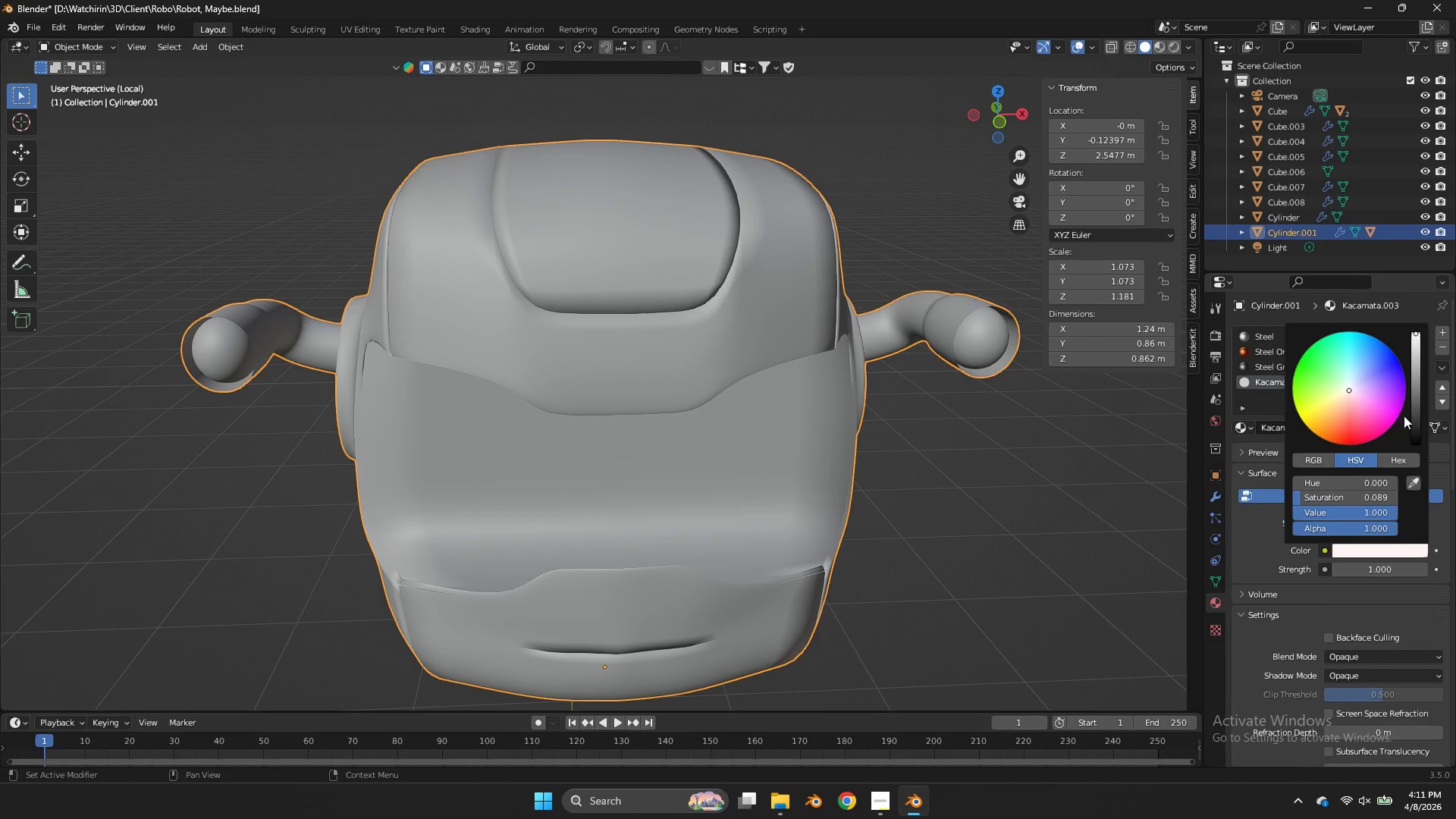 
left_click_drag(start_coordinate=[1416, 420], to_coordinate=[689, 427])
 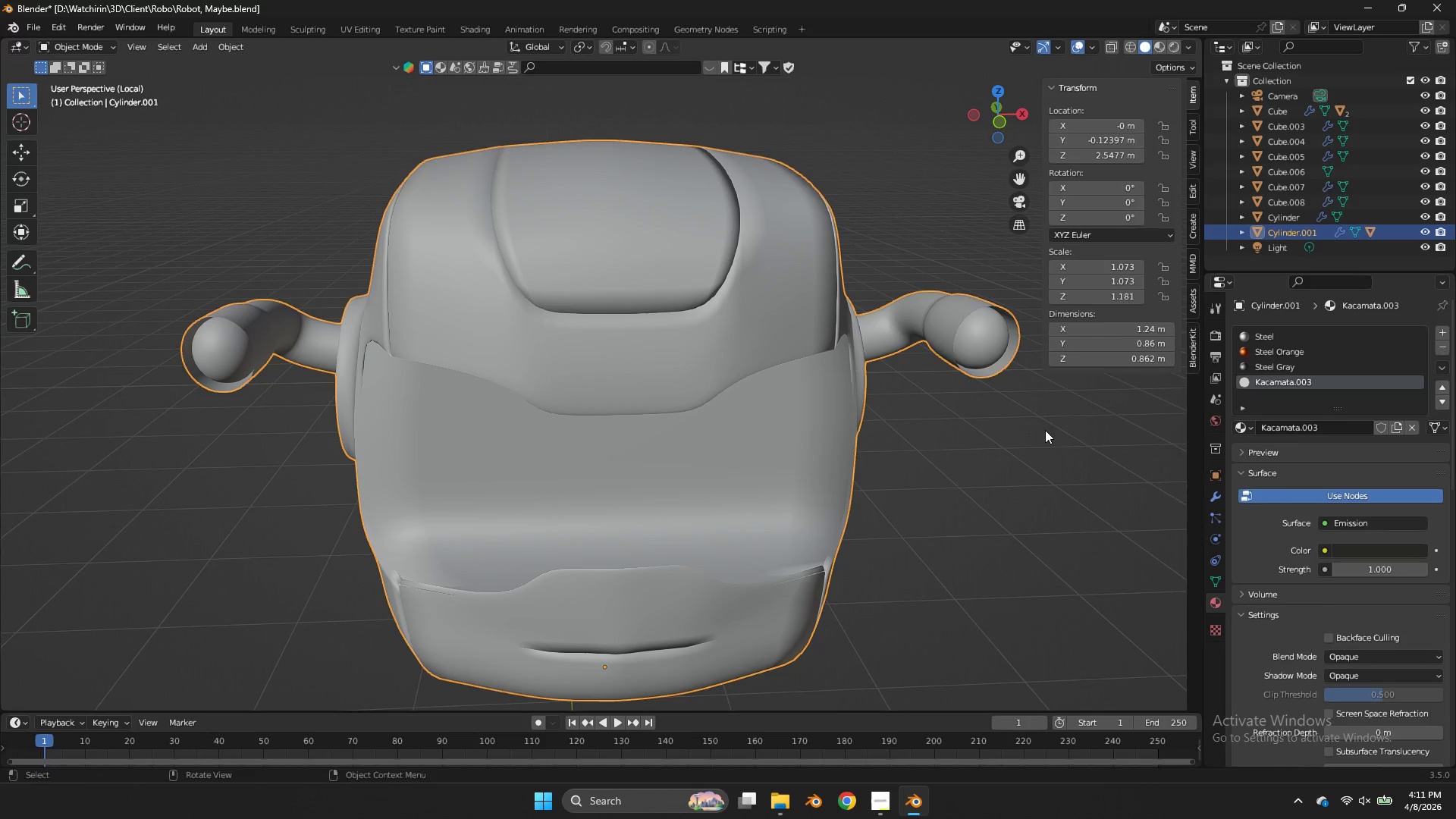 
left_click([1045, 431])
 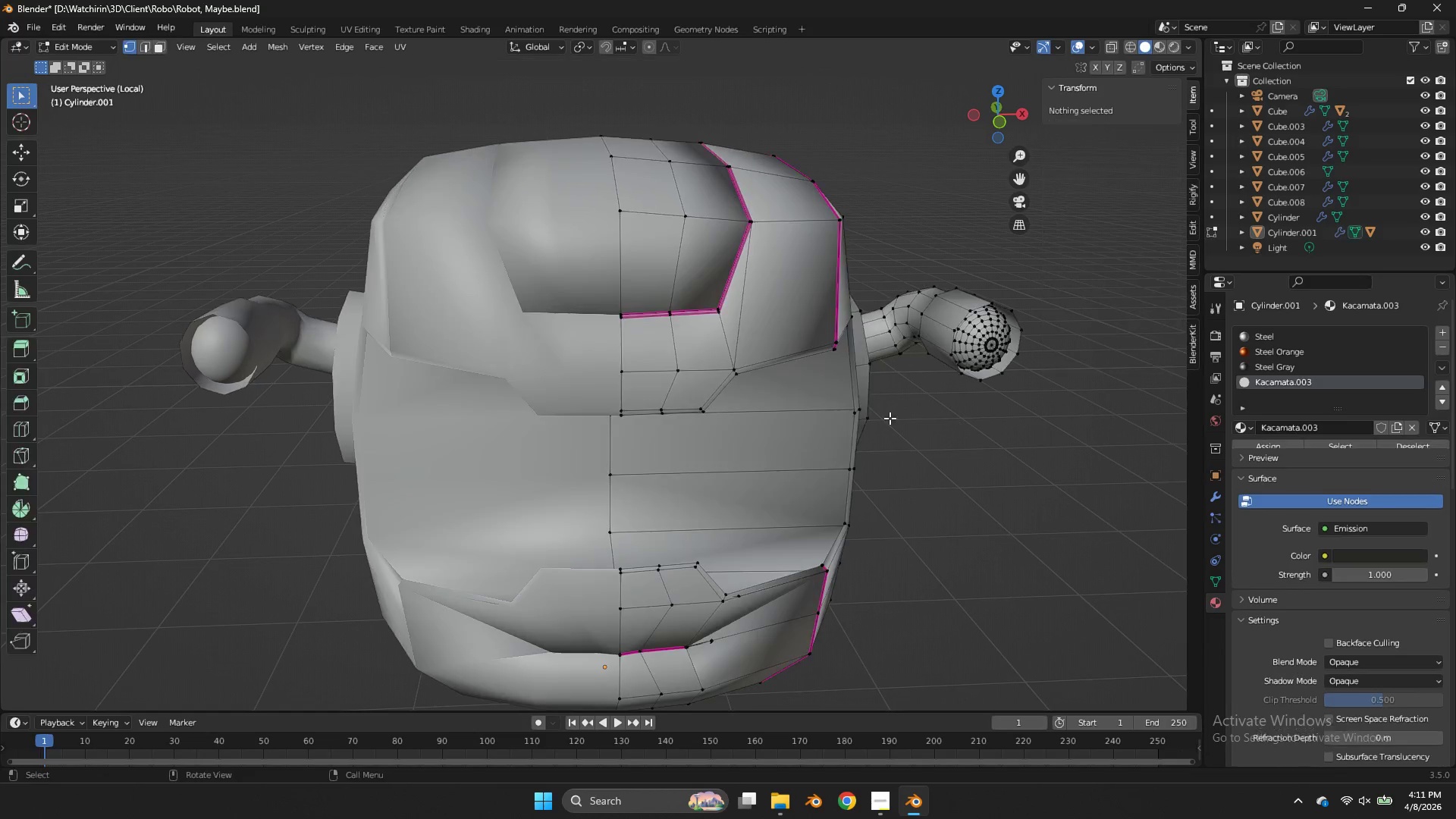 
key(Tab)
 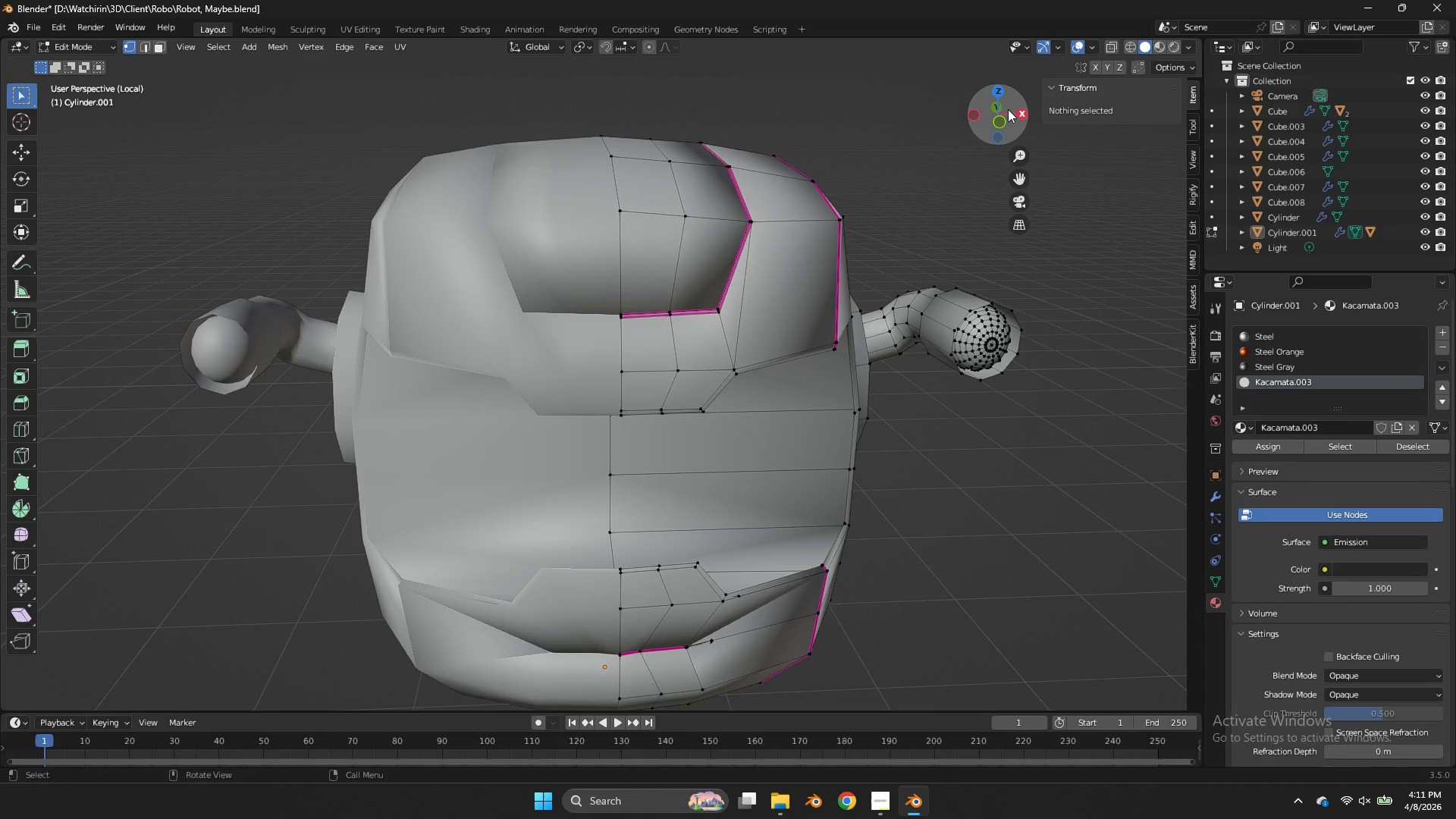 
left_click_drag(start_coordinate=[1005, 108], to_coordinate=[885, 642])
 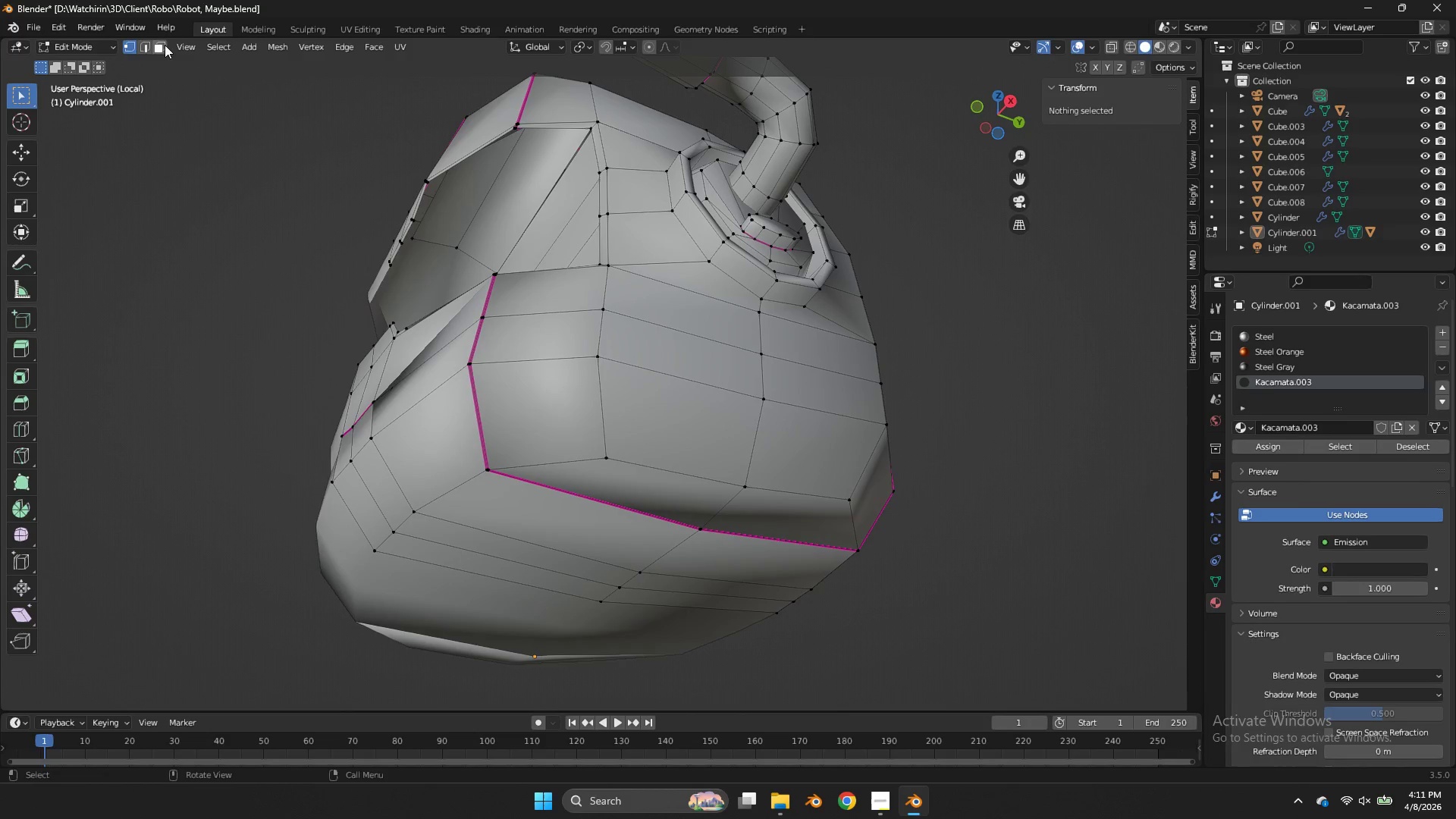 
left_click([159, 45])
 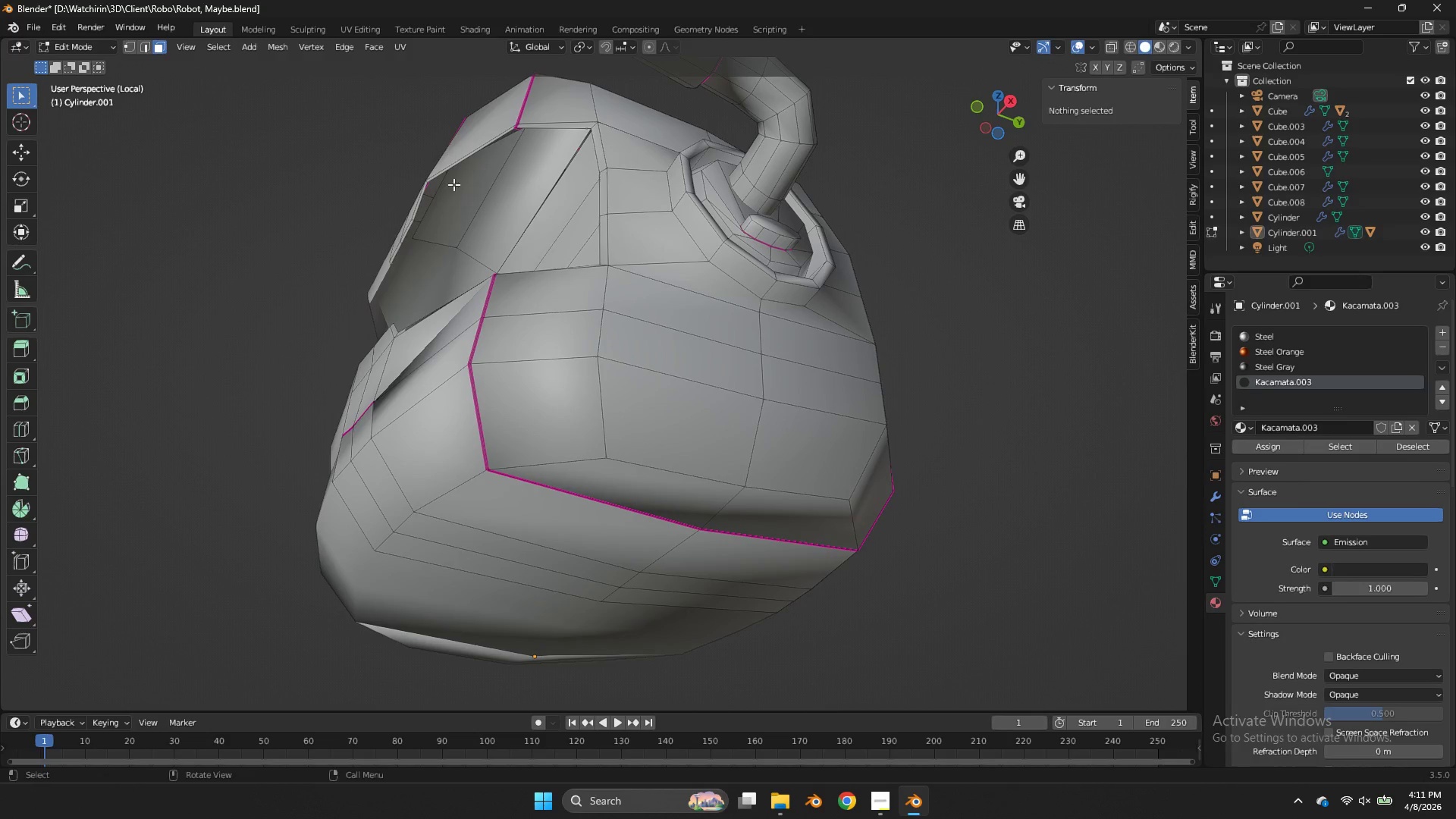 
left_click([462, 199])
 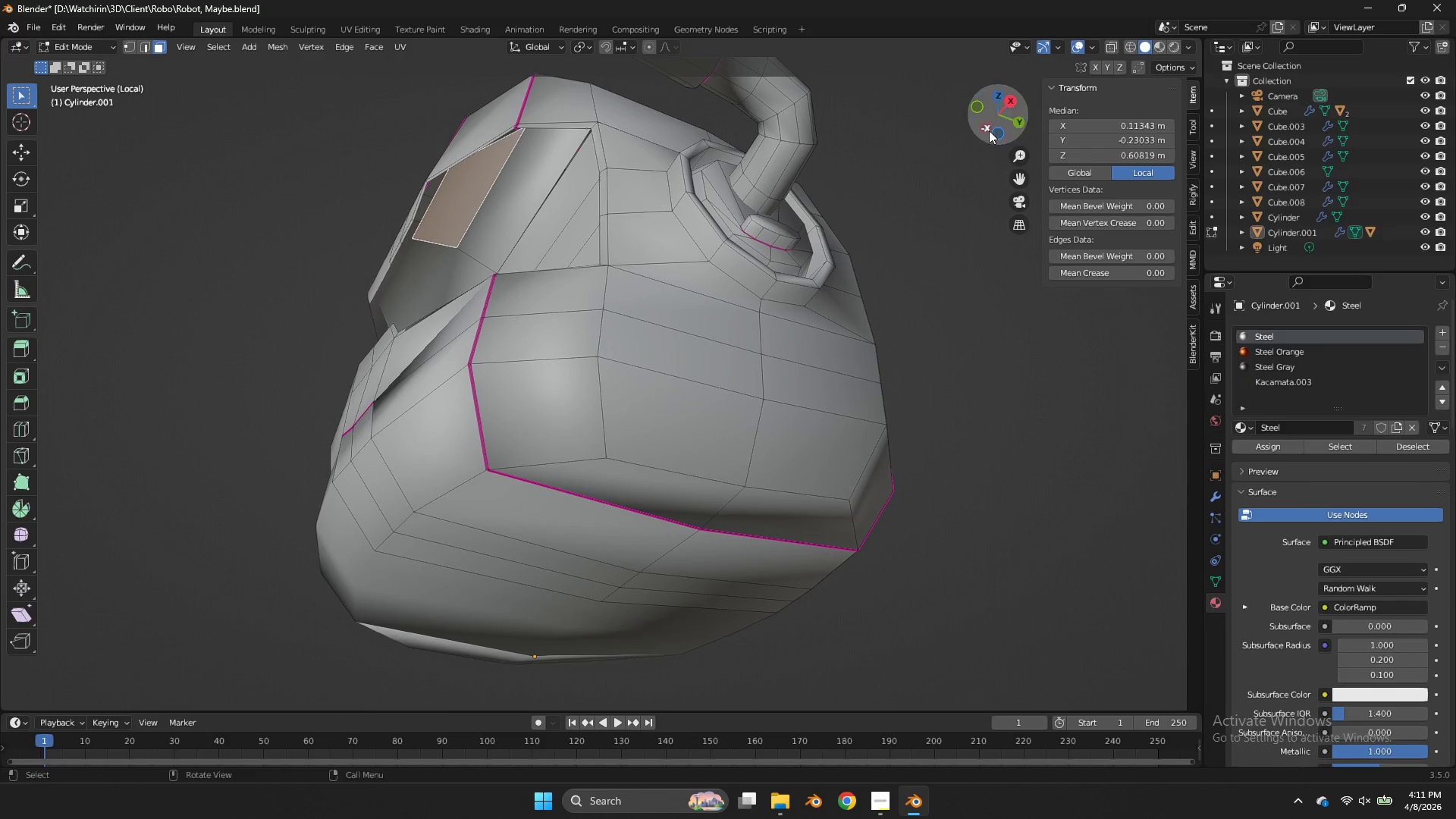 
left_click_drag(start_coordinate=[1006, 118], to_coordinate=[15, 262])
 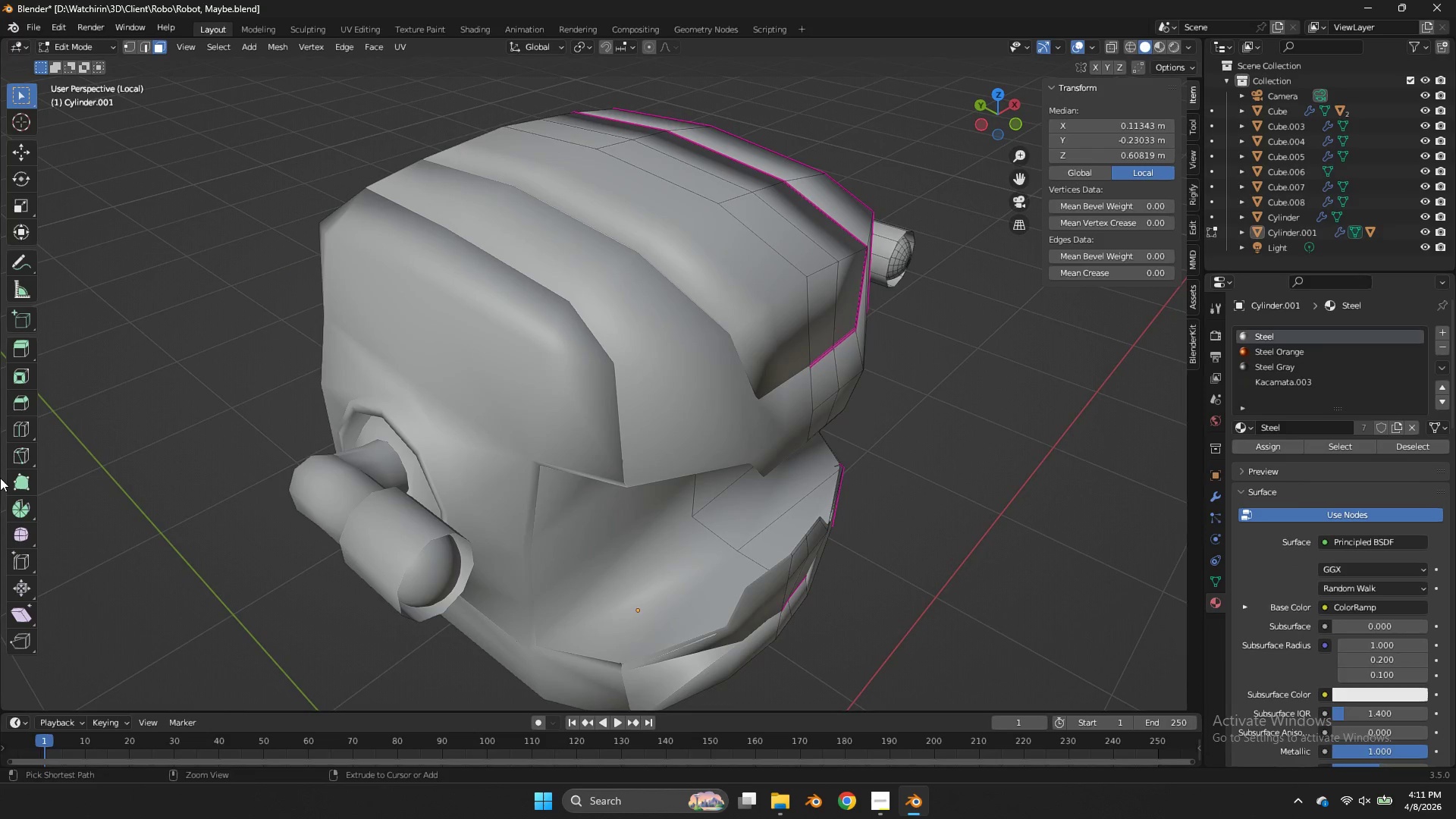 
hold_key(key=ControlLeft, duration=2.47)
double_click([715, 479])
 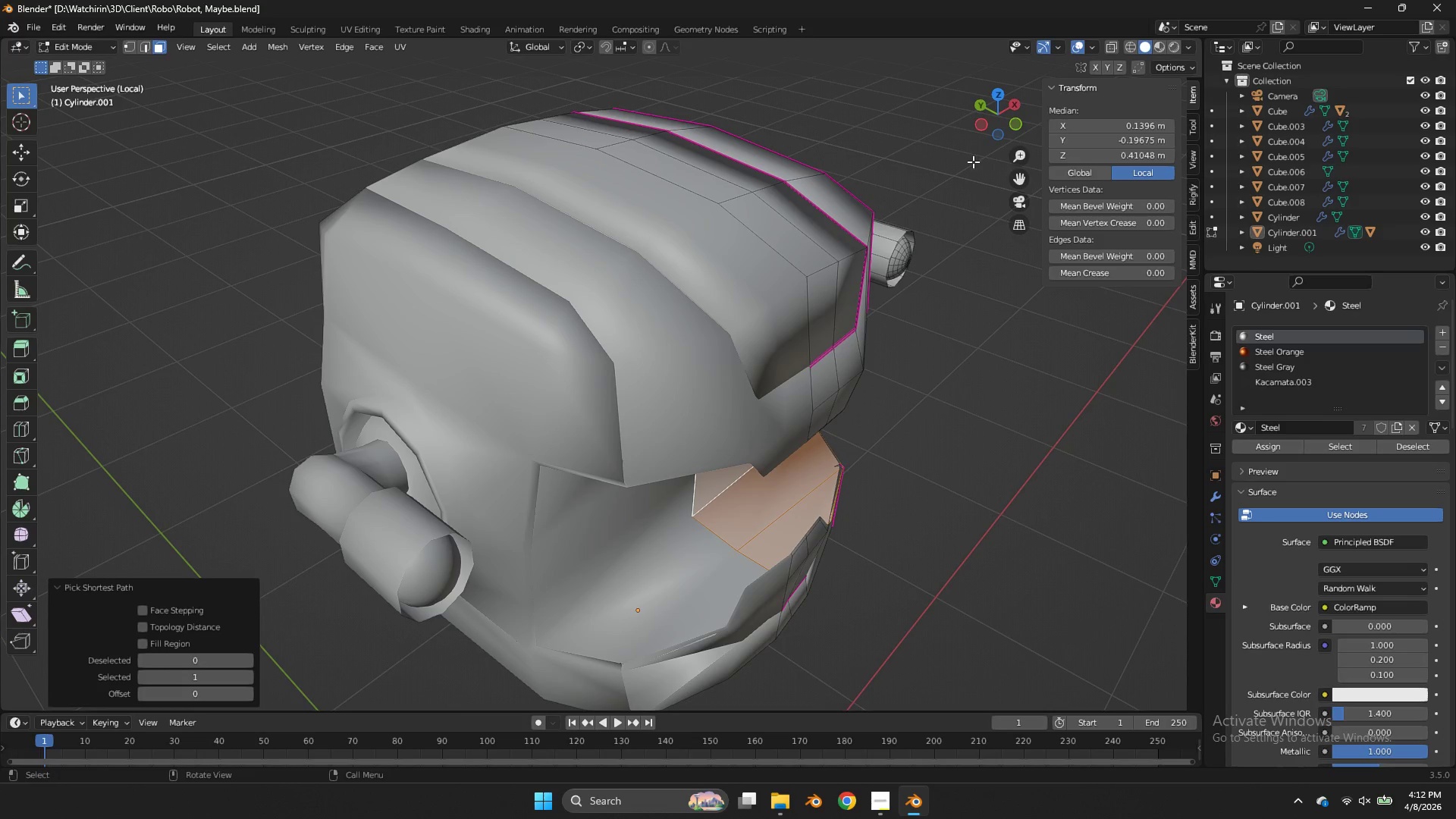 
left_click_drag(start_coordinate=[987, 119], to_coordinate=[985, 654])
 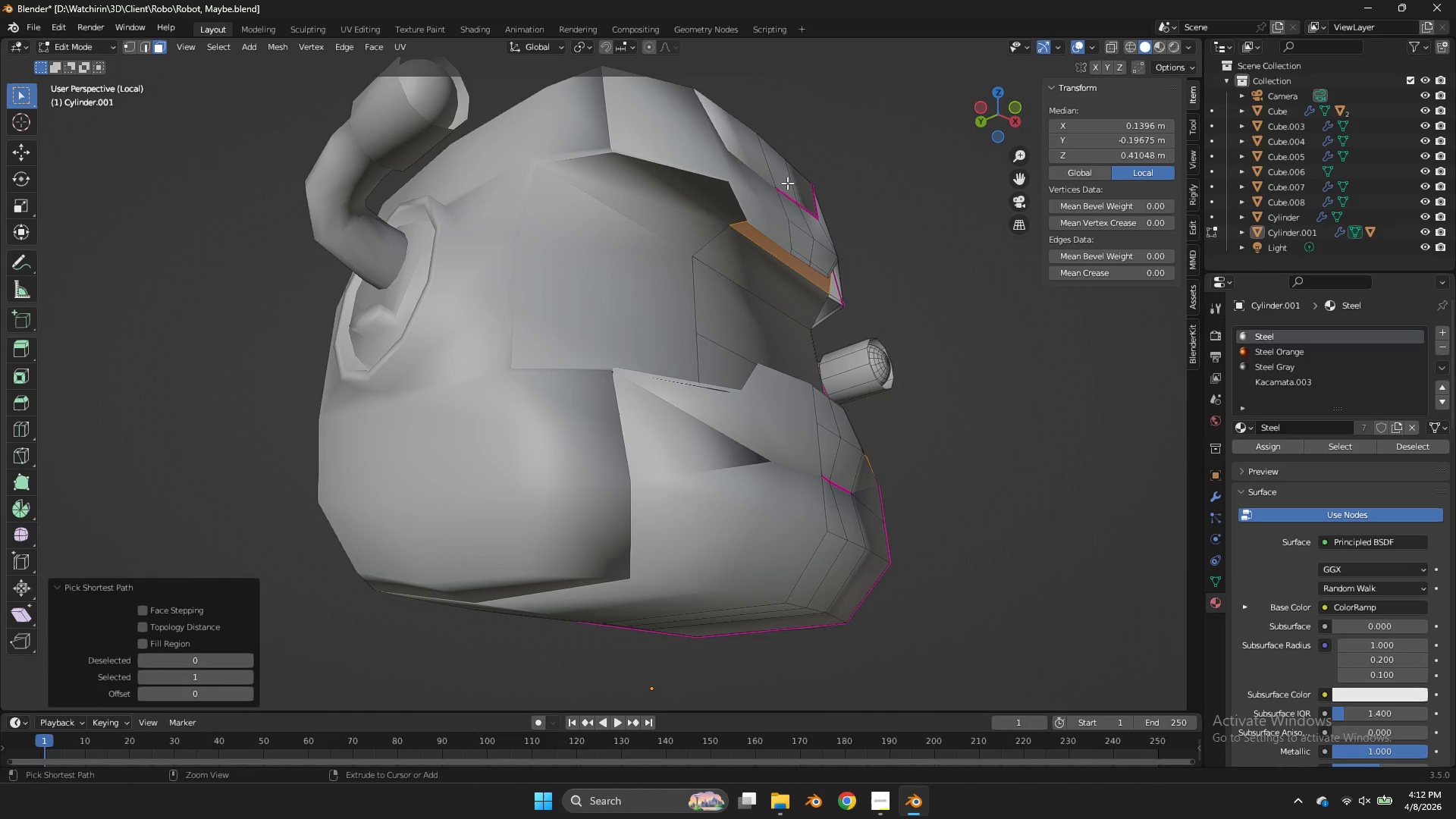 
hold_key(key=ControlLeft, duration=1.58)
double_click([710, 293])
 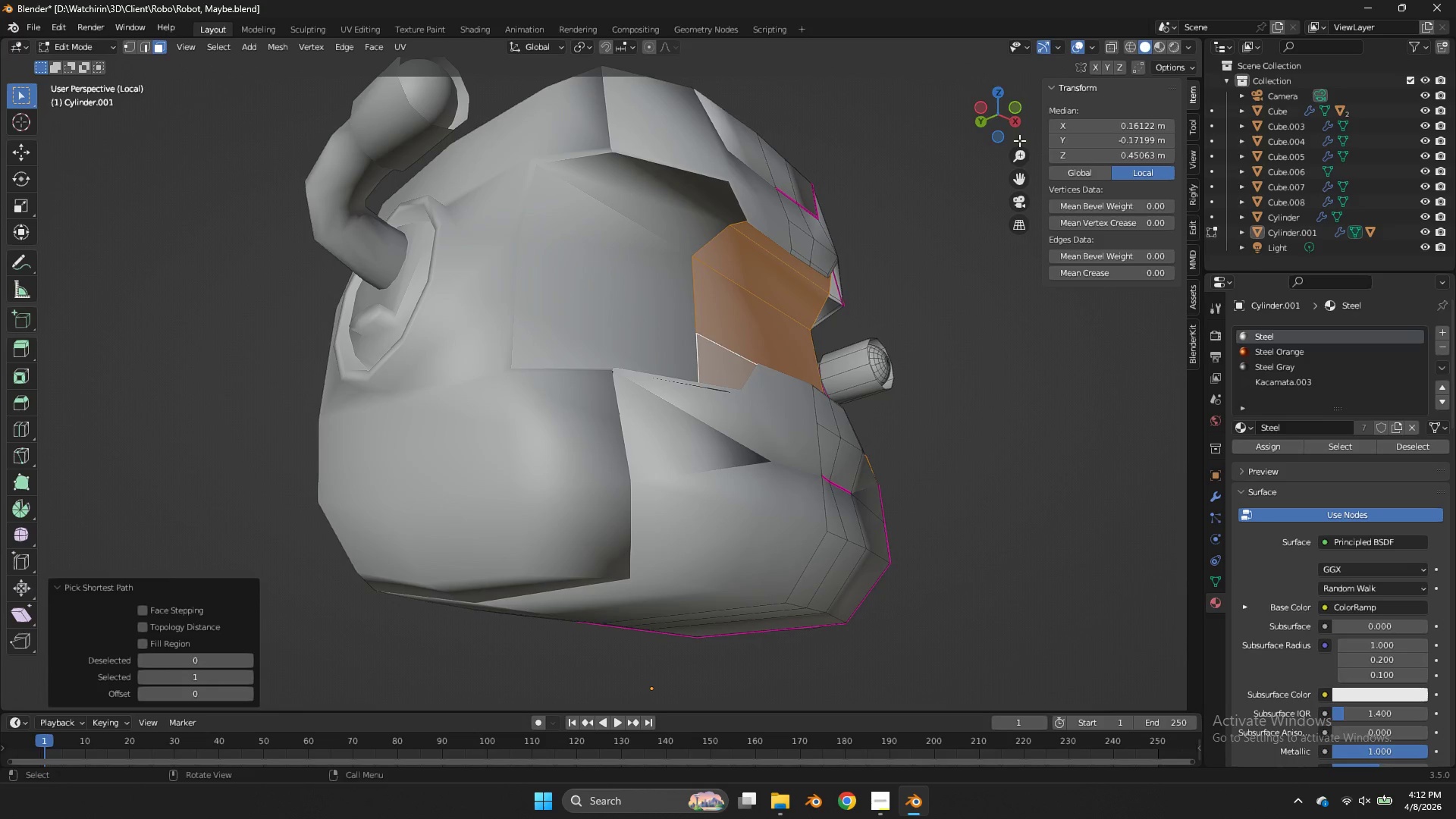 
left_click_drag(start_coordinate=[1024, 110], to_coordinate=[873, 170])
 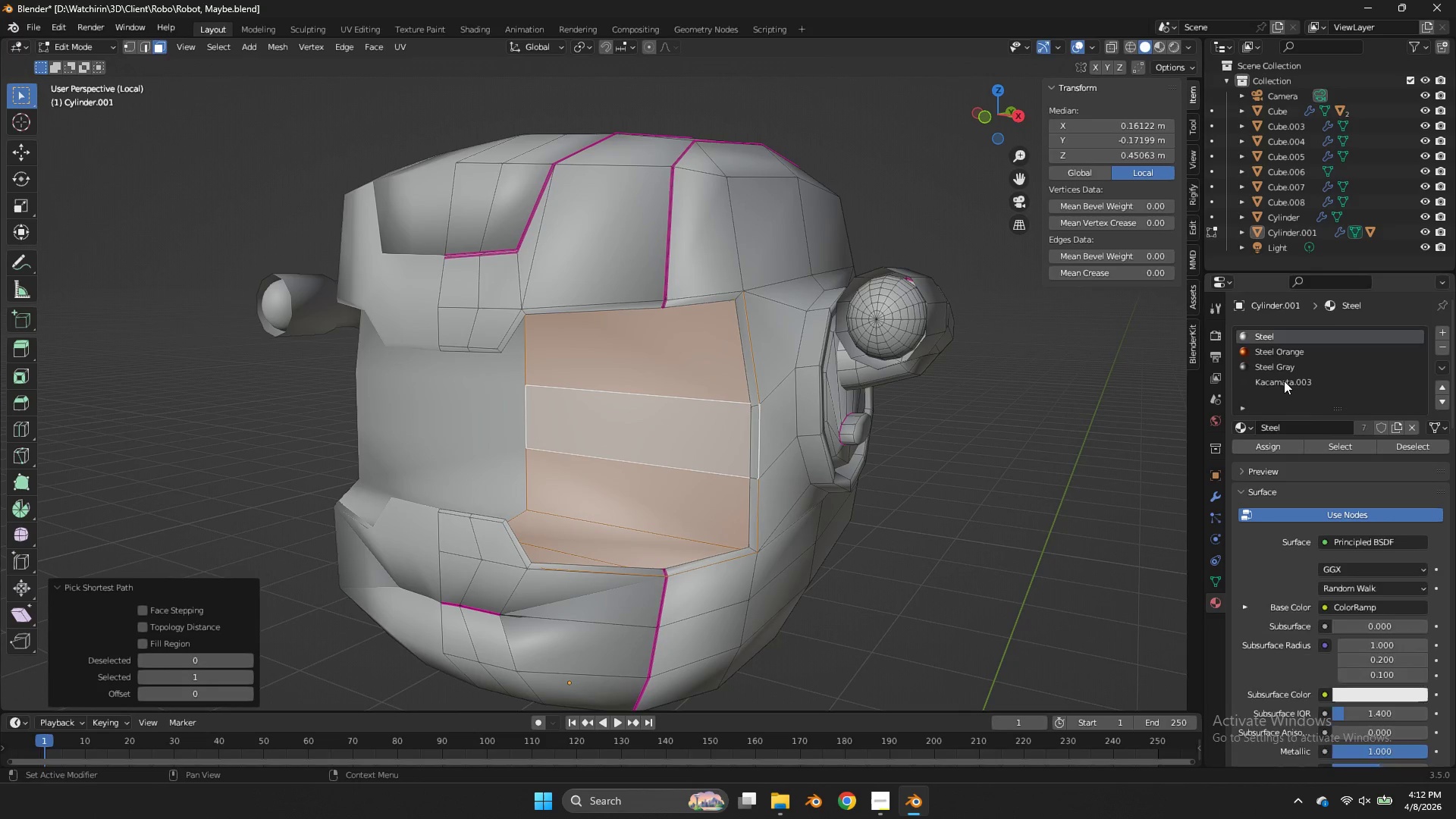 
left_click([1284, 381])
 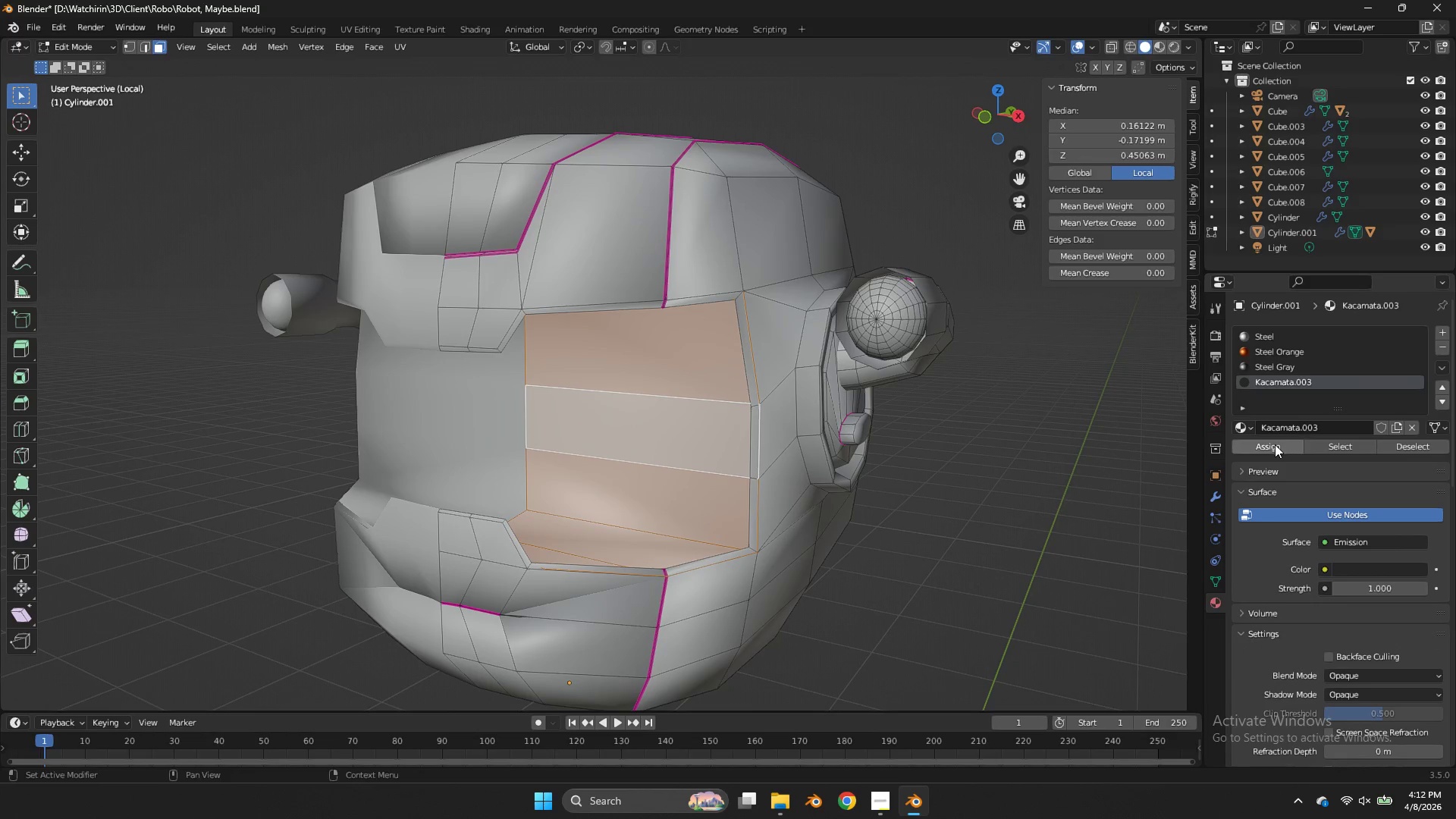 
key(Z)
 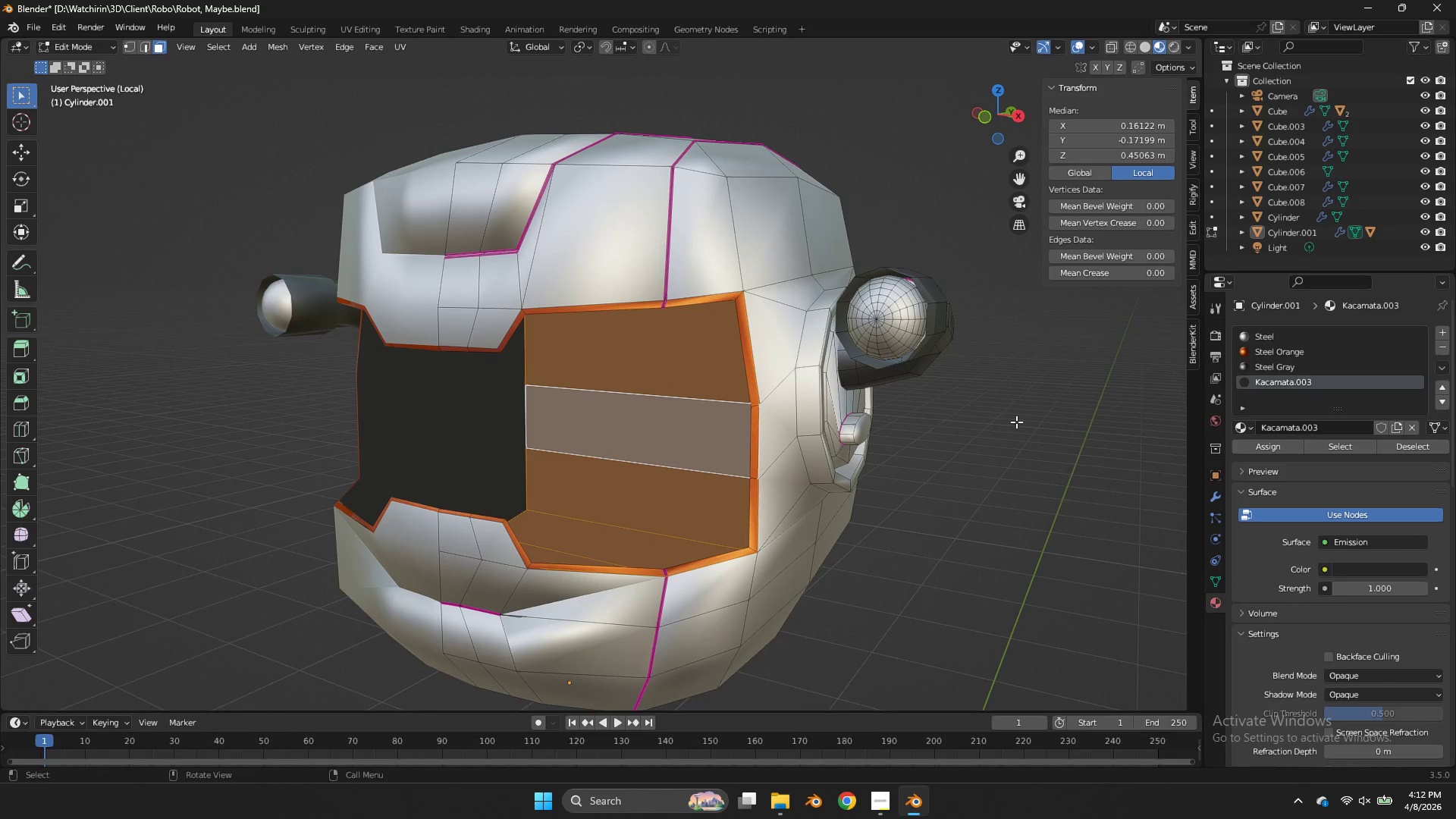 
key(Tab)
 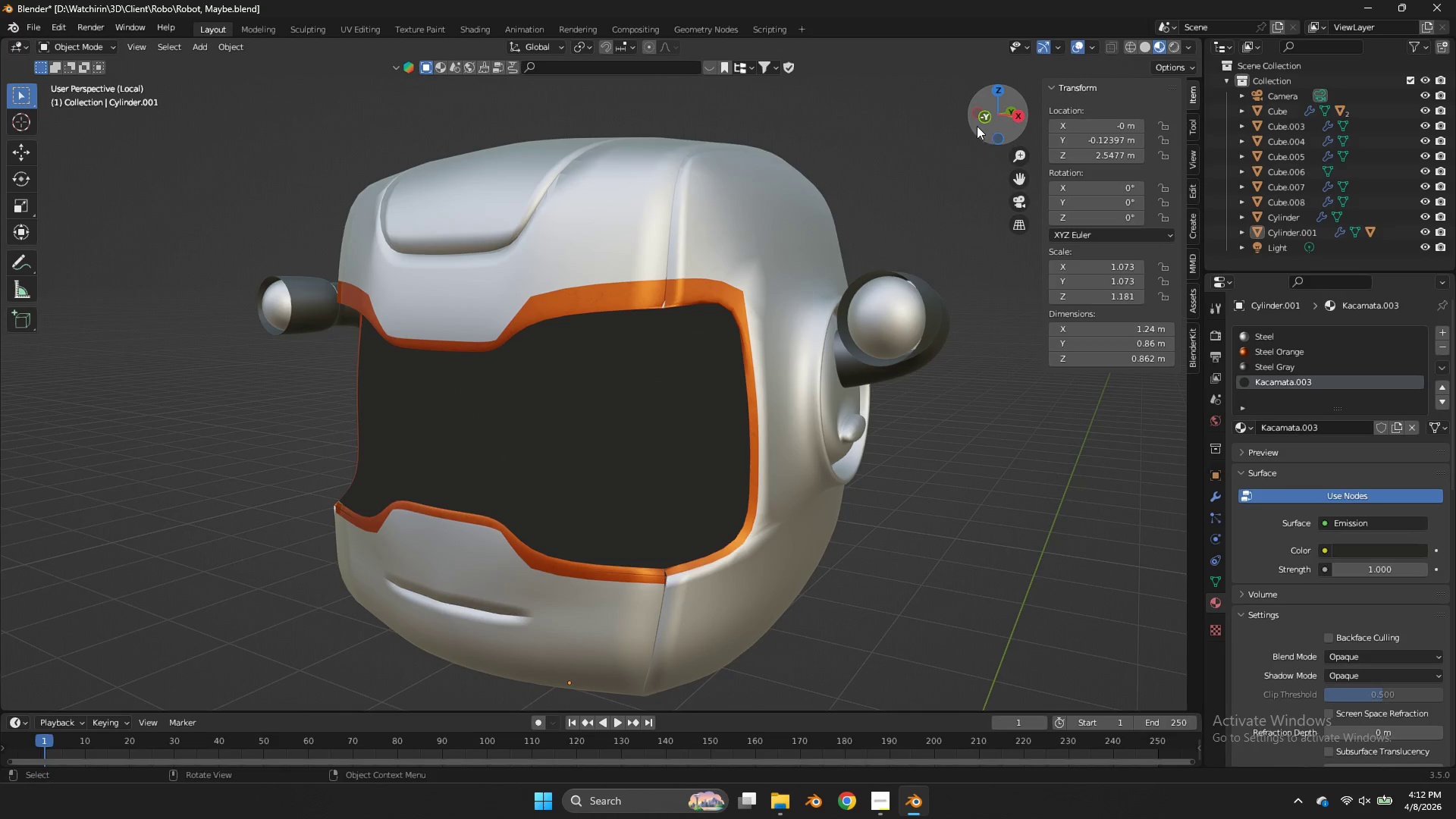 
left_click_drag(start_coordinate=[979, 123], to_coordinate=[1034, 155])
 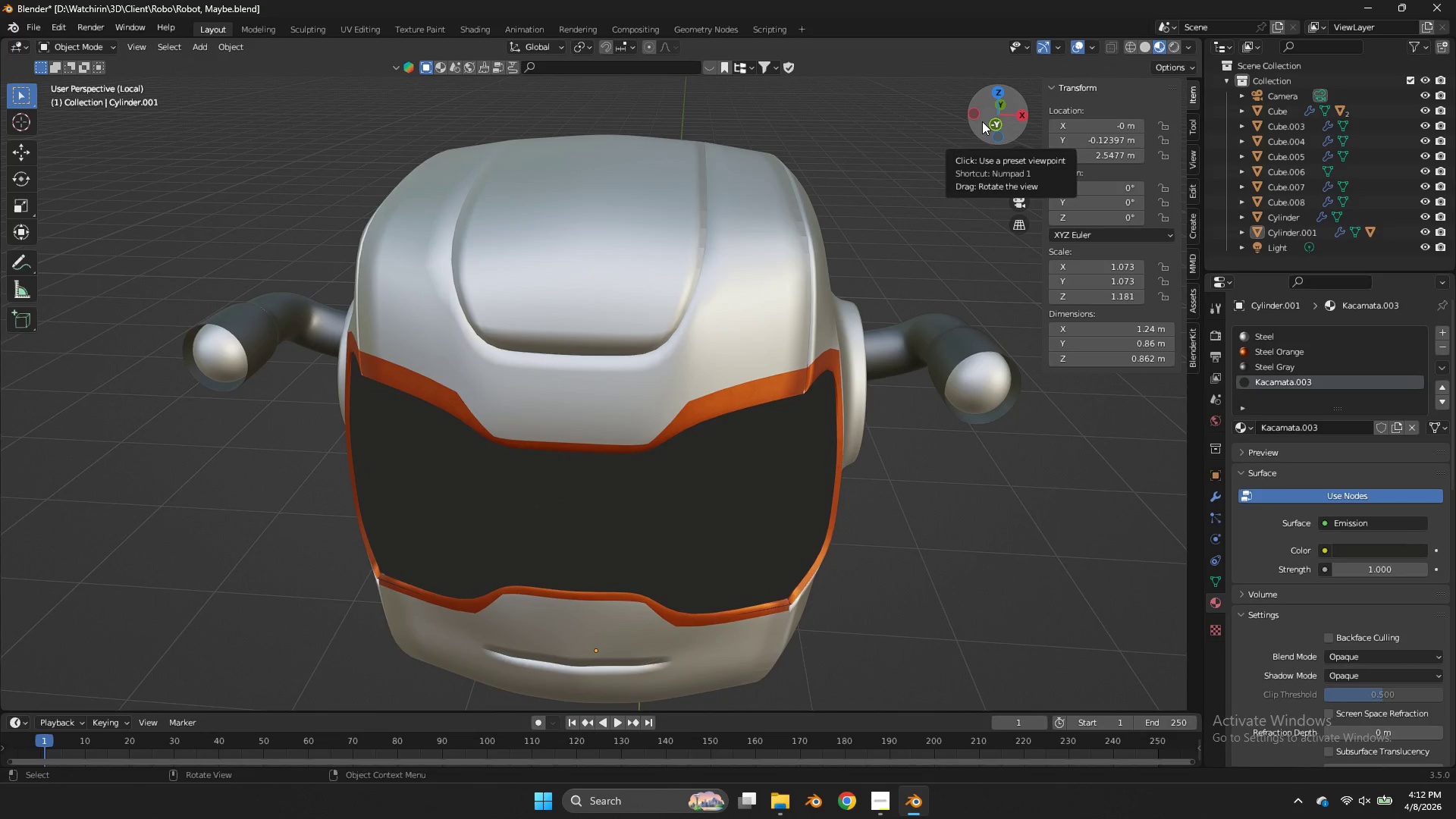 
key(NumpadDivide)
 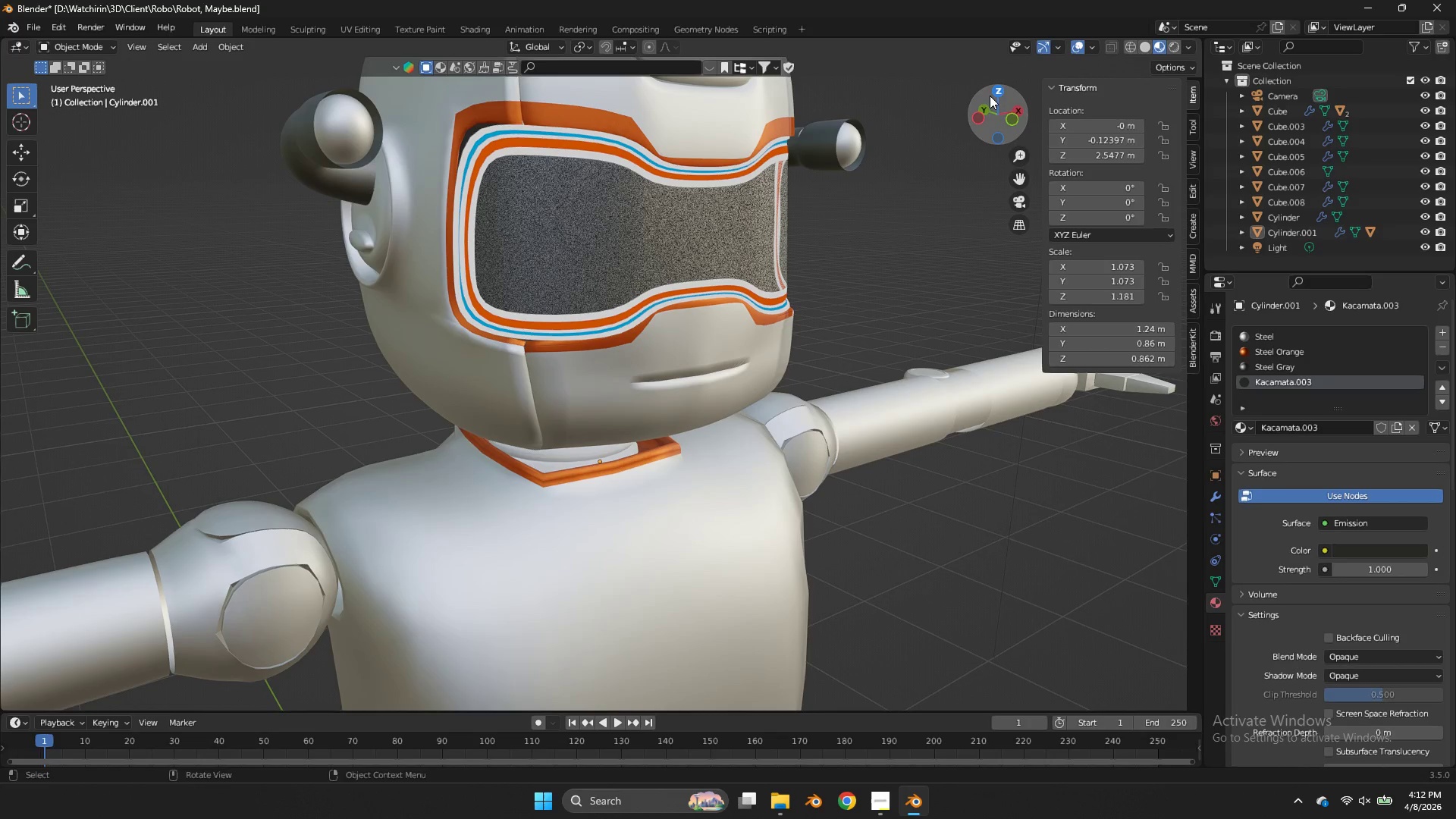 
left_click_drag(start_coordinate=[993, 102], to_coordinate=[250, 109])
 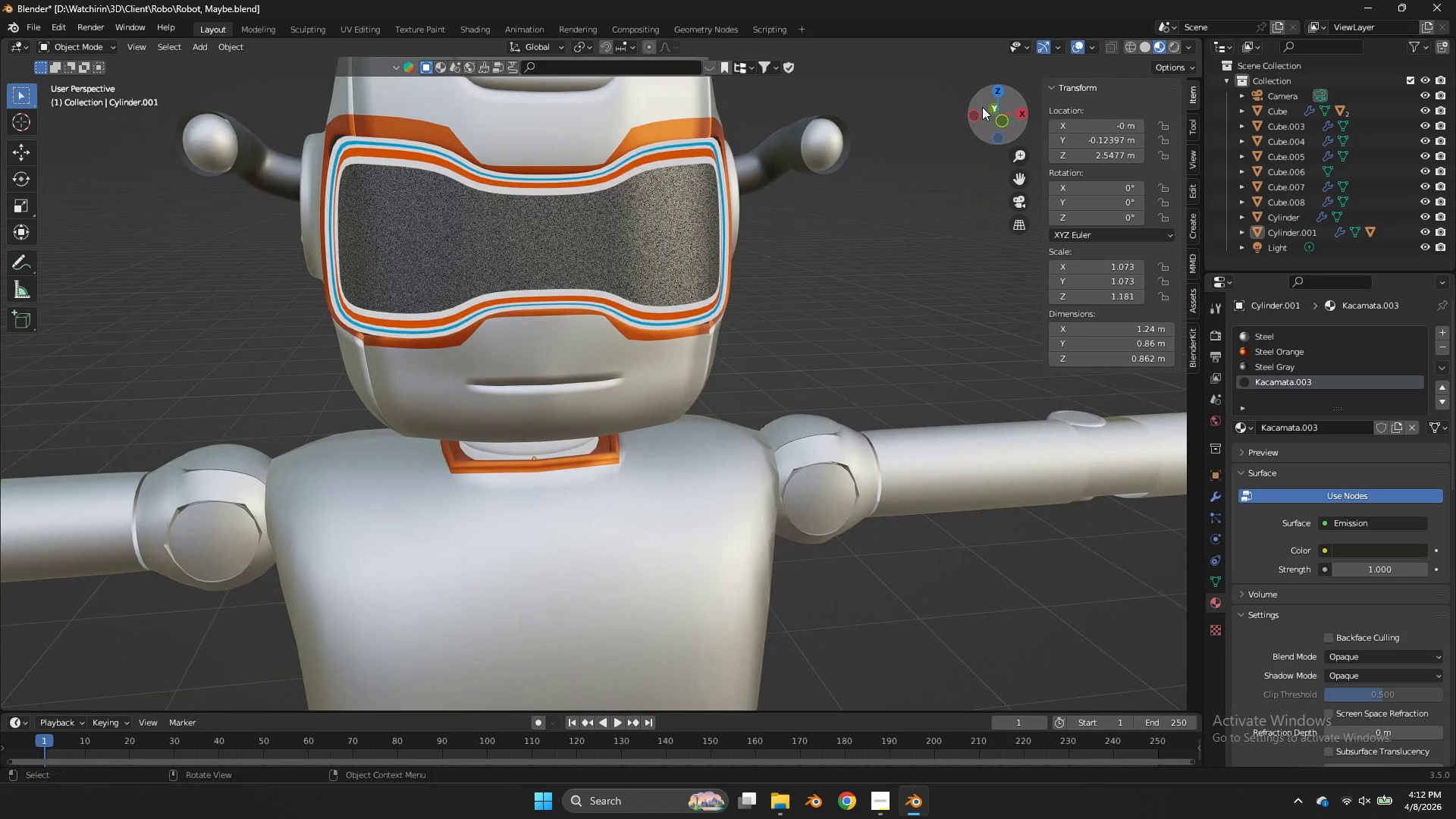 
key(Control+ControlLeft)
 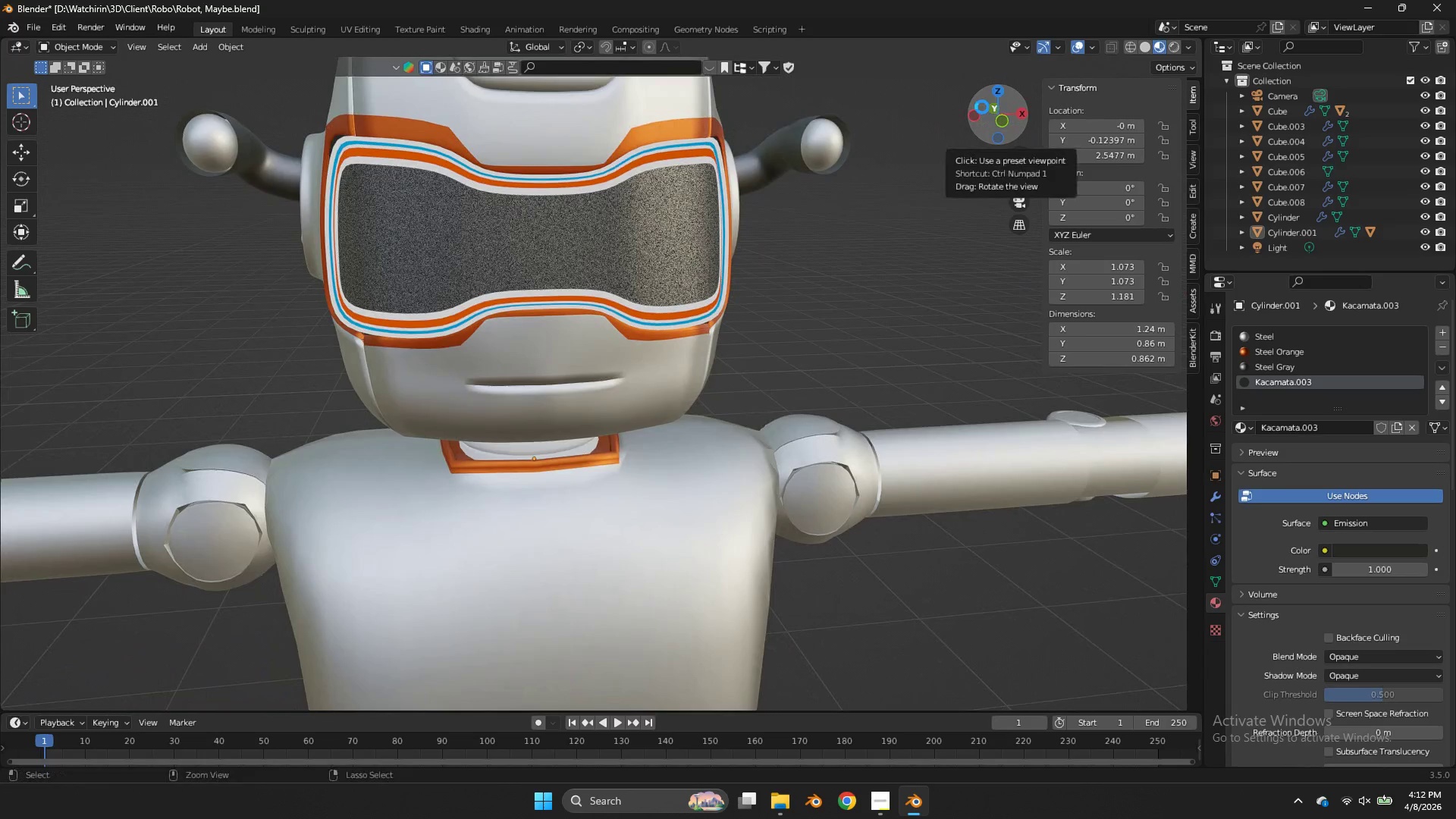 
key(Control+S)
 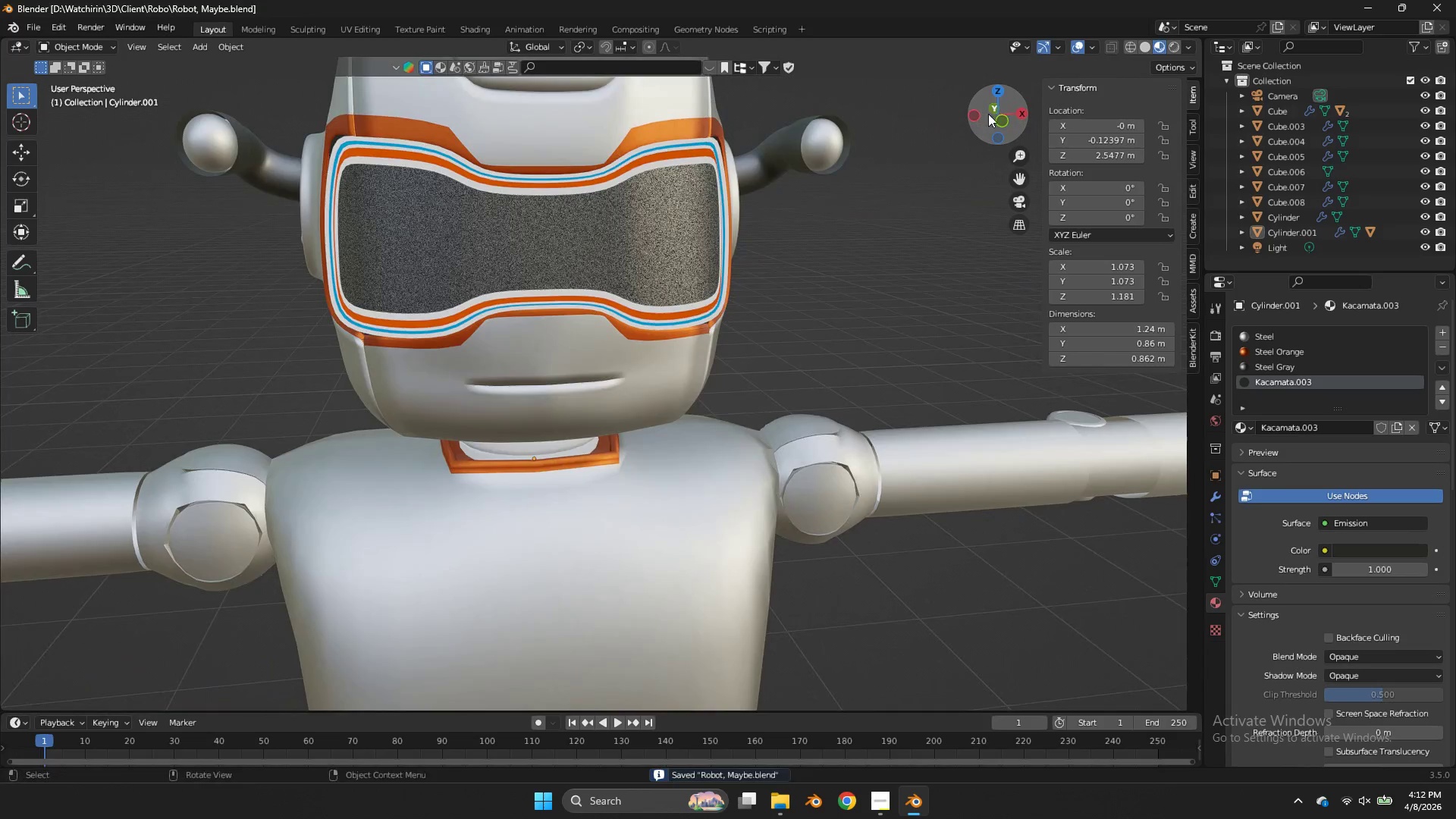 
left_click_drag(start_coordinate=[987, 113], to_coordinate=[1003, 111])
 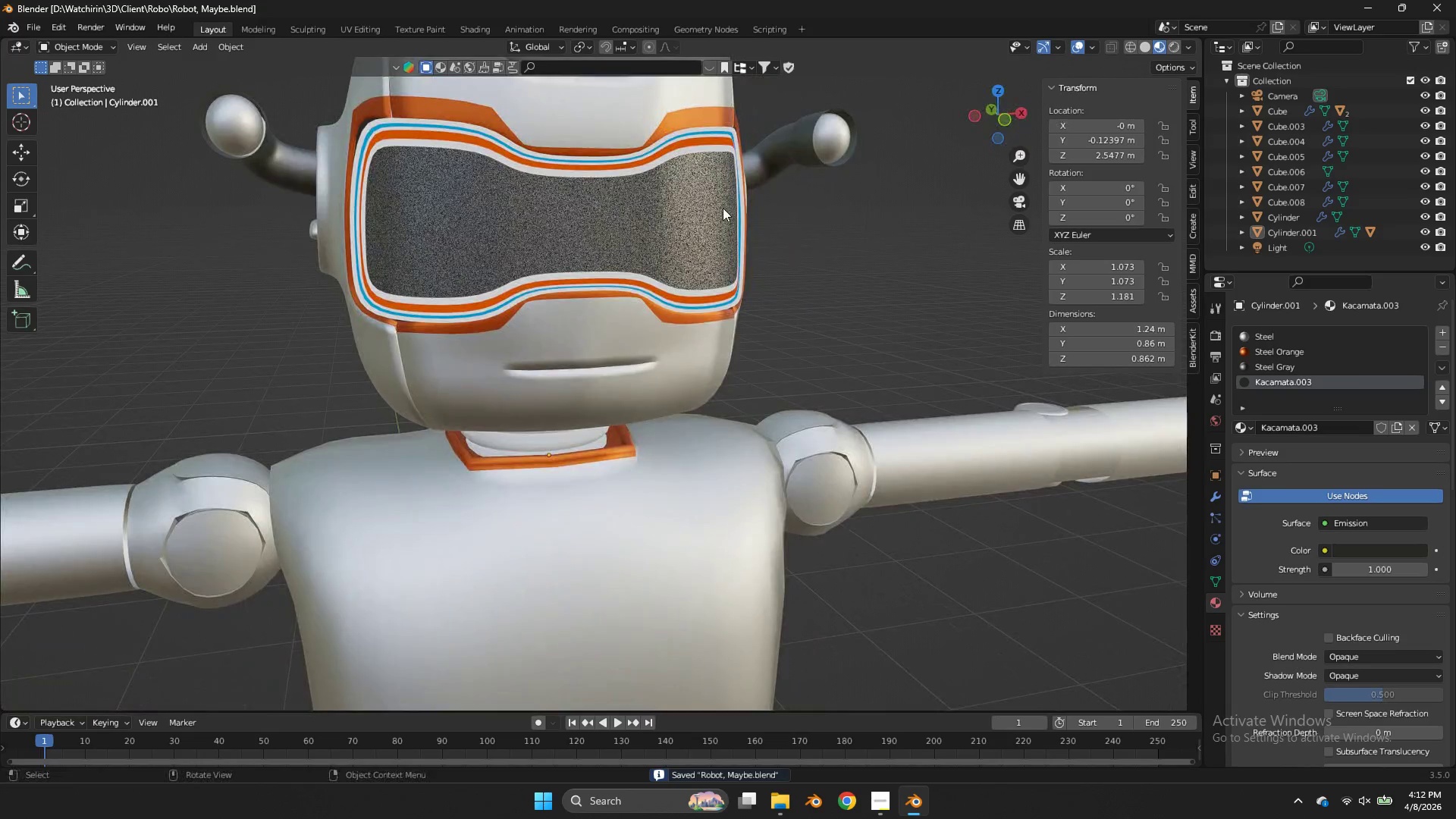 
left_click([723, 208])
 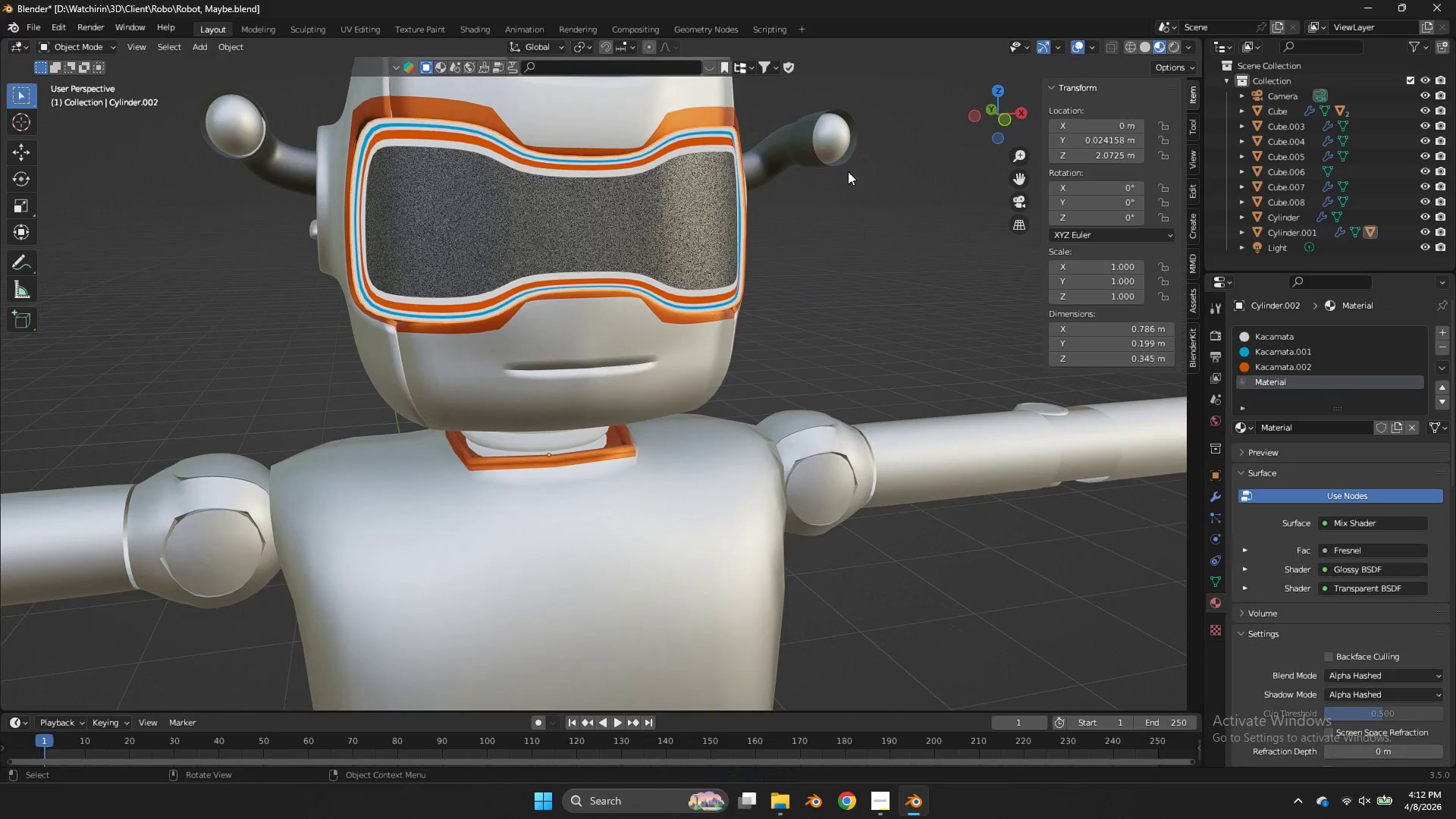 
key(Tab)
 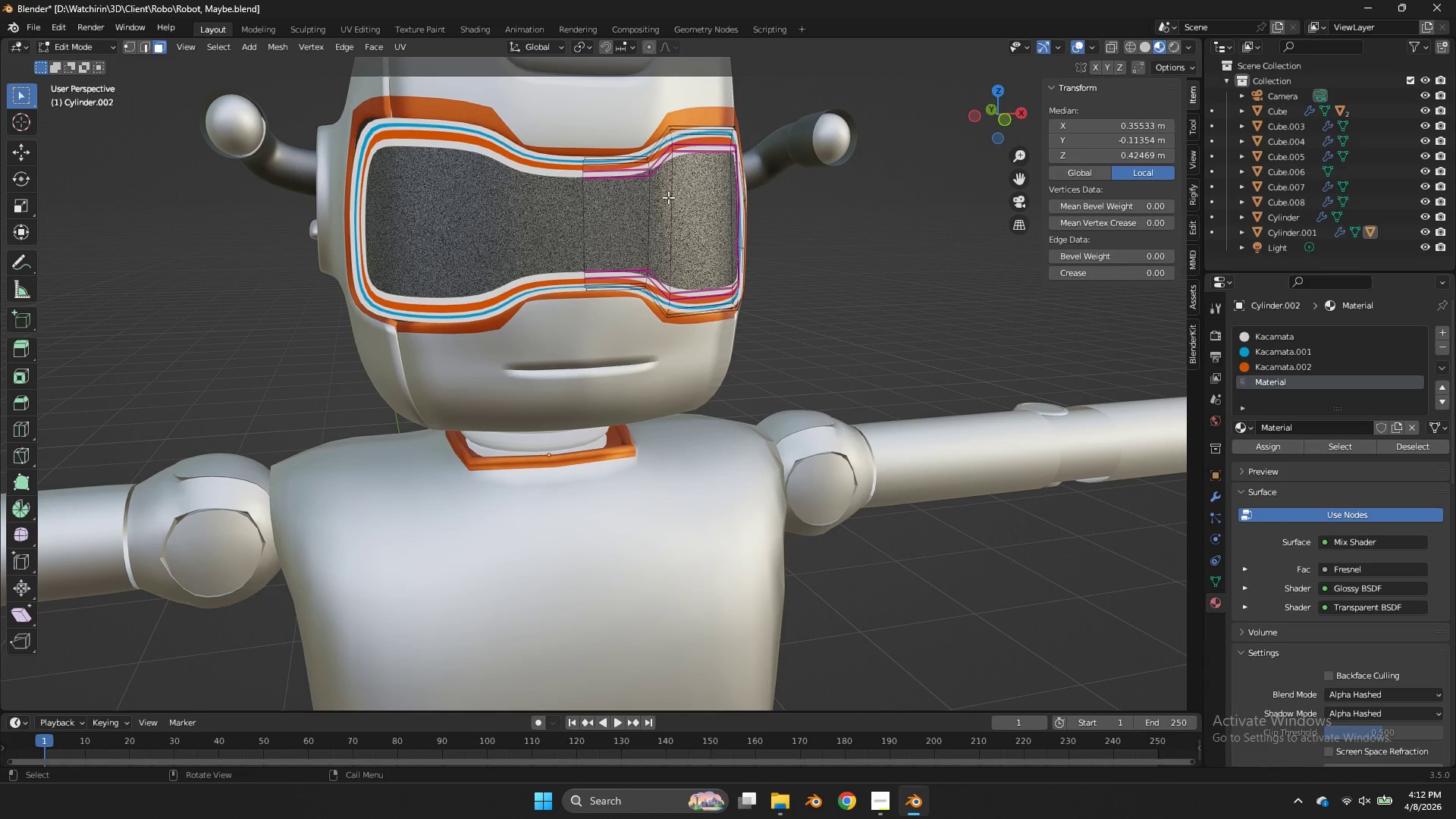 
left_click([589, 219])
 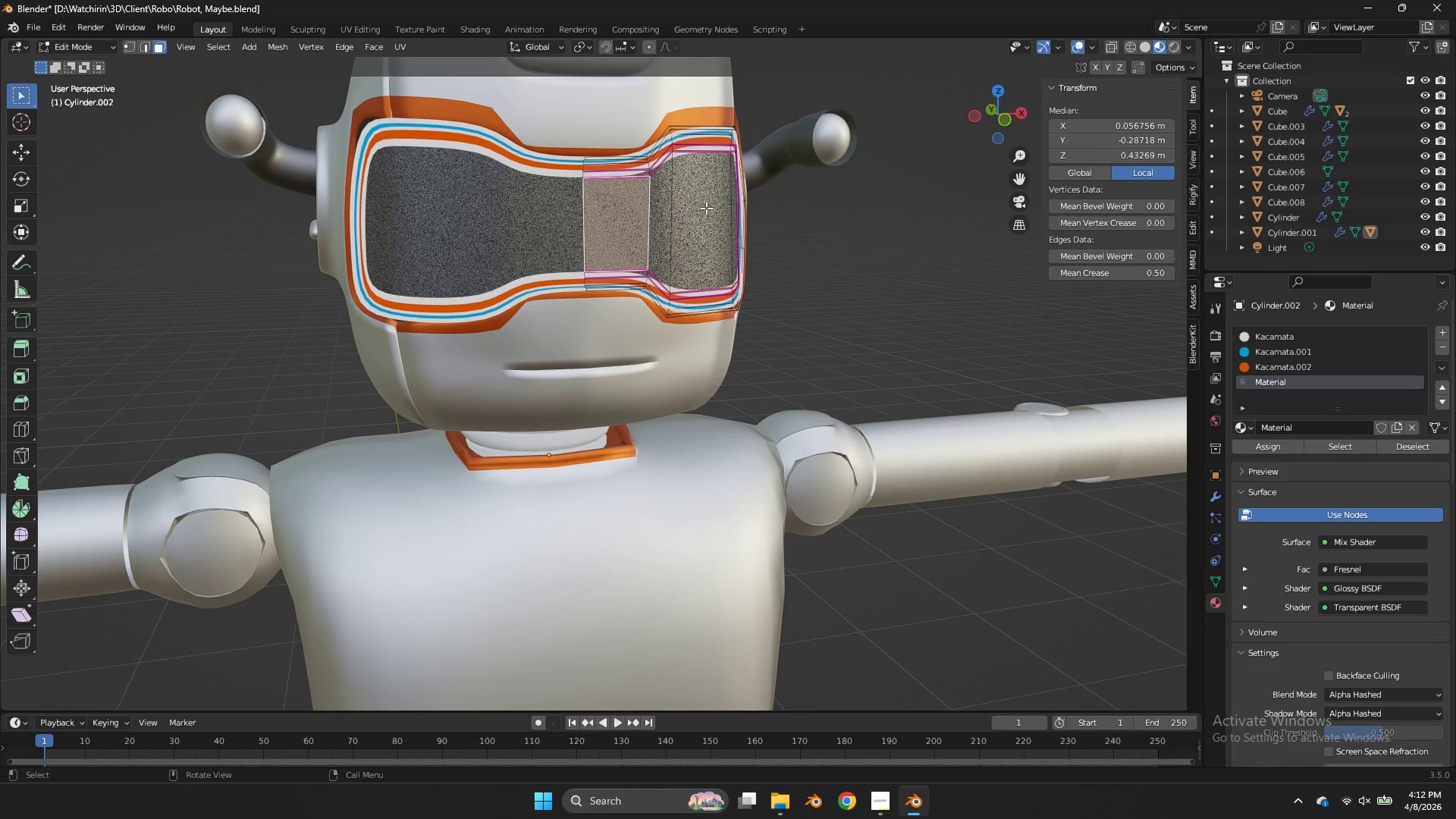 
key(Shift+ShiftLeft)
 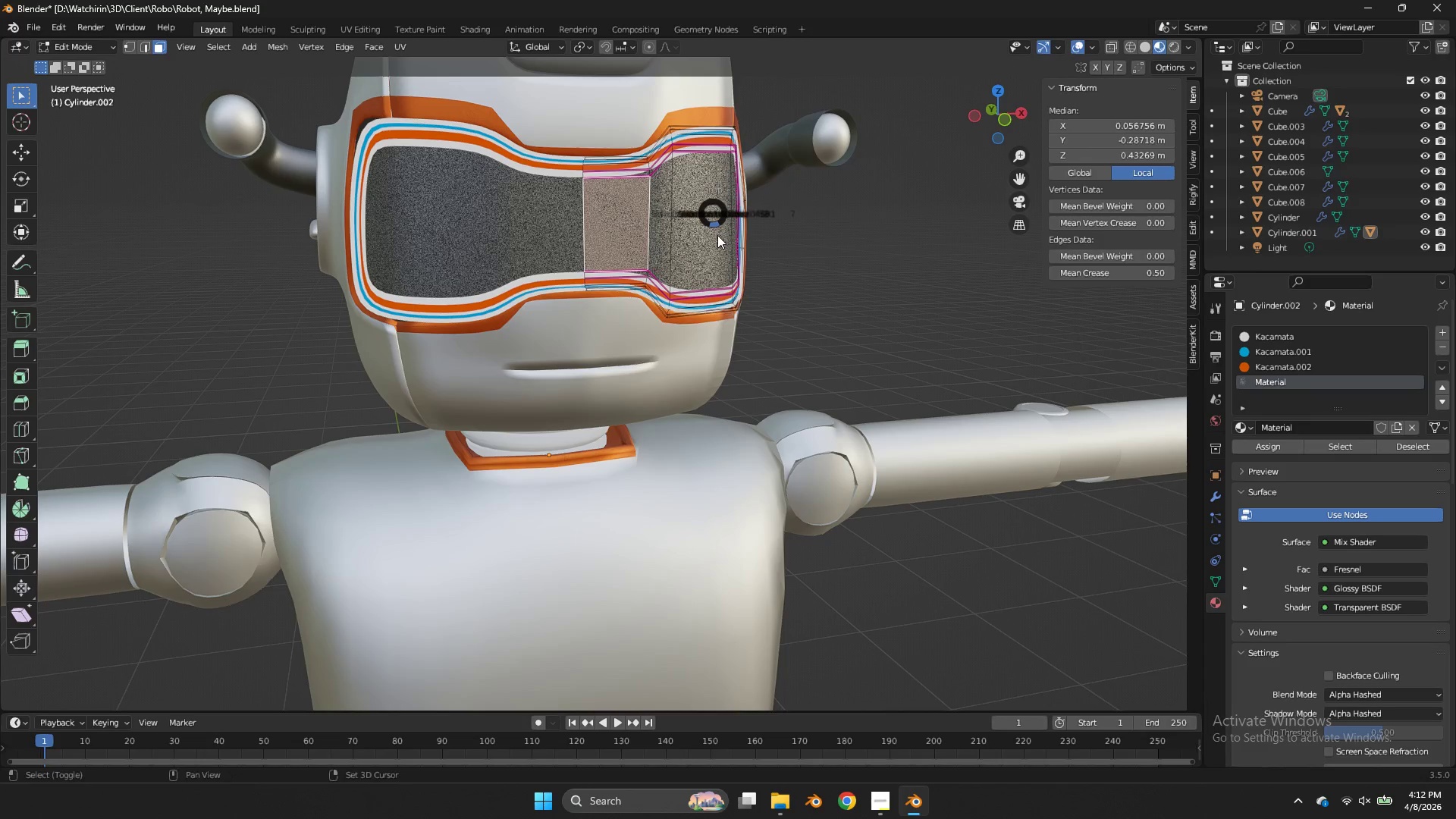 
key(Shift+S)
 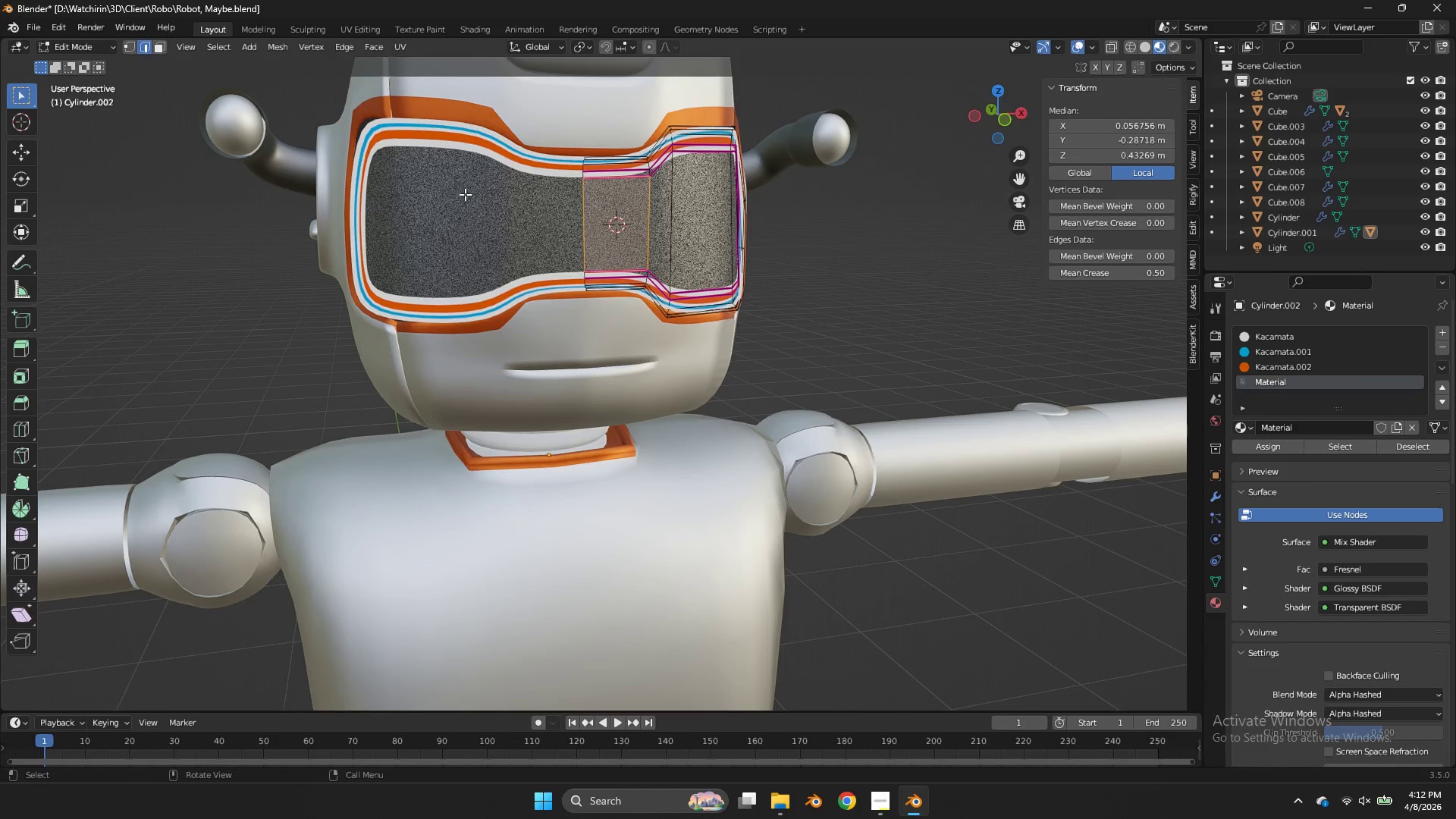 
double_click([587, 214])
 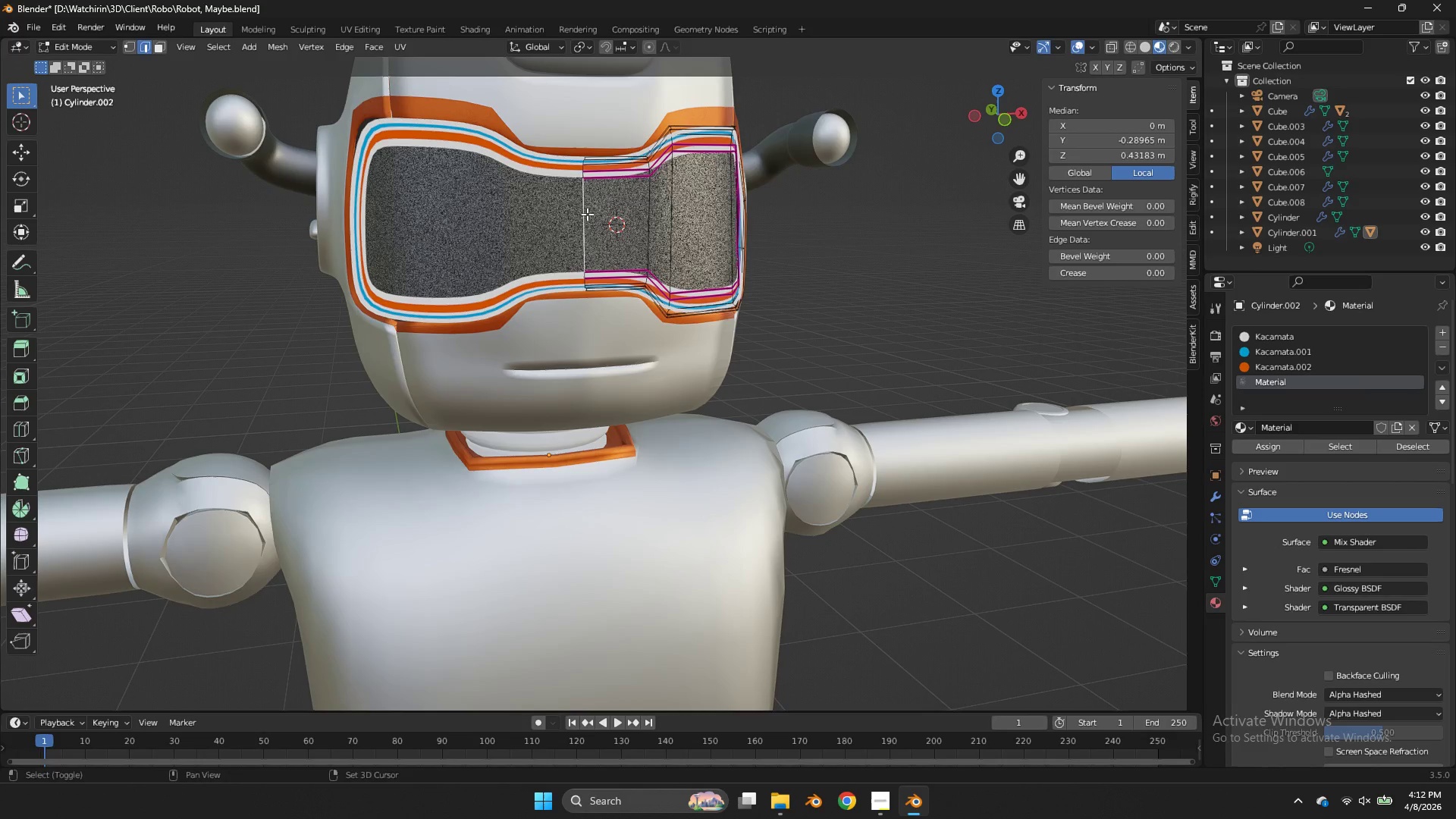 
key(Shift+ShiftLeft)
 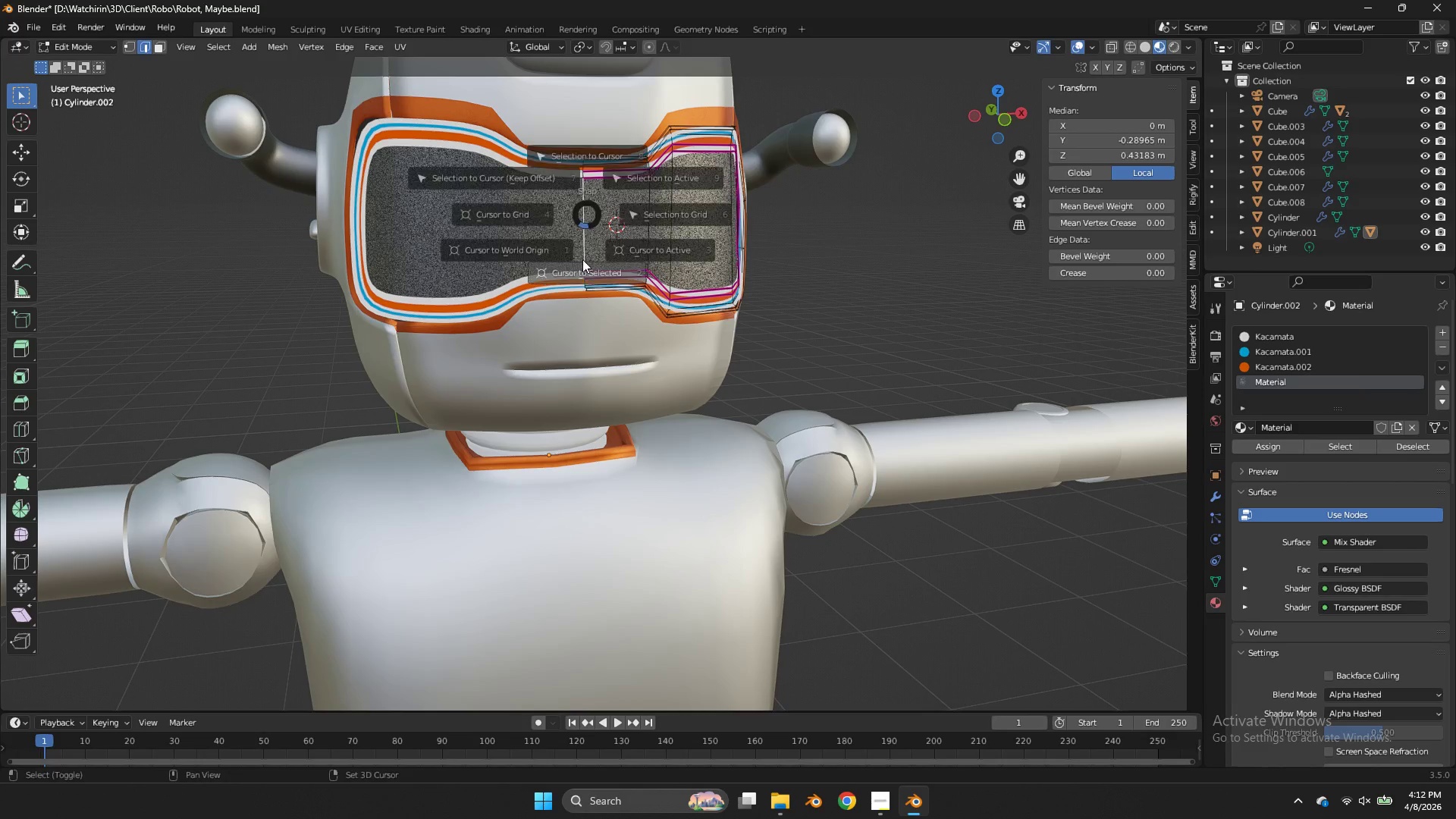 
key(Shift+S)
 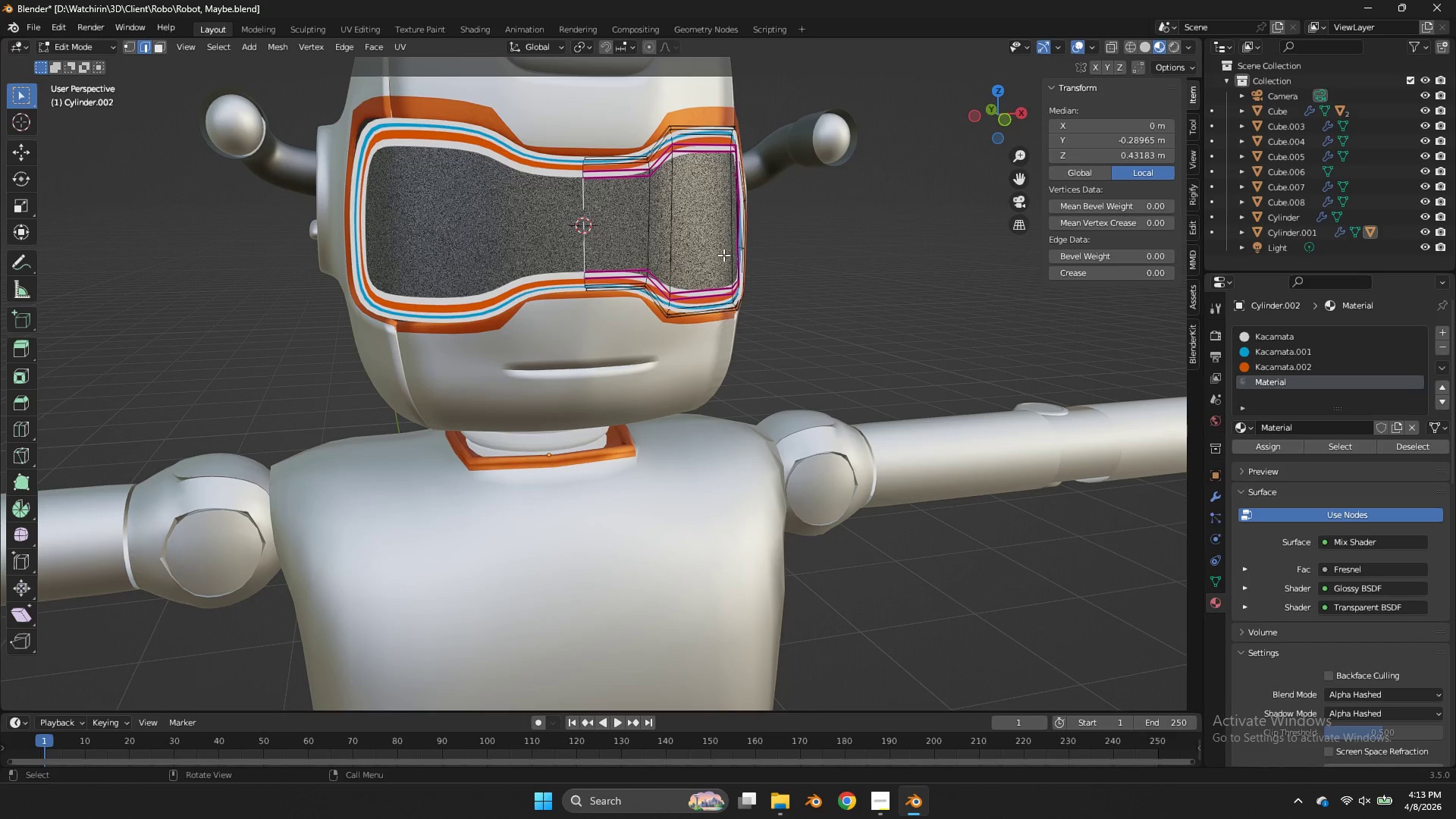 
wait(31.25)
 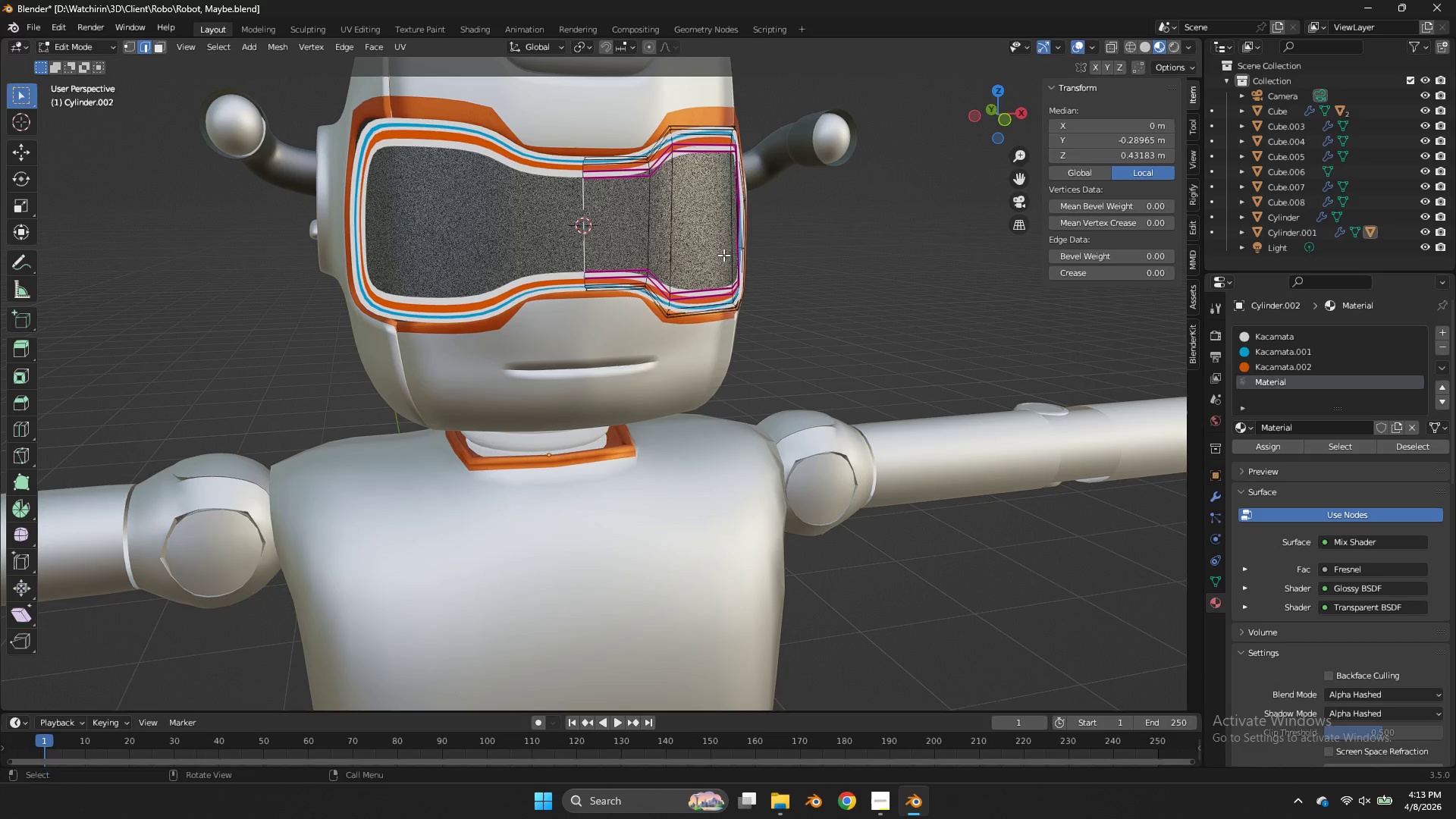 
key(Control+Tab)
 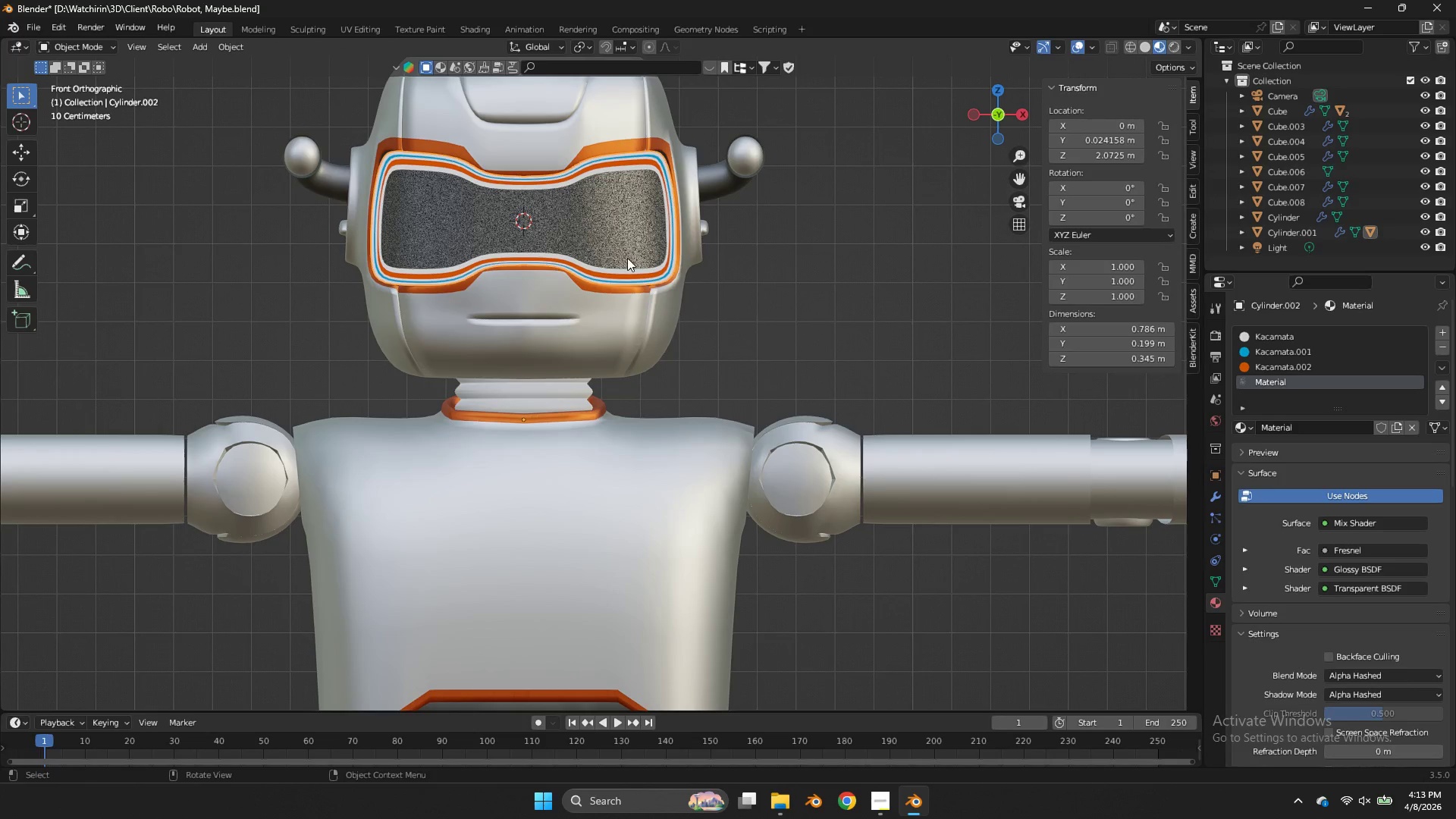 
left_click([590, 325])
 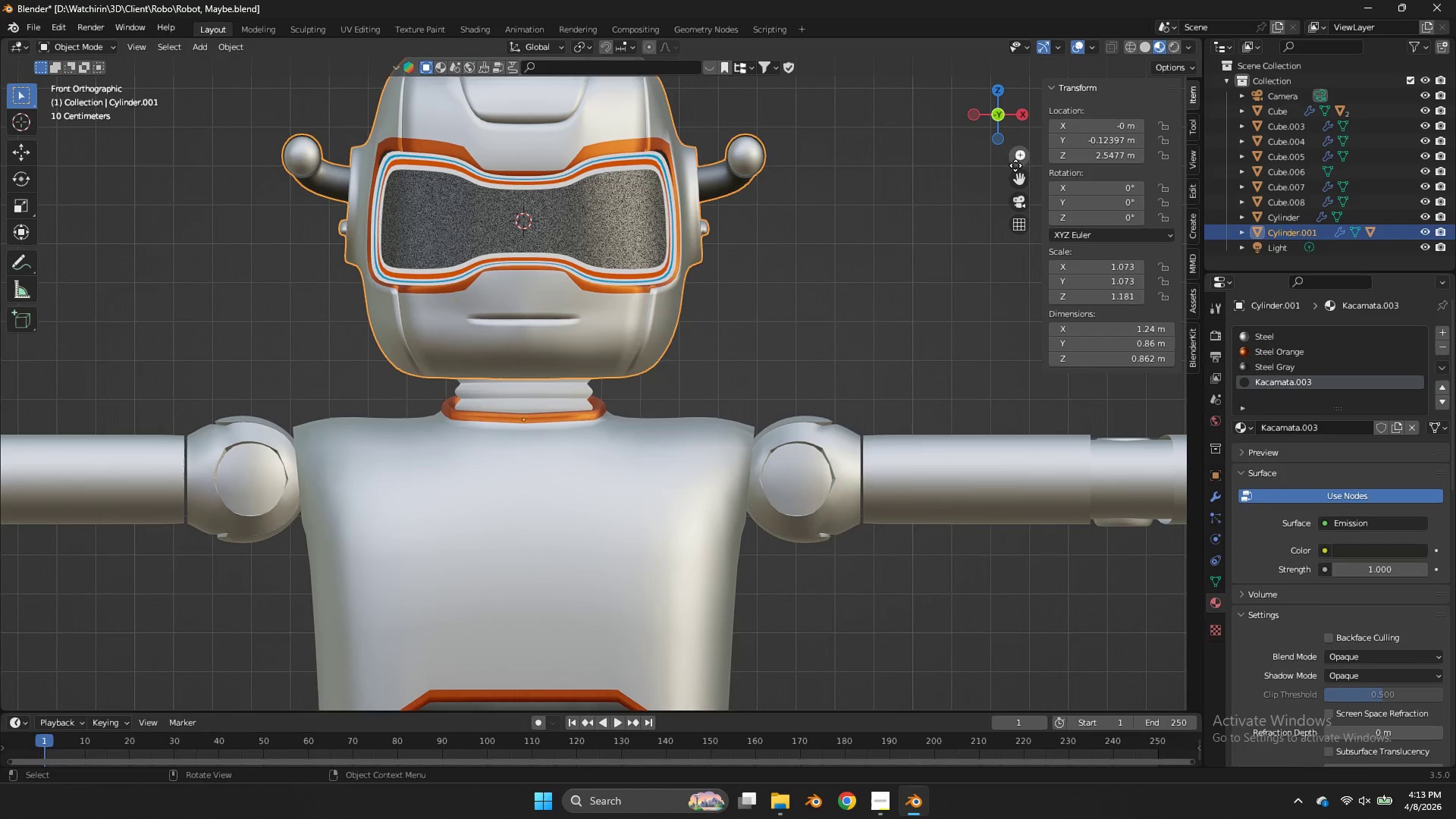 
left_click_drag(start_coordinate=[1012, 191], to_coordinate=[1039, 235])
 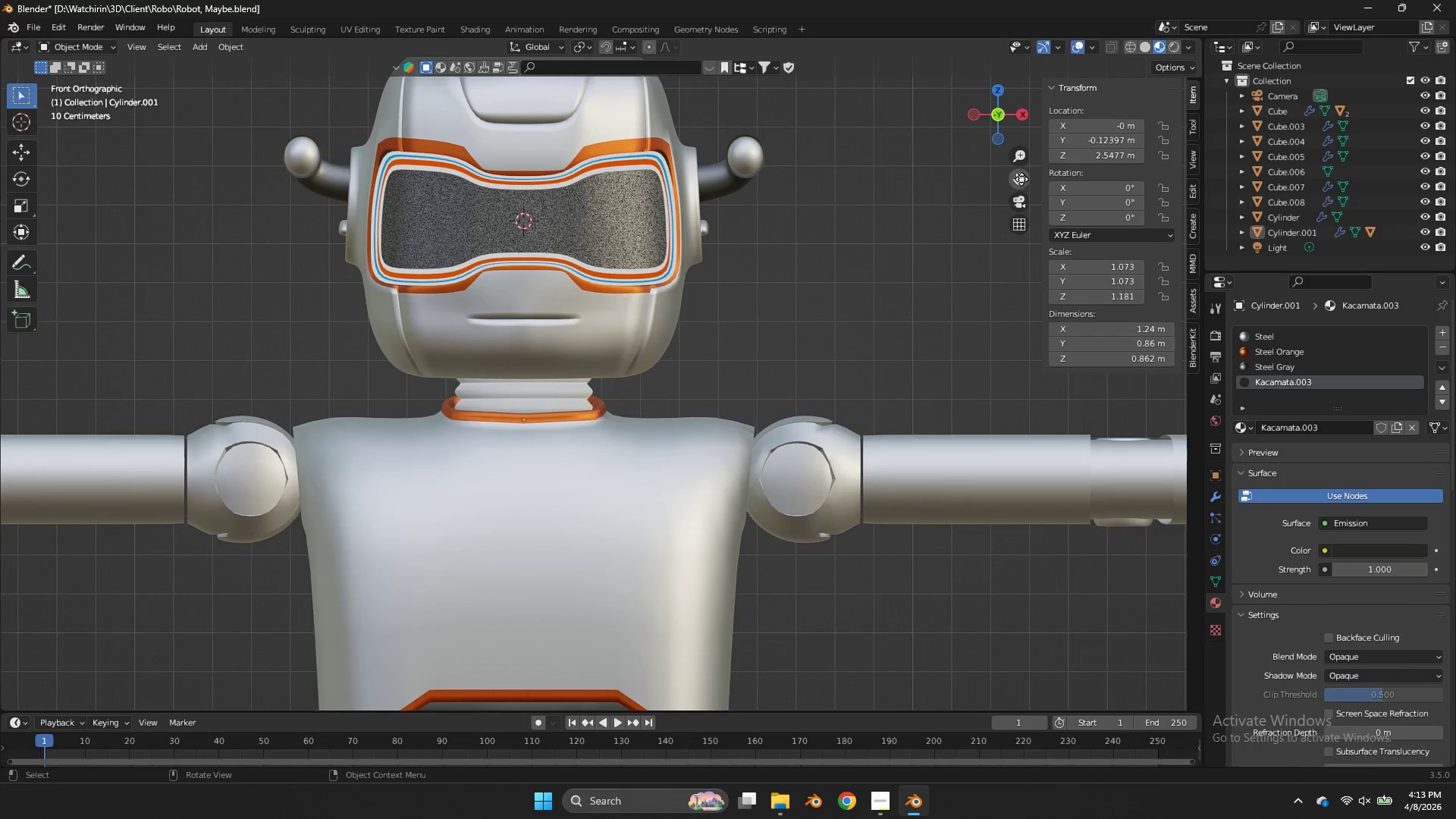 
left_click_drag(start_coordinate=[1021, 179], to_coordinate=[1097, 275])
 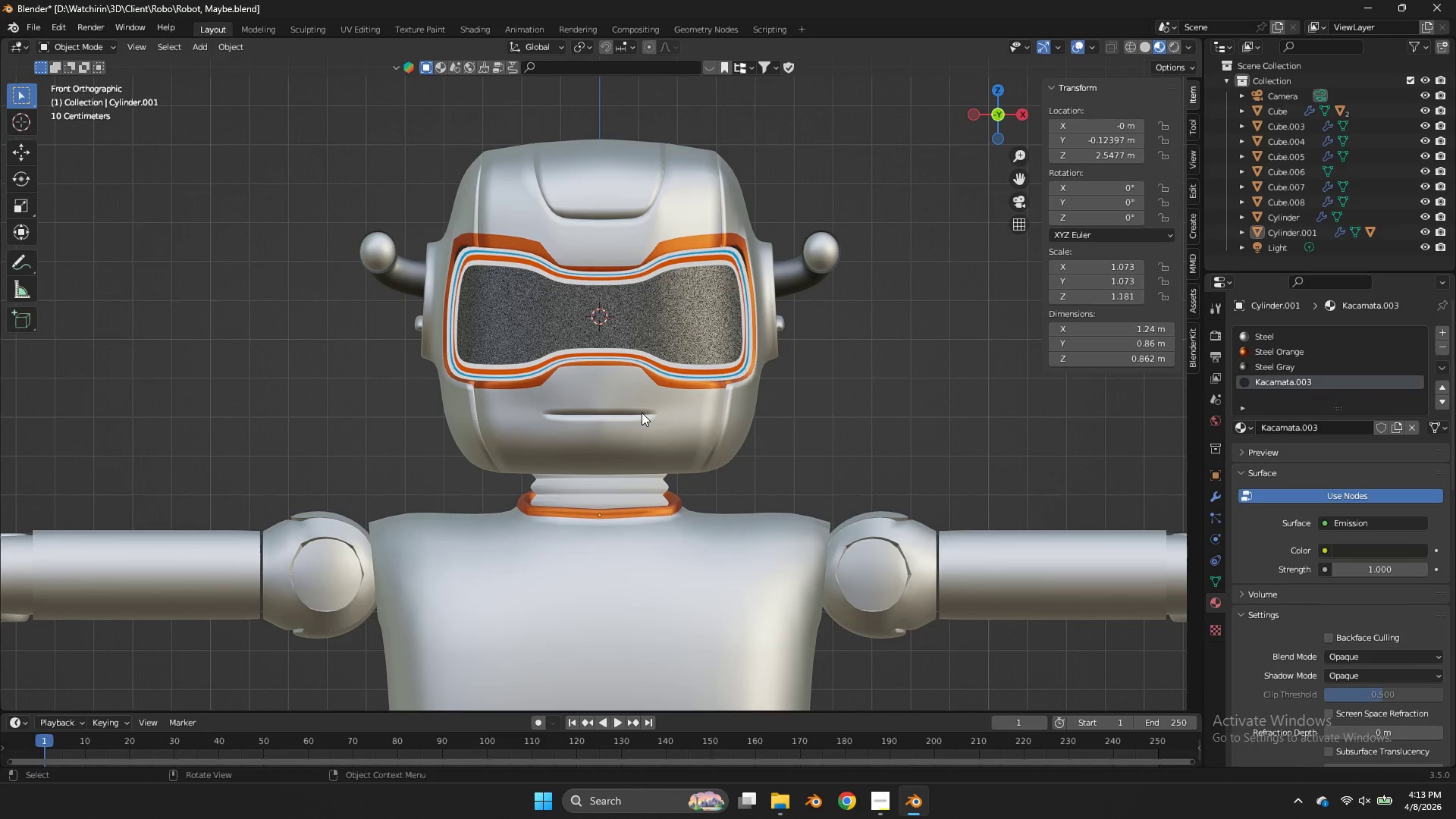 
left_click([642, 413])
 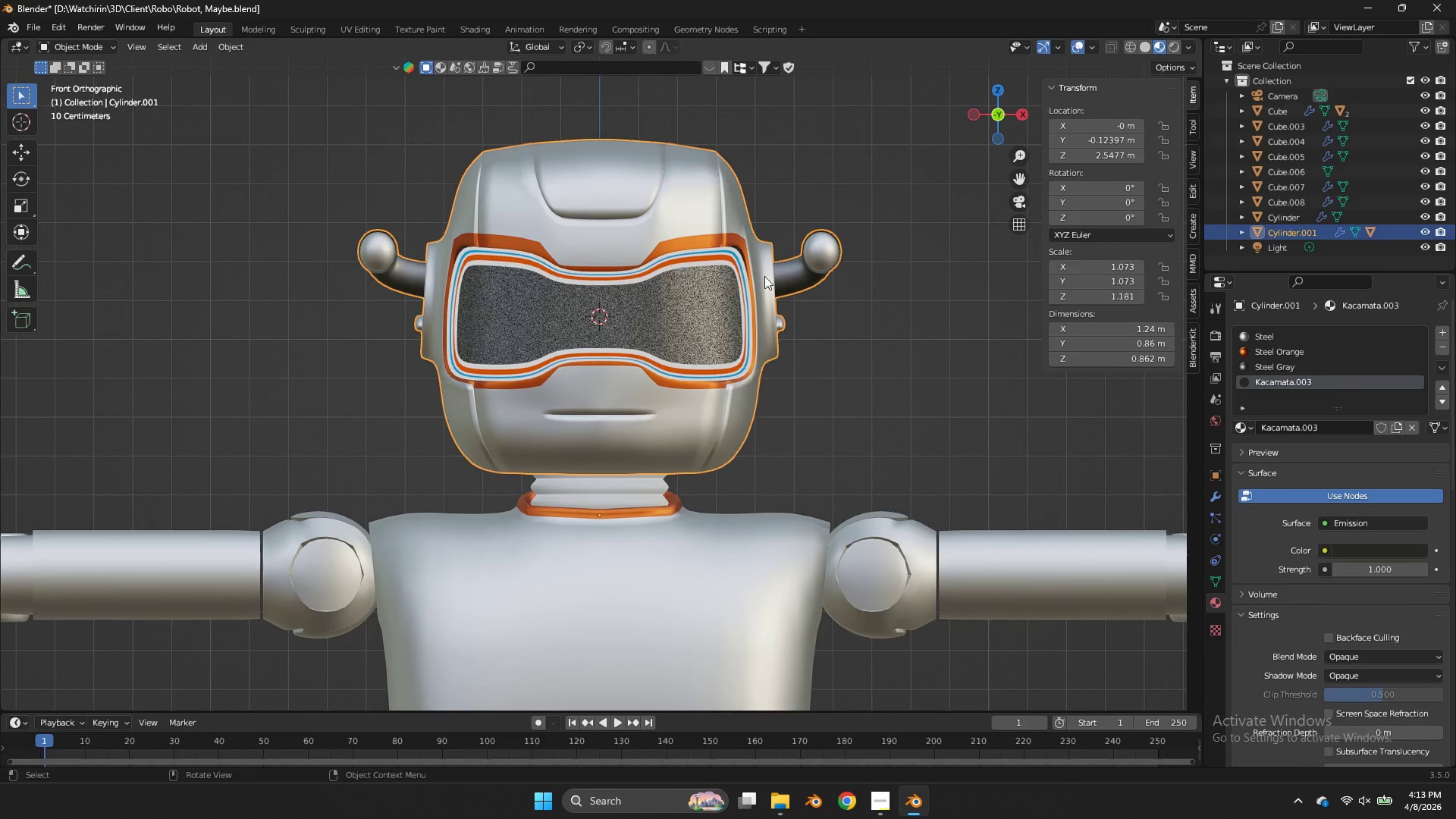 
key(Tab)
 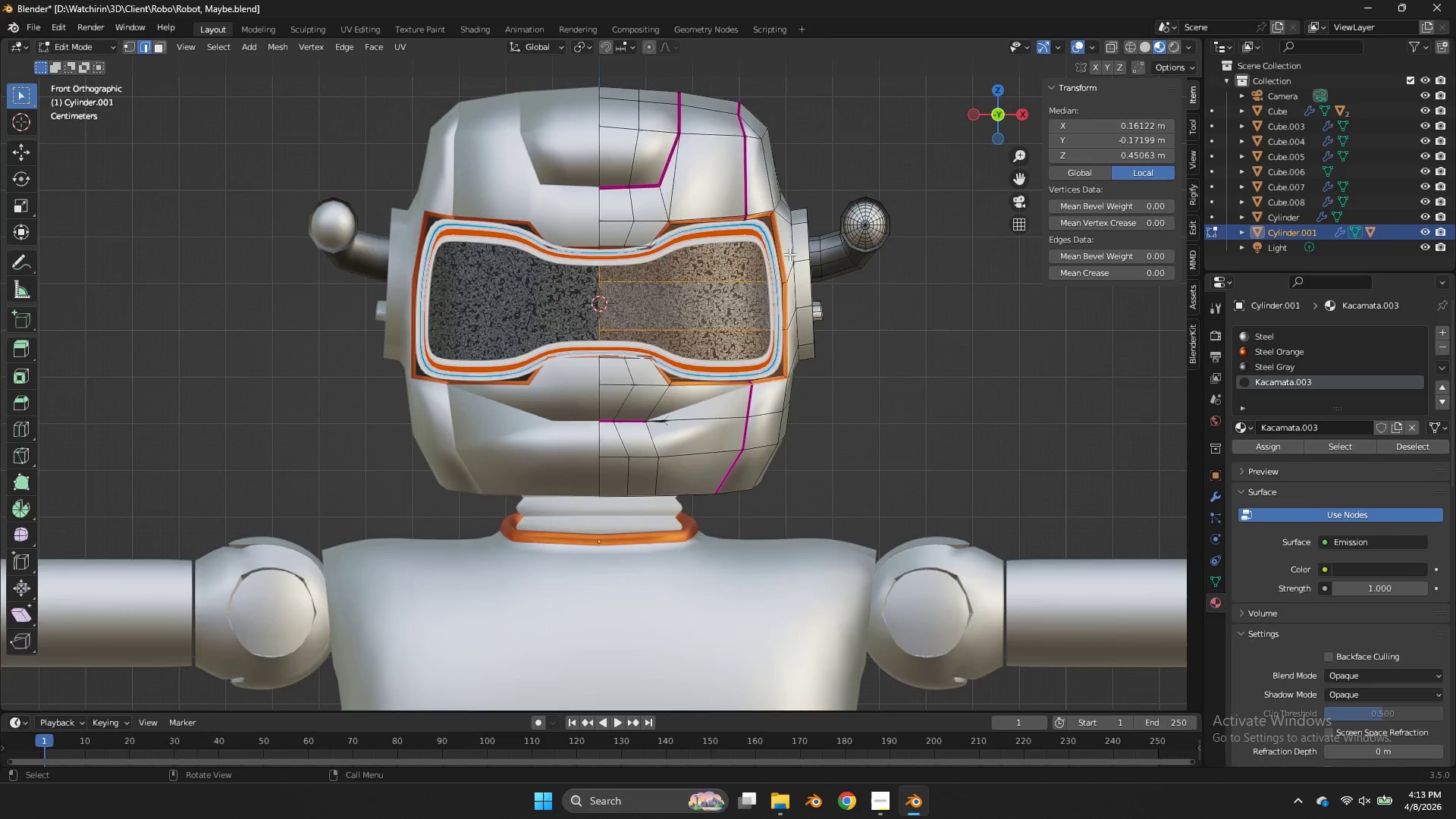 
scroll: coordinate [789, 254], scroll_direction: up, amount: 3.0
 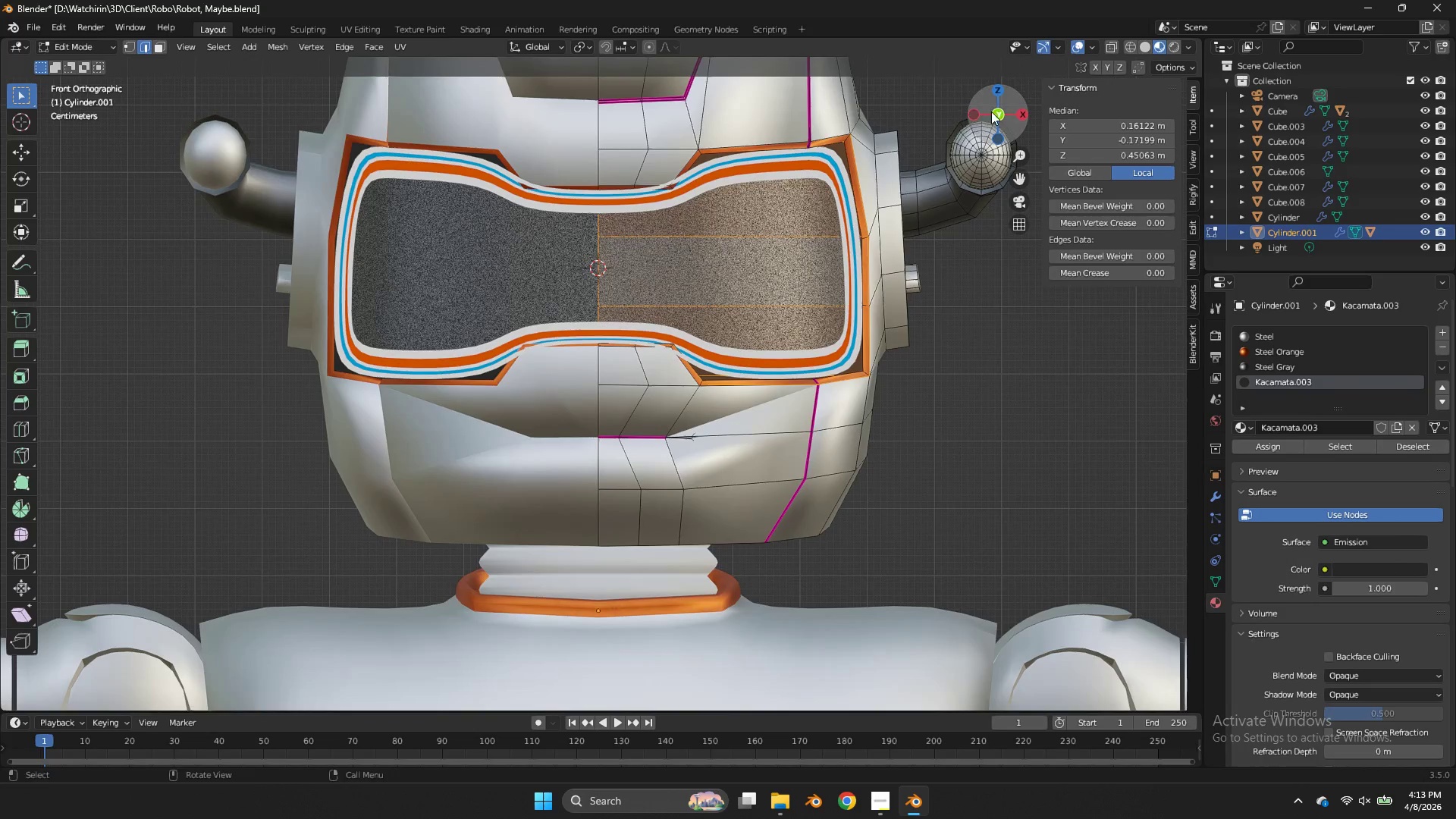 
left_click_drag(start_coordinate=[992, 111], to_coordinate=[1053, 139])
 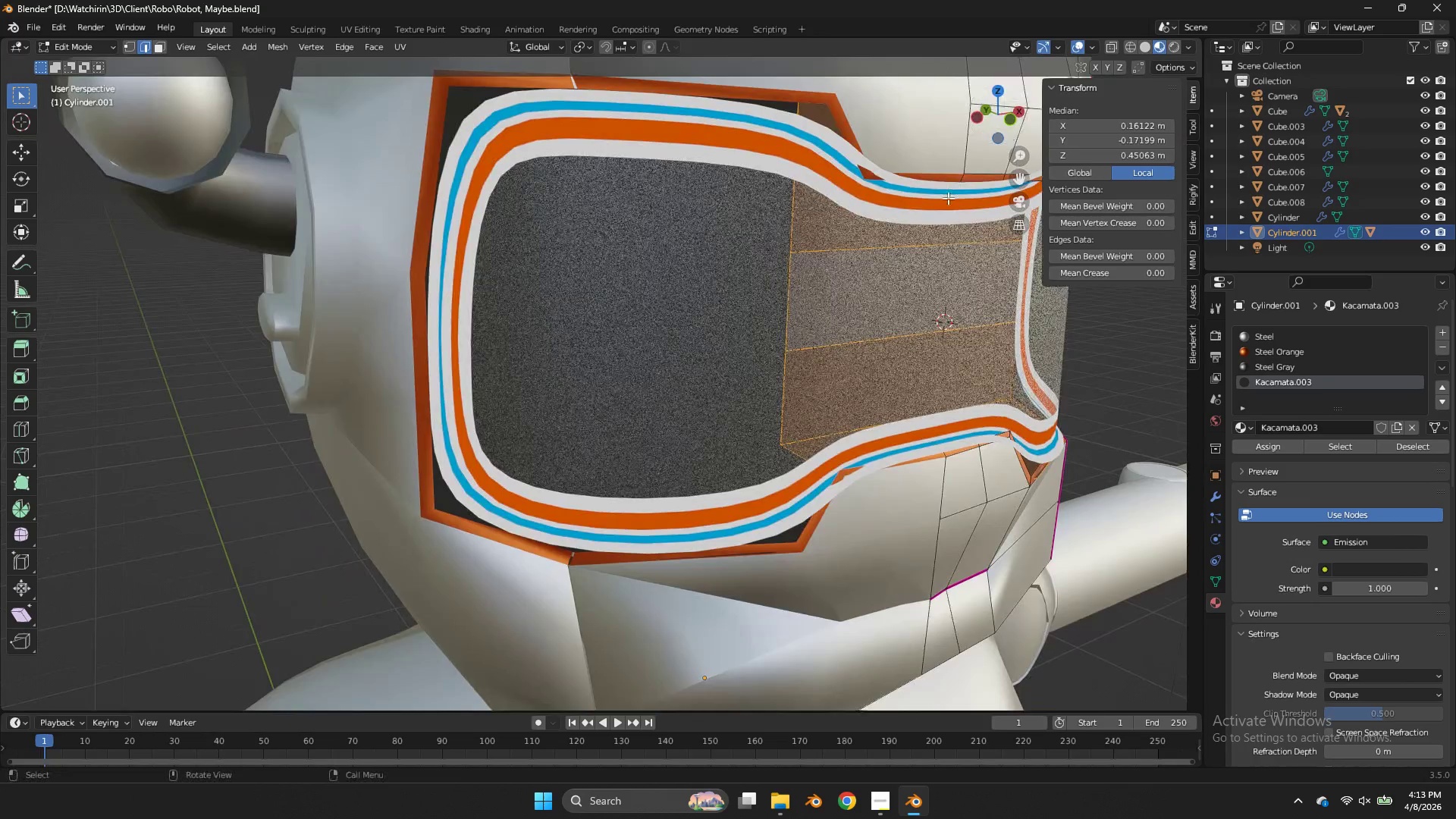 
scroll: coordinate [948, 202], scroll_direction: down, amount: 2.0
 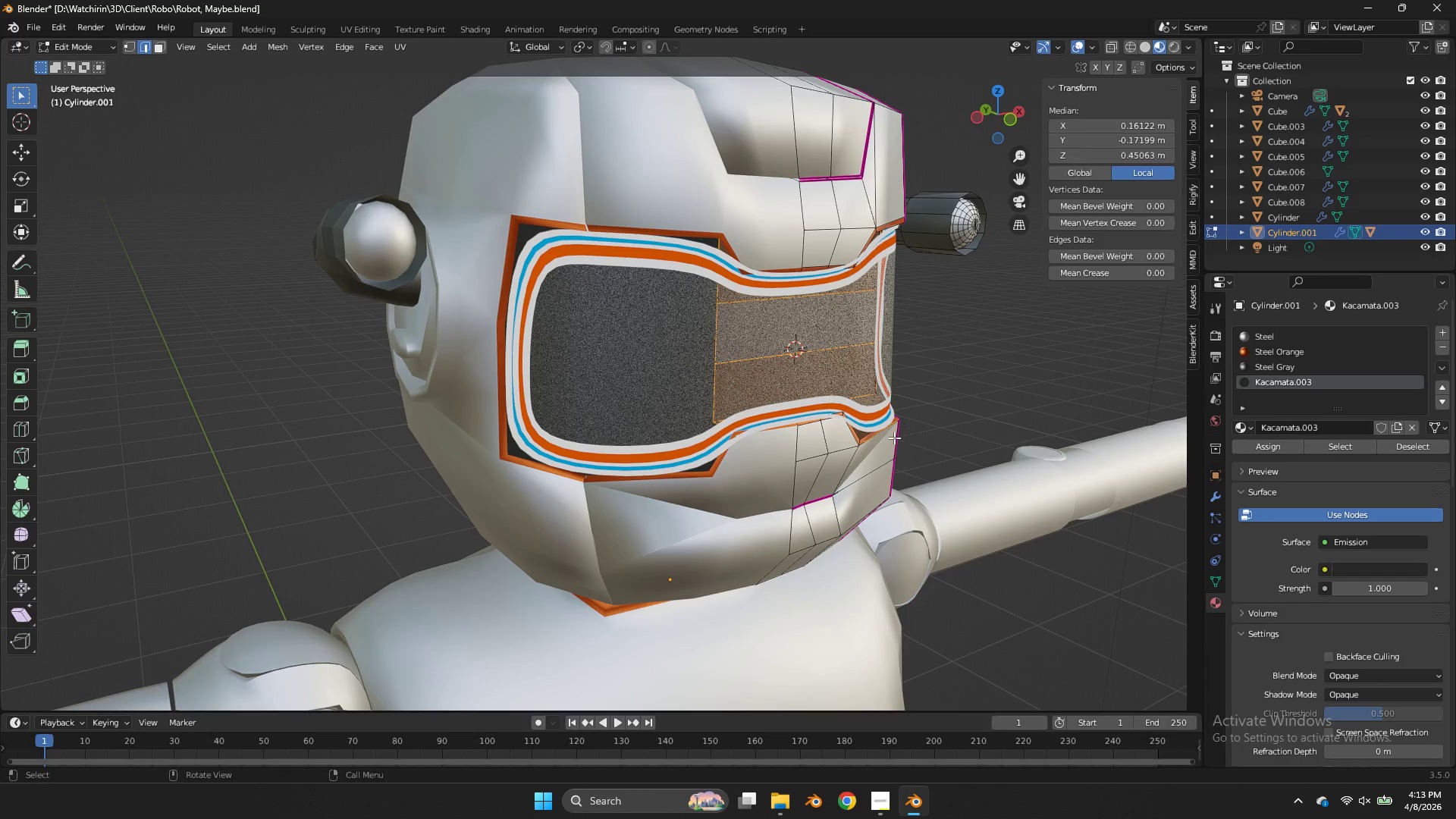 
key(Tab)
 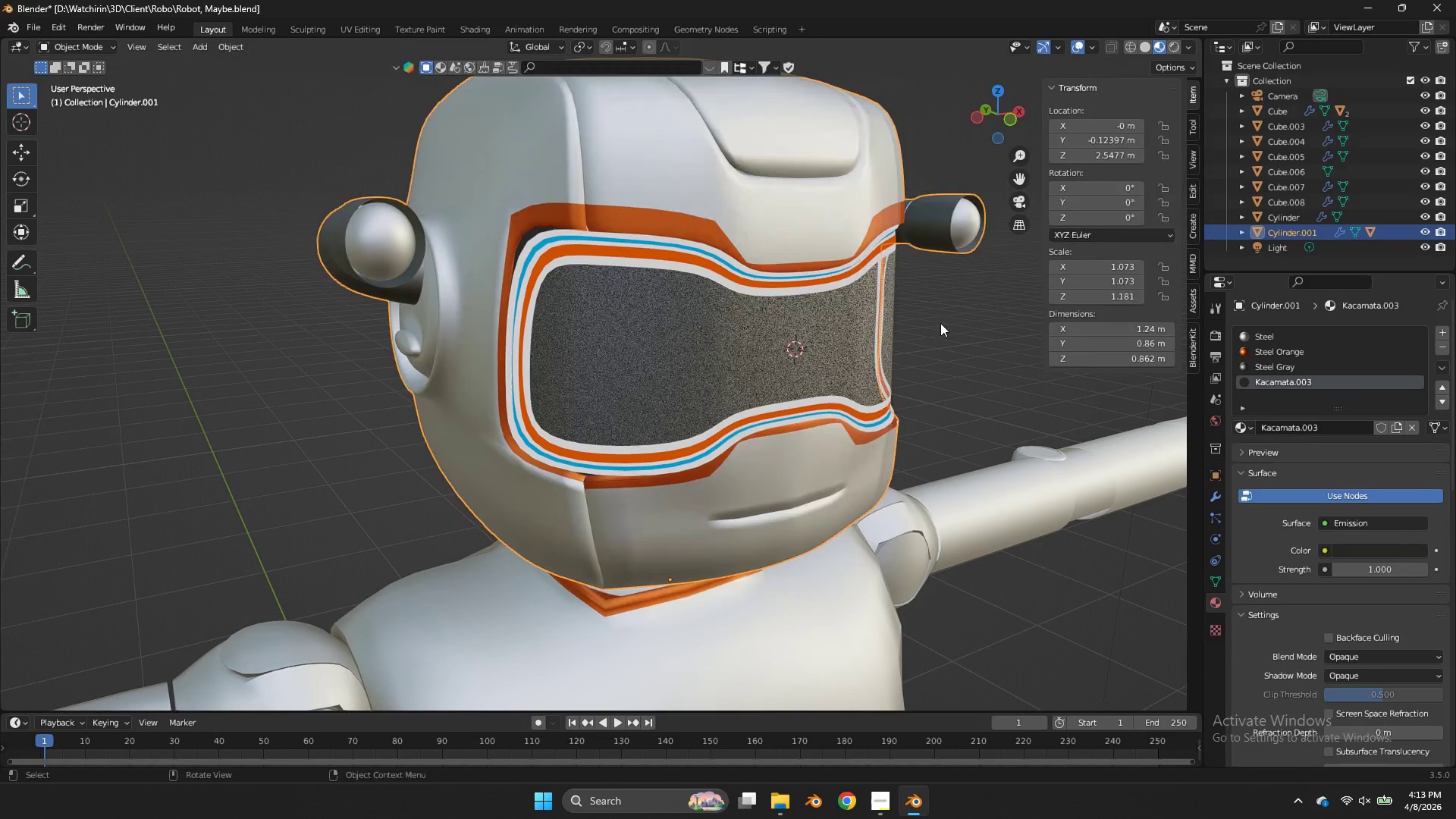 
key(Tab)
 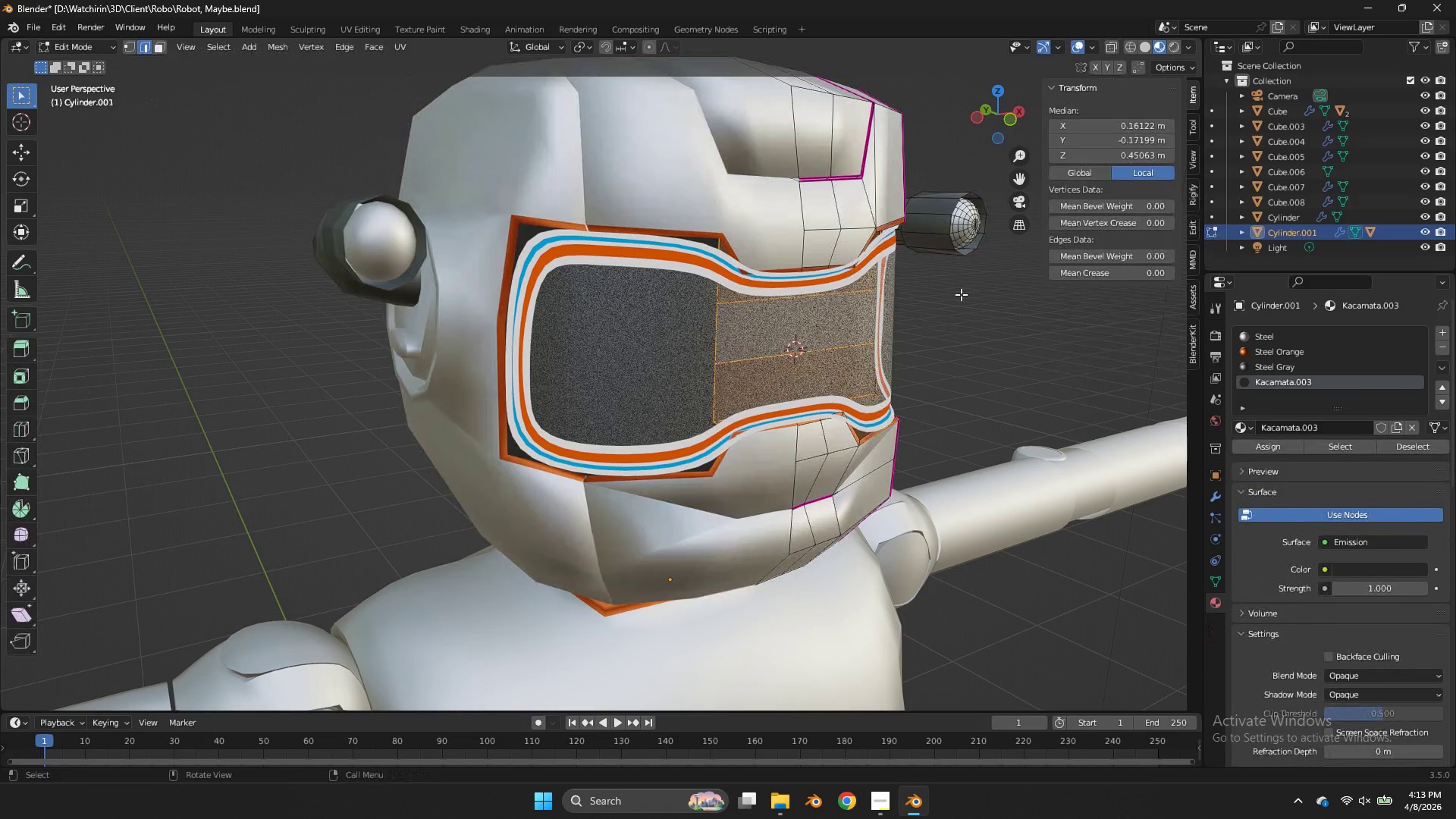 
key(Shift+A)
 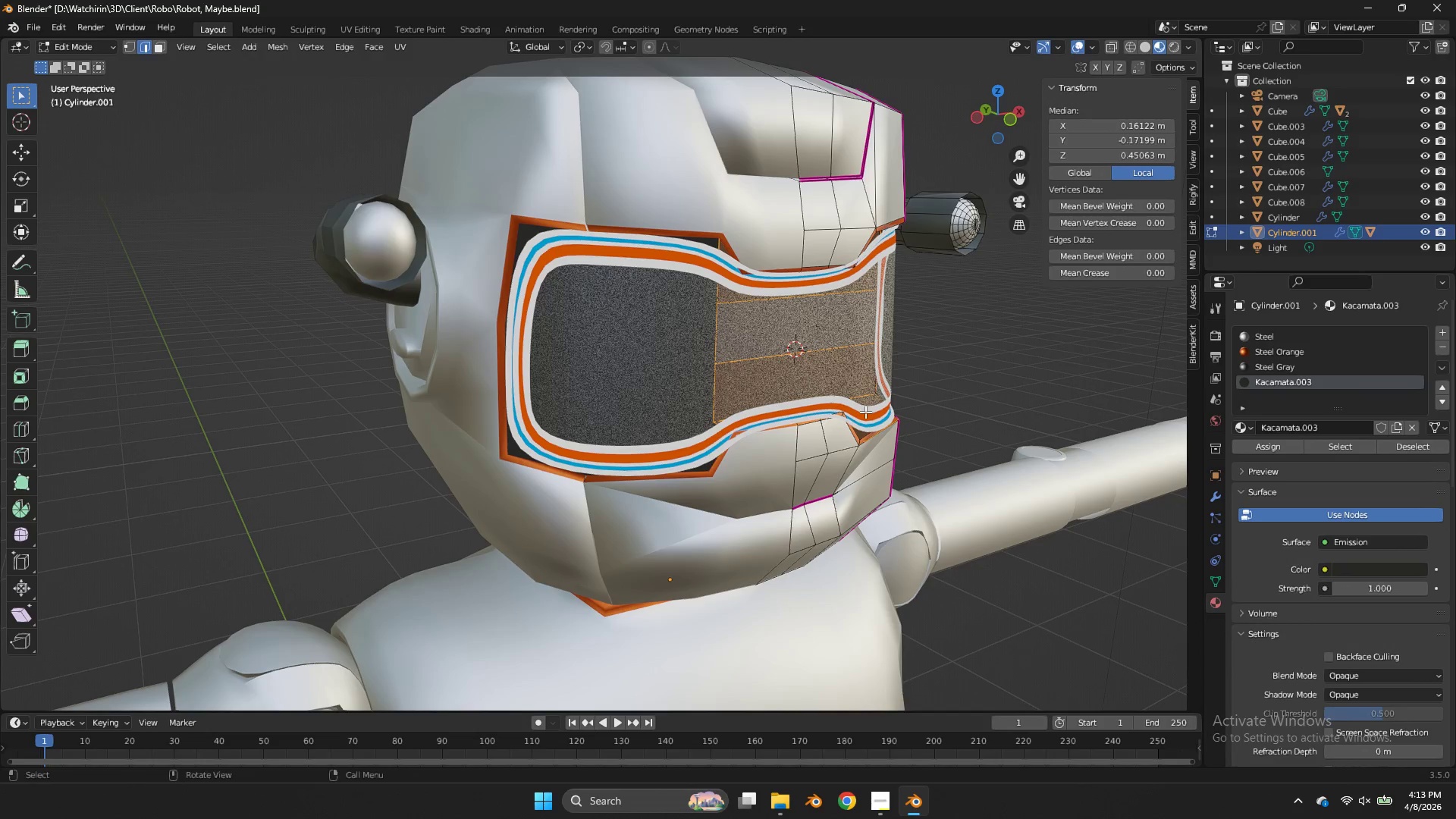 
double_click([853, 428])
 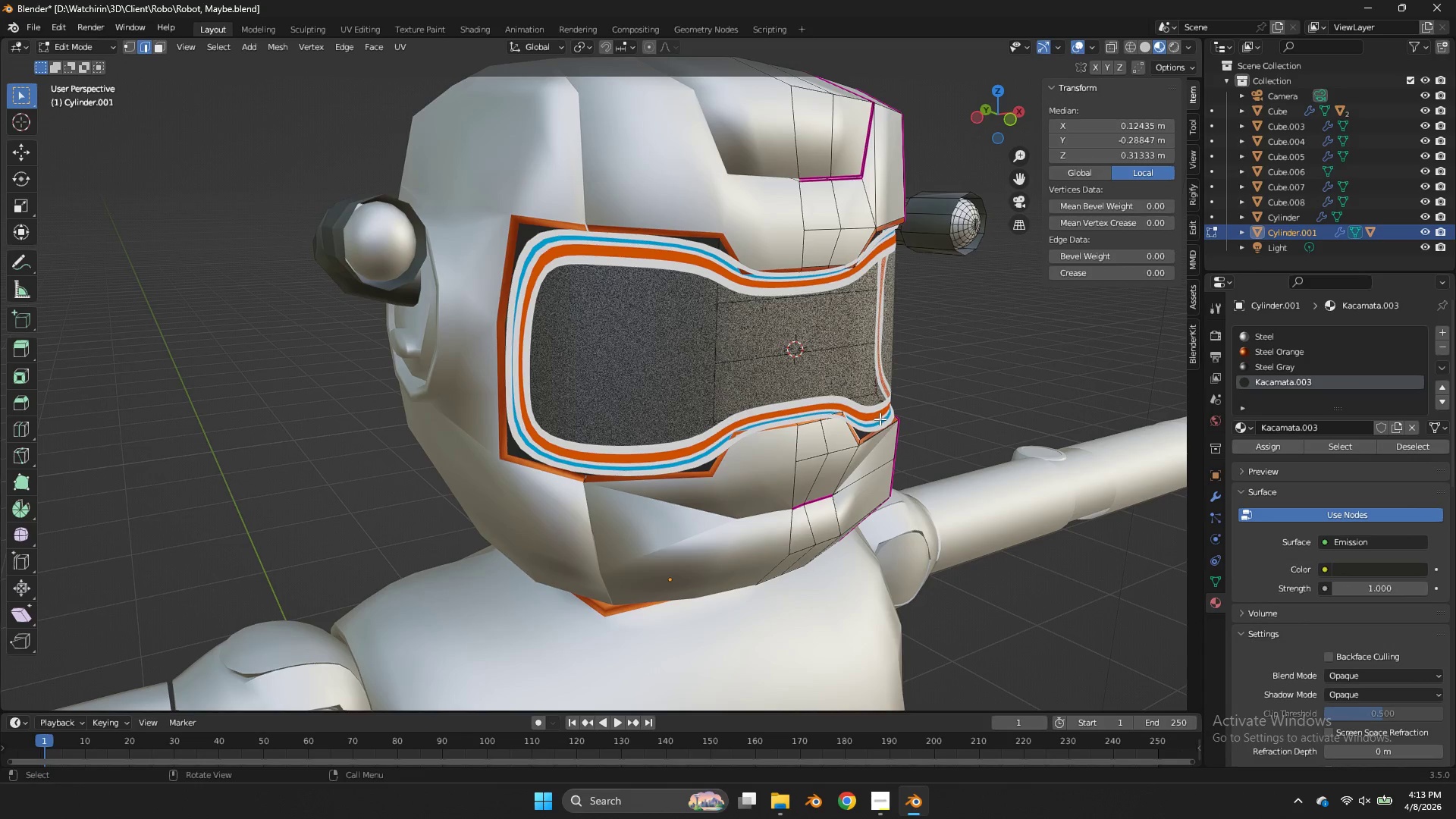 
key(Shift+ShiftLeft)
 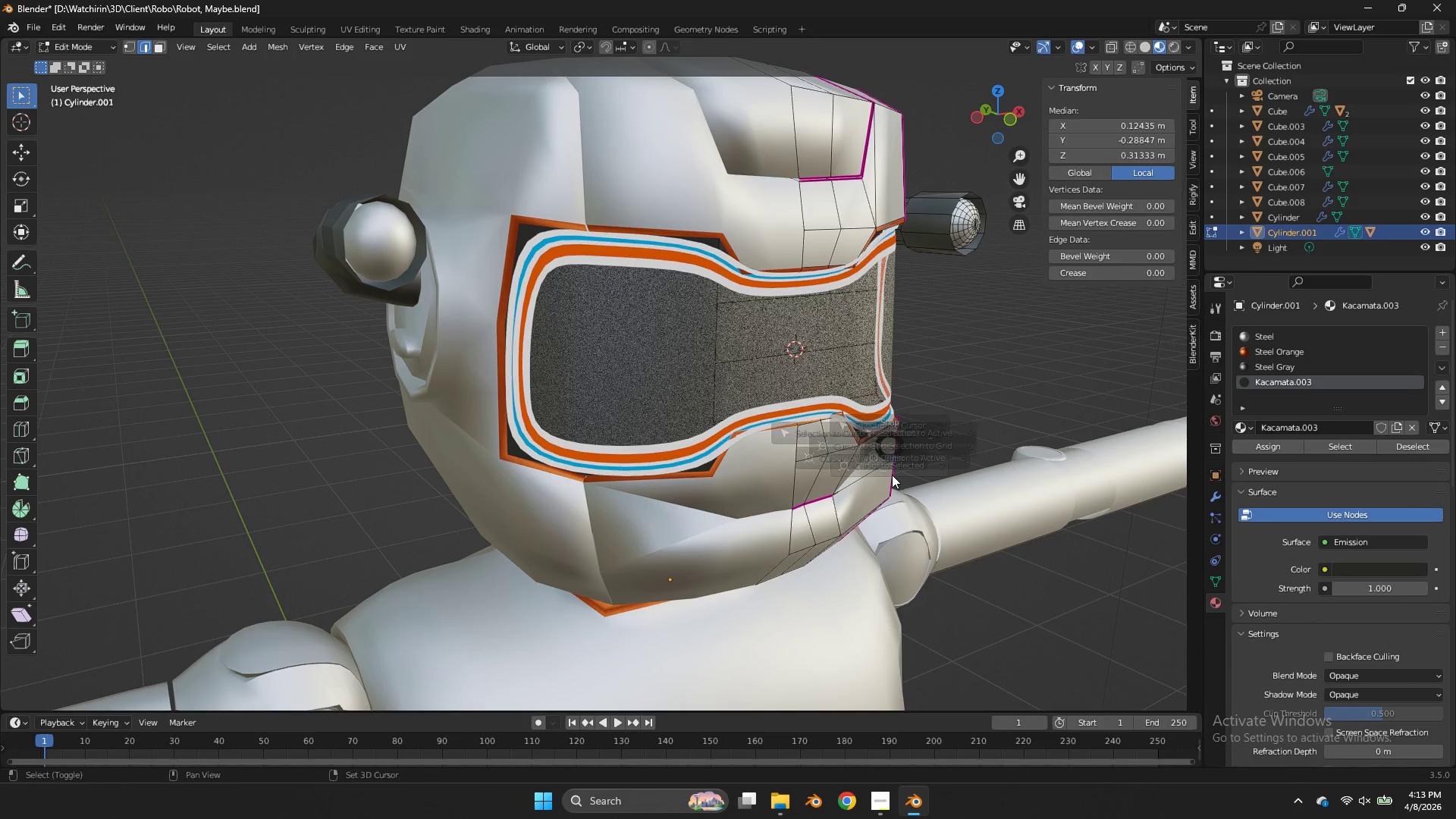 
key(Shift+S)
 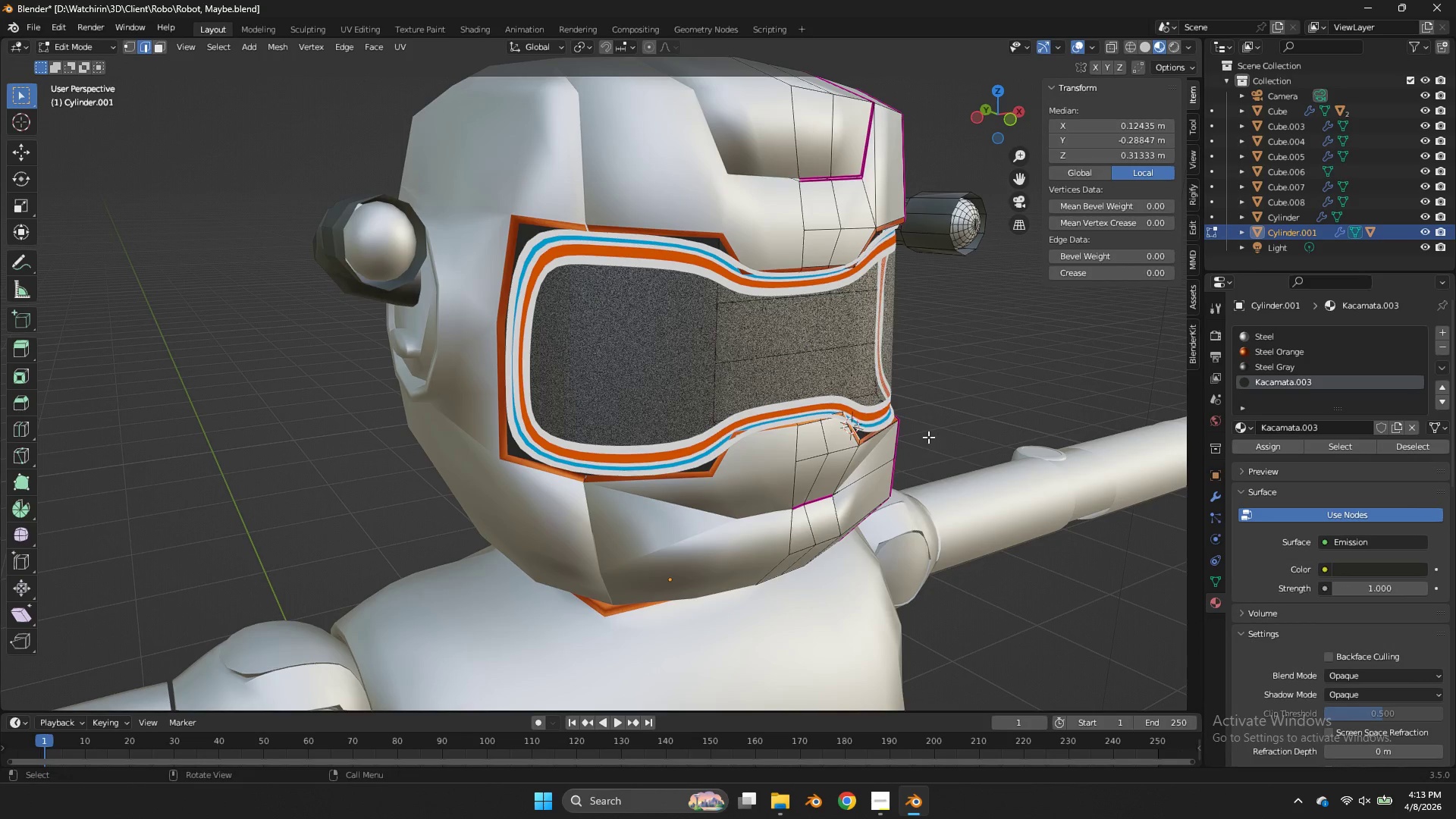 
key(Shift+ShiftLeft)
 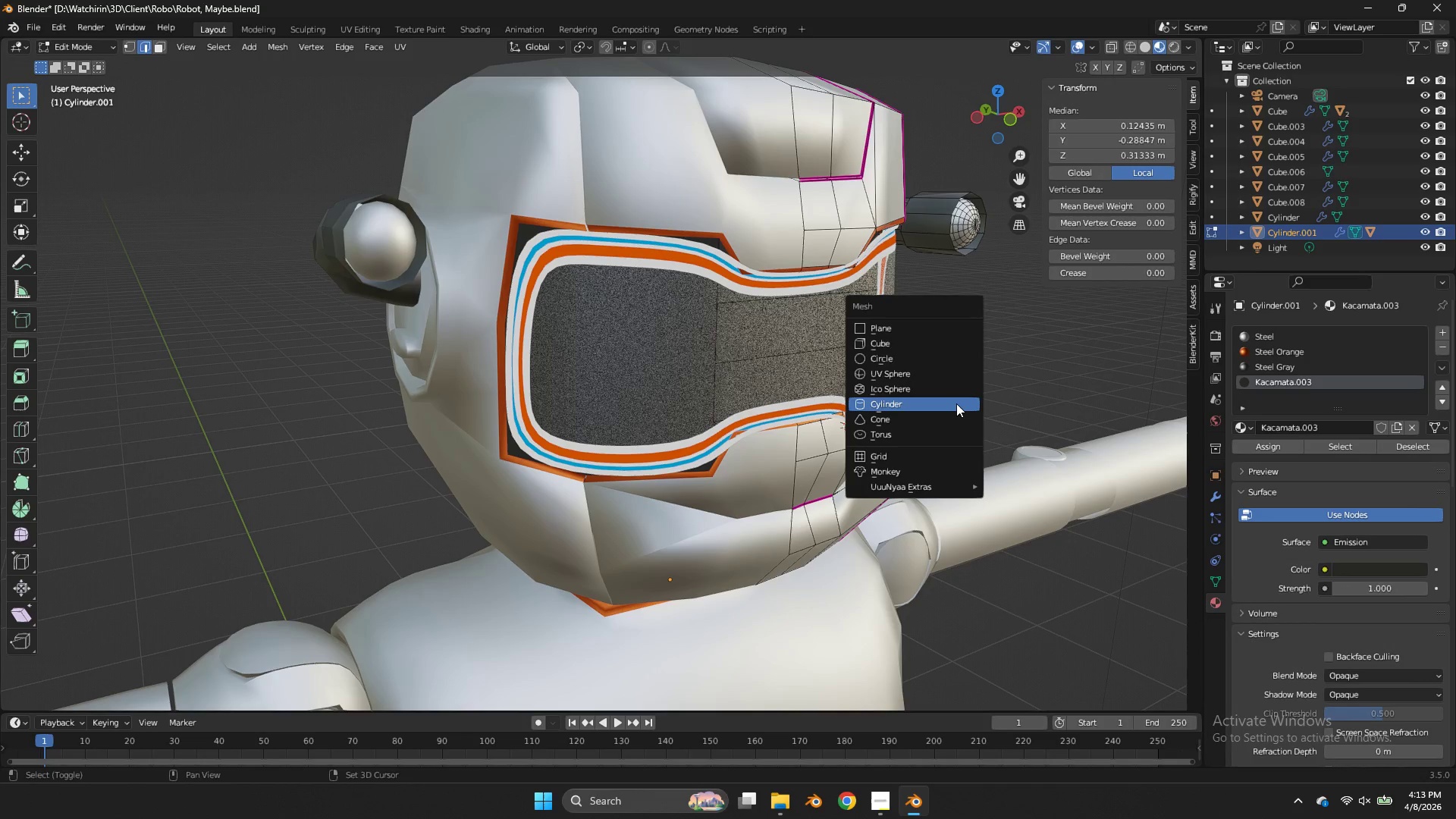 
key(Shift+A)
 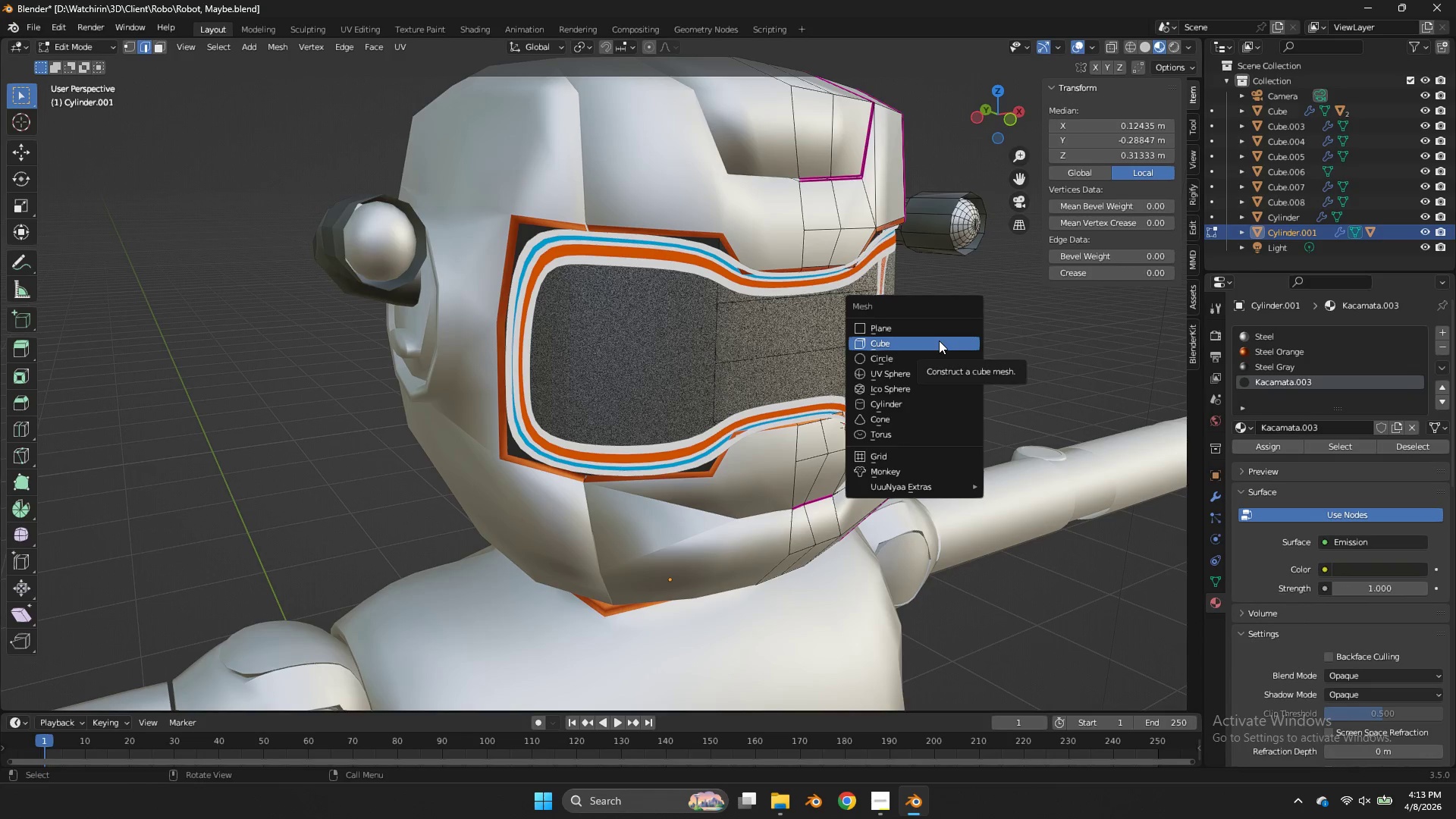 
left_click([939, 340])
 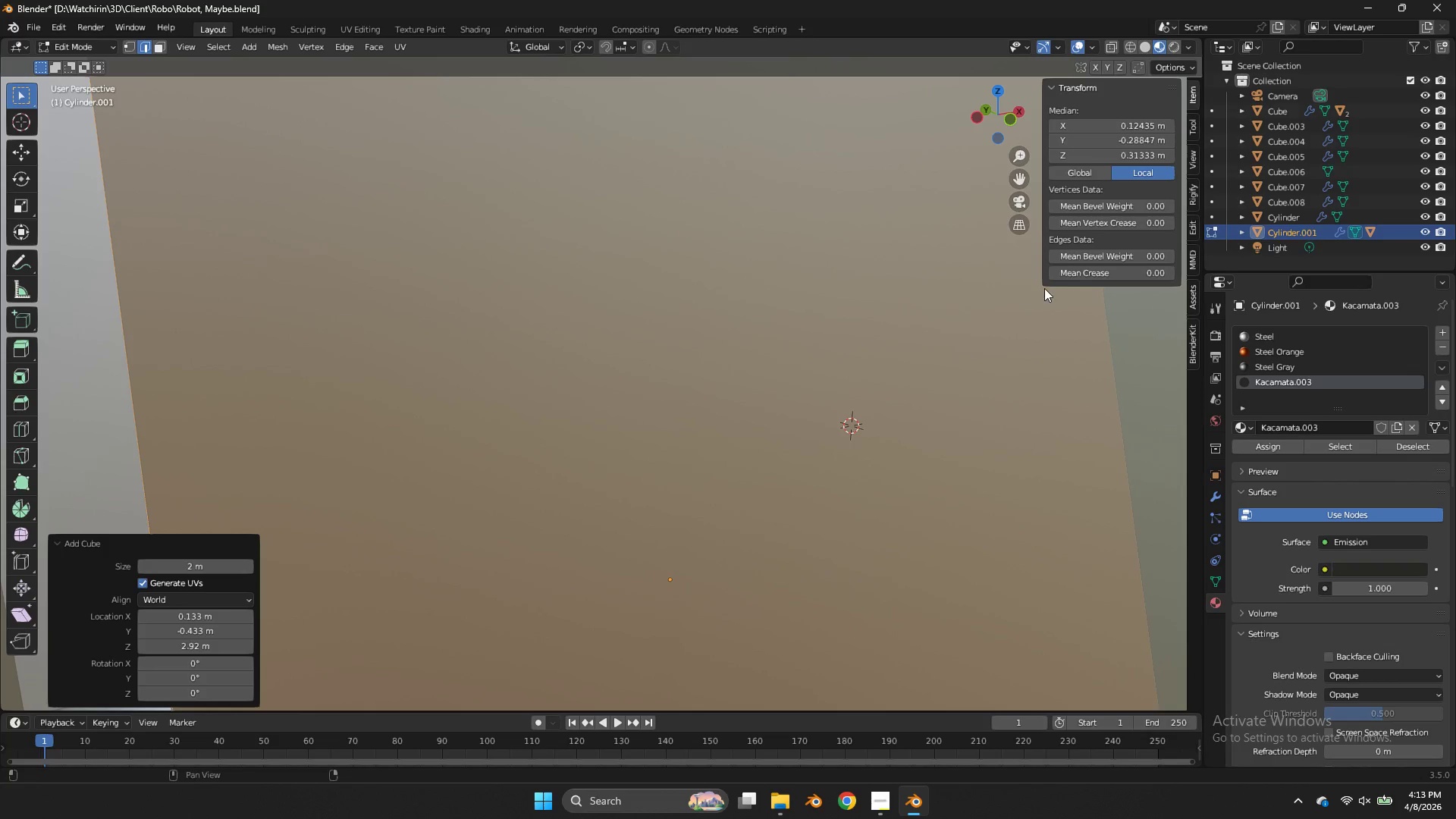 
type(ss)
 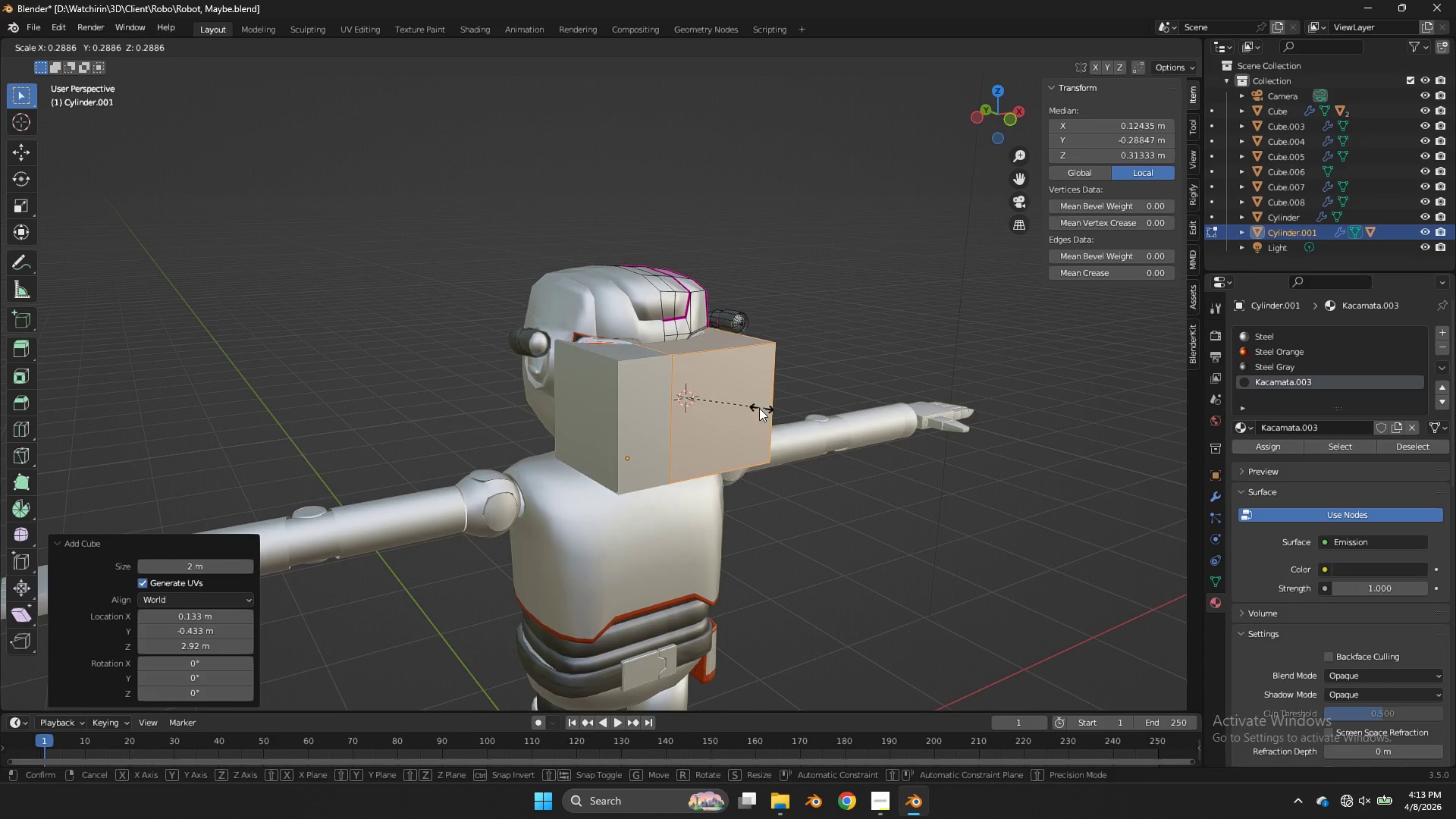 
scroll: coordinate [1050, 416], scroll_direction: down, amount: 6.0
 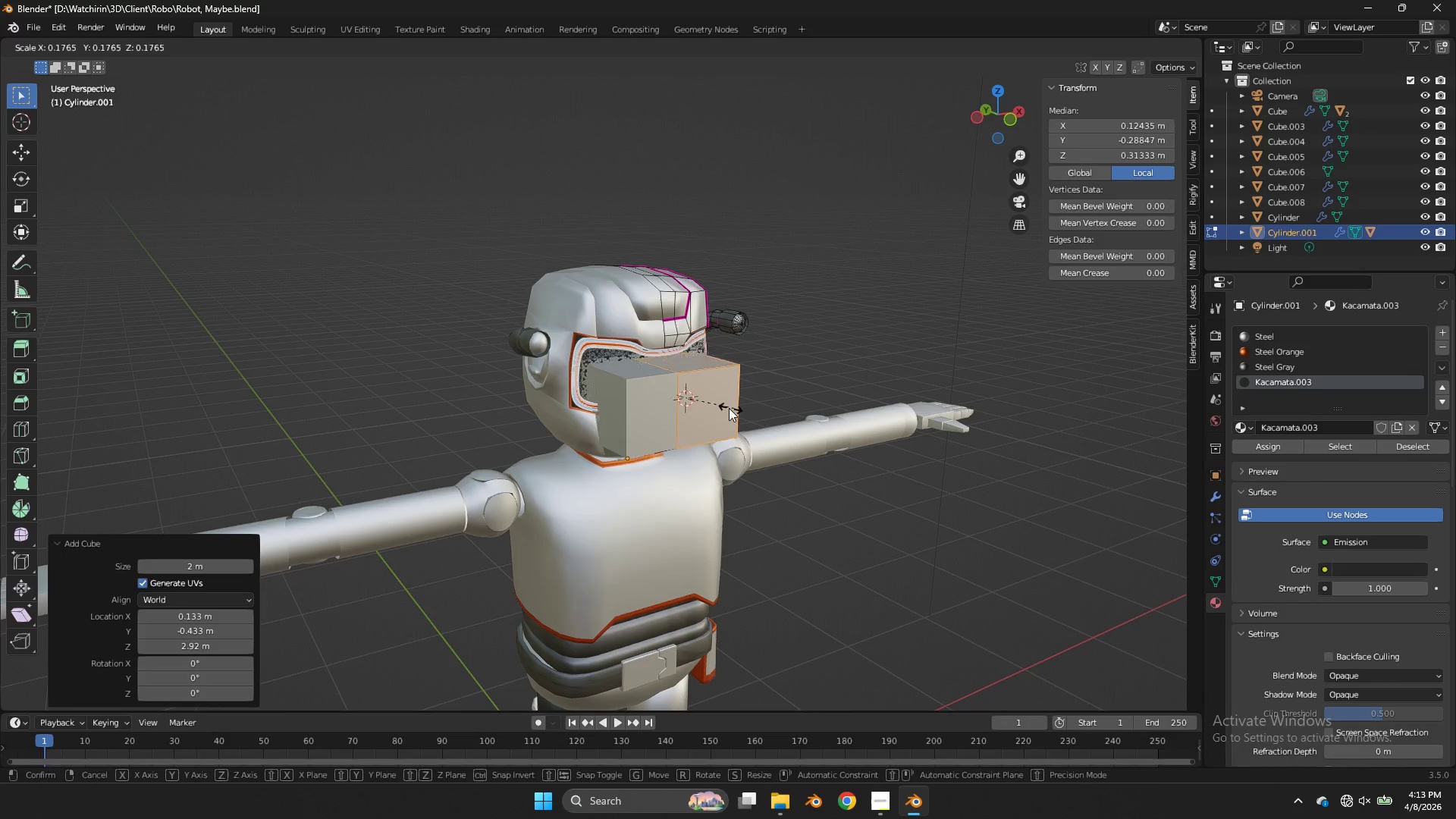 
right_click([714, 407])
 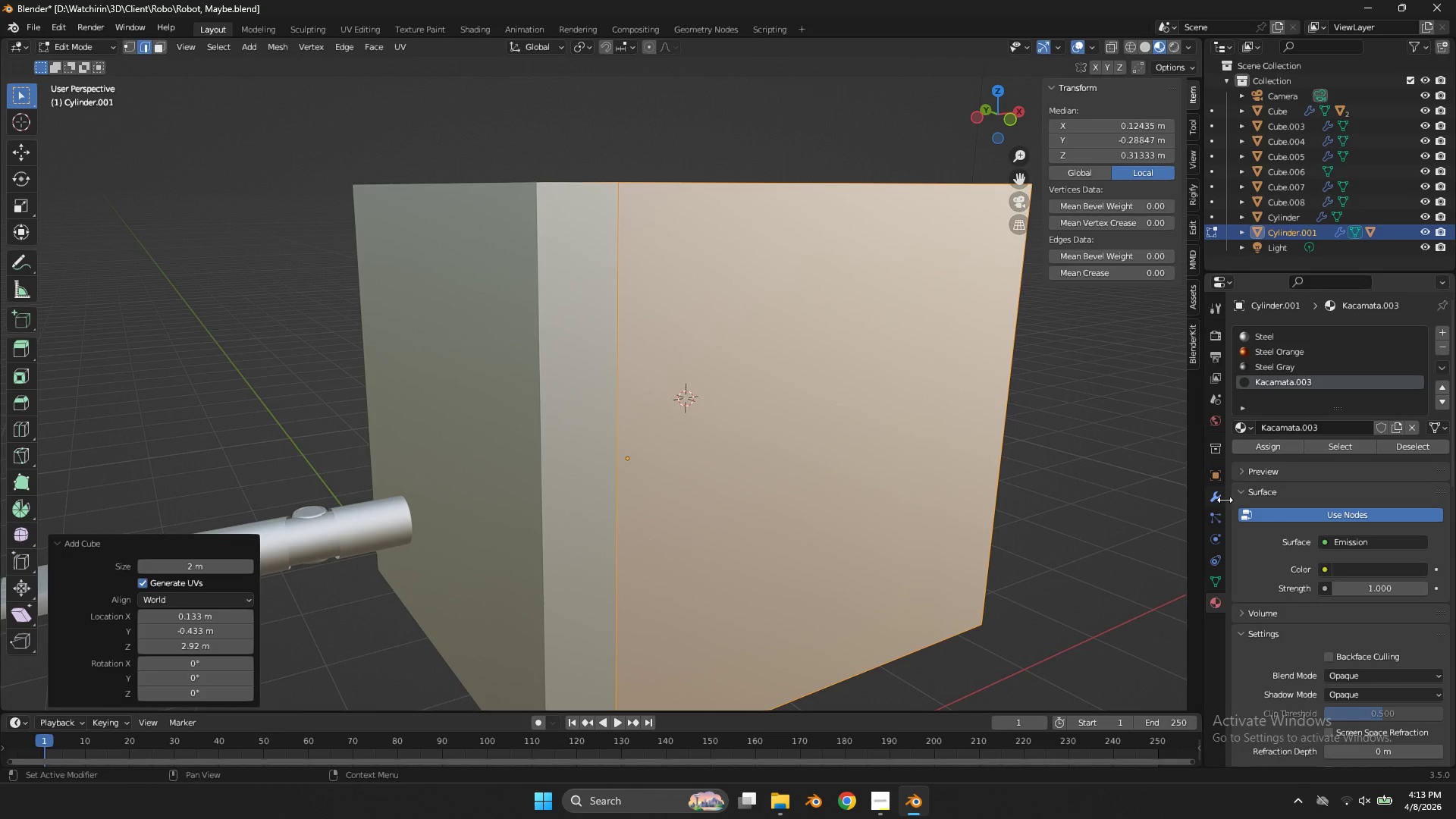 
left_click([1220, 502])
 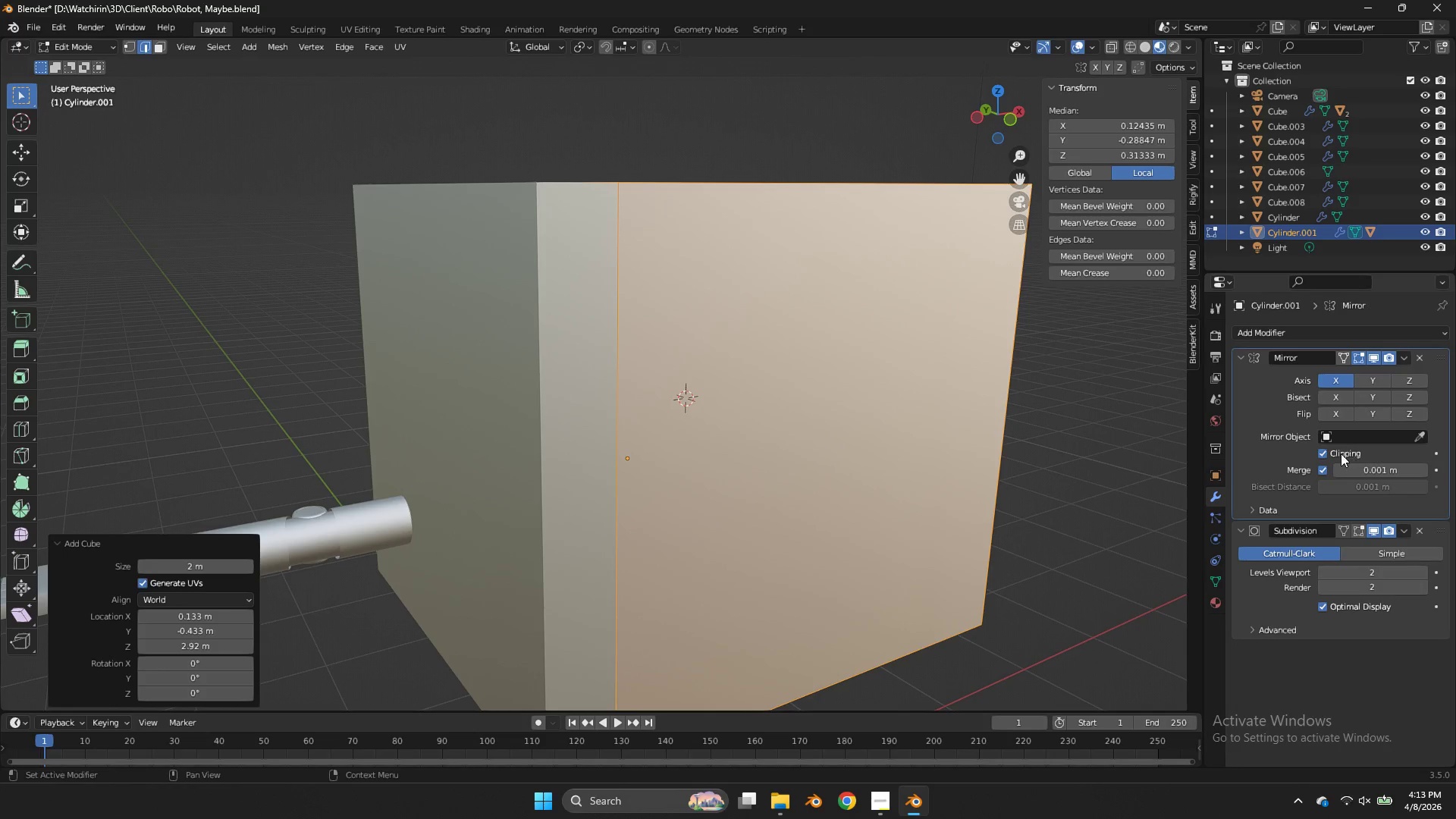 
left_click([1338, 453])
 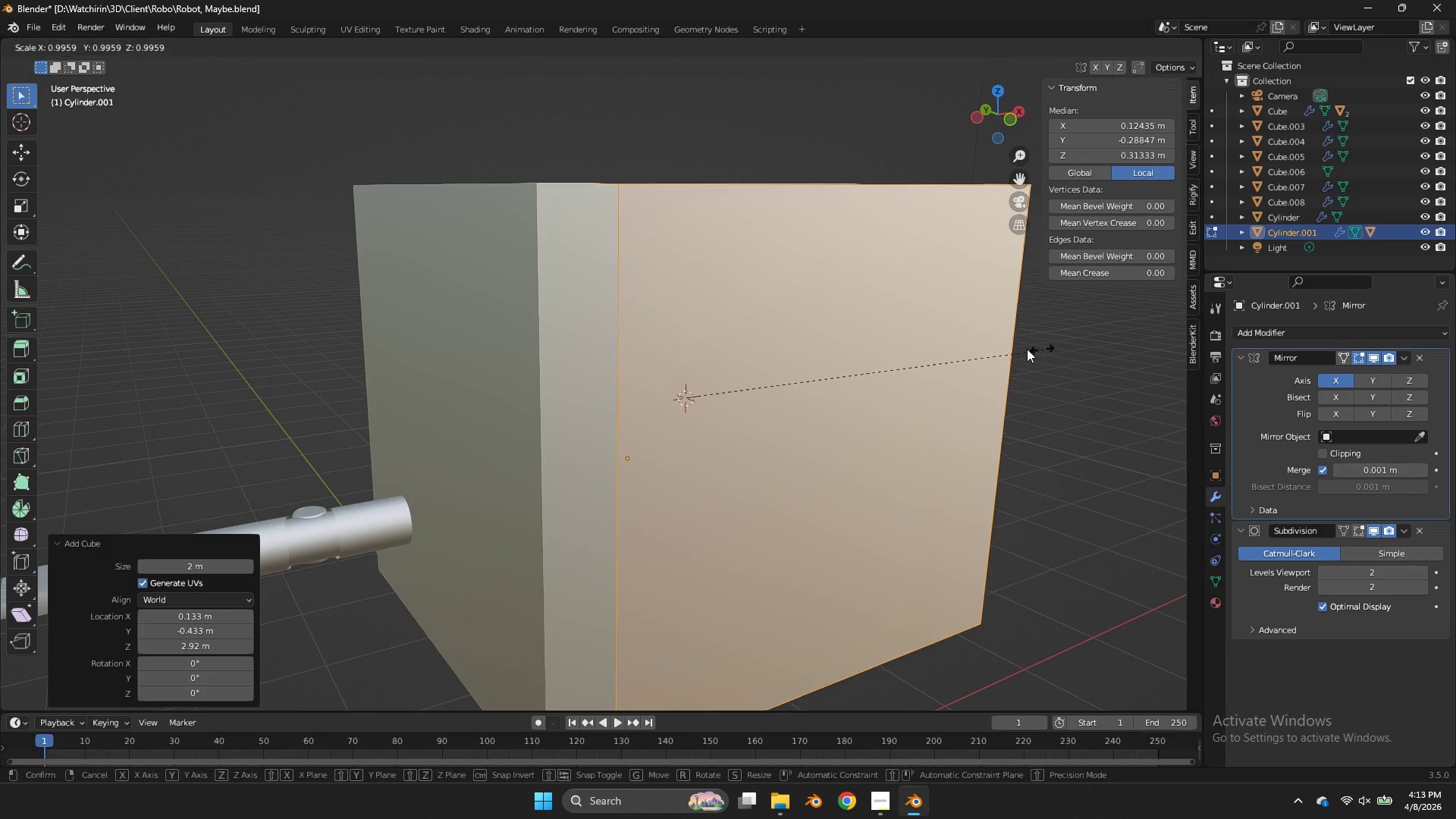 
key(S)
 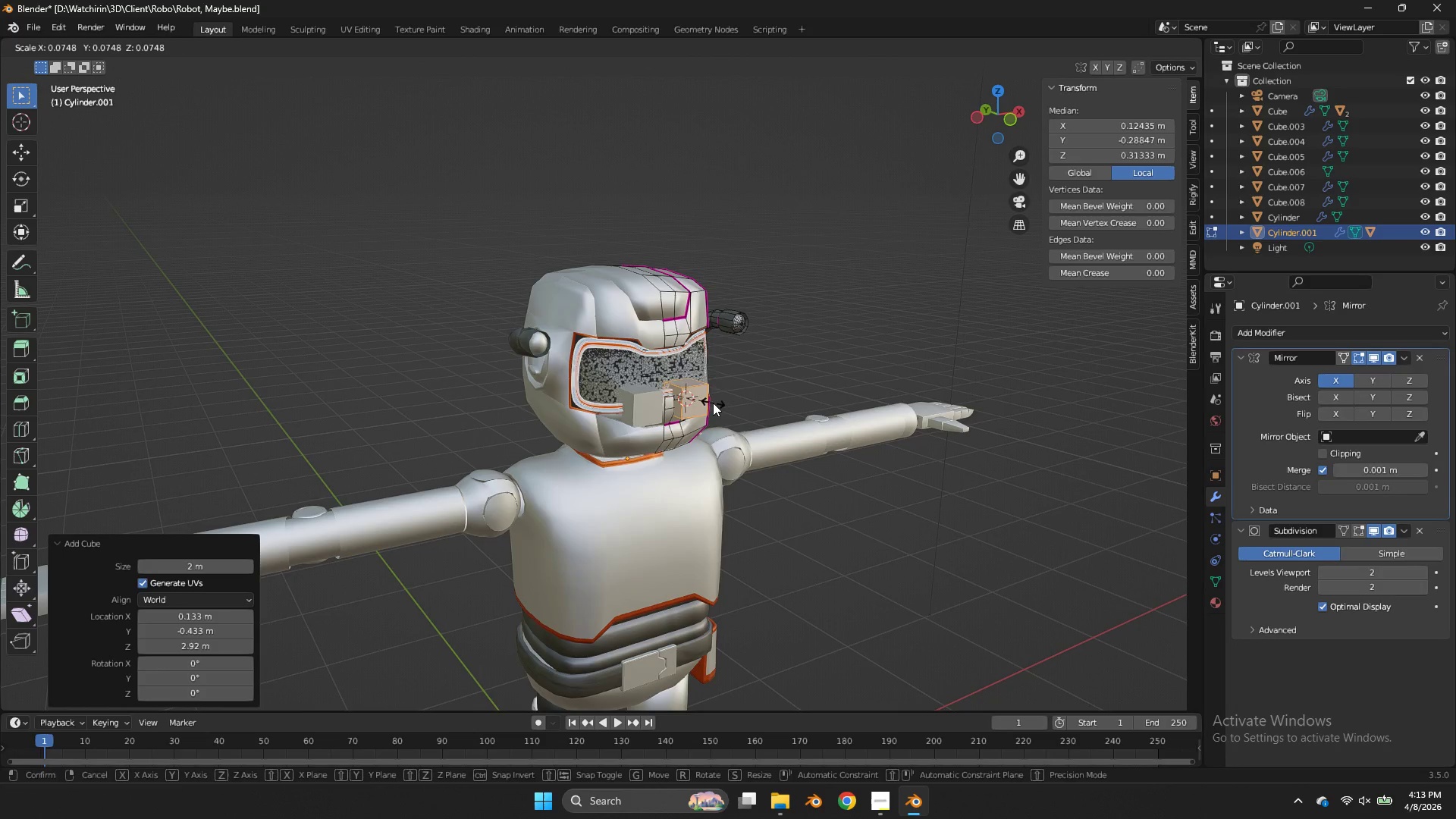 
left_click([708, 401])
 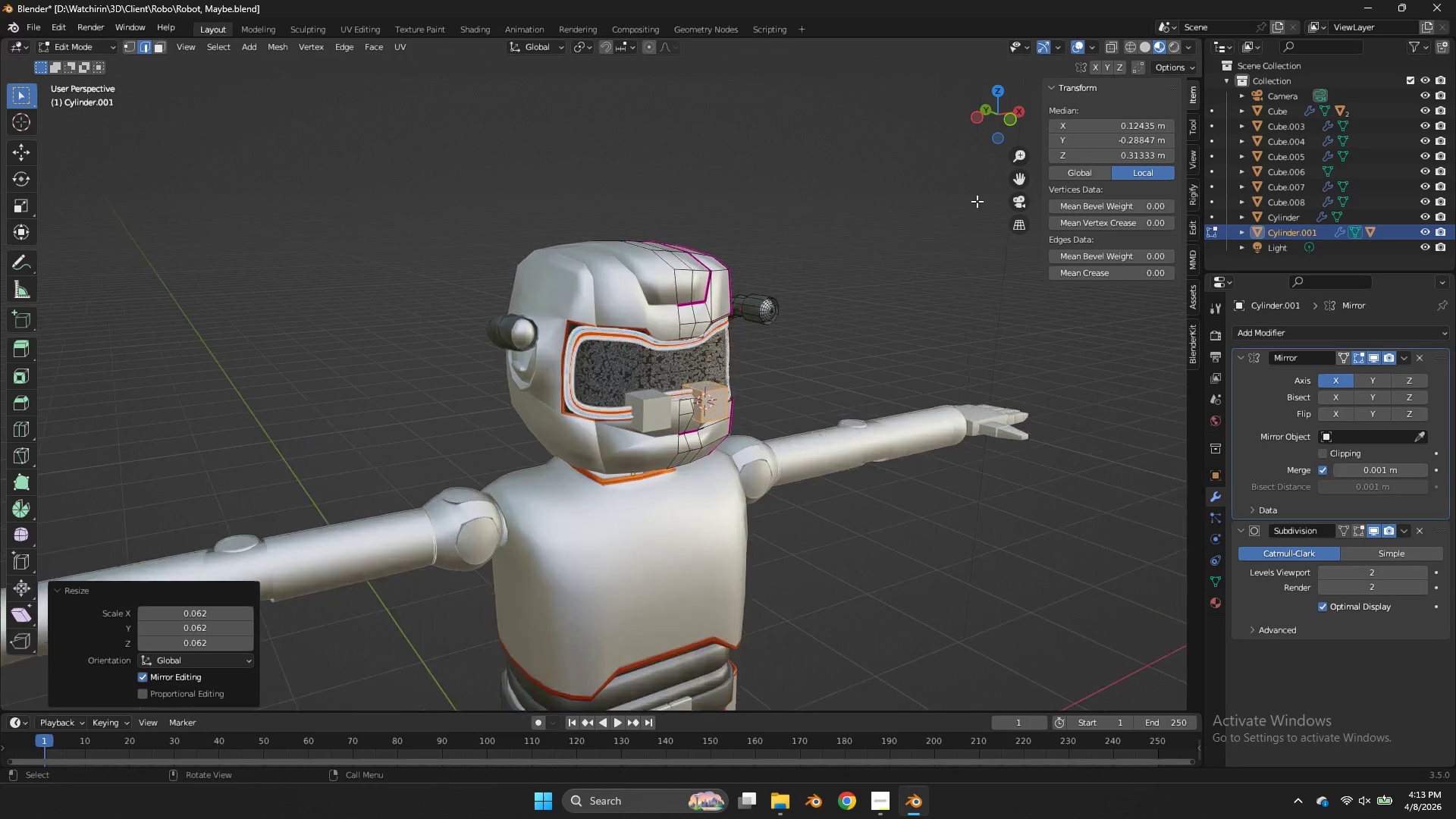 
scroll: coordinate [977, 202], scroll_direction: up, amount: 2.0
 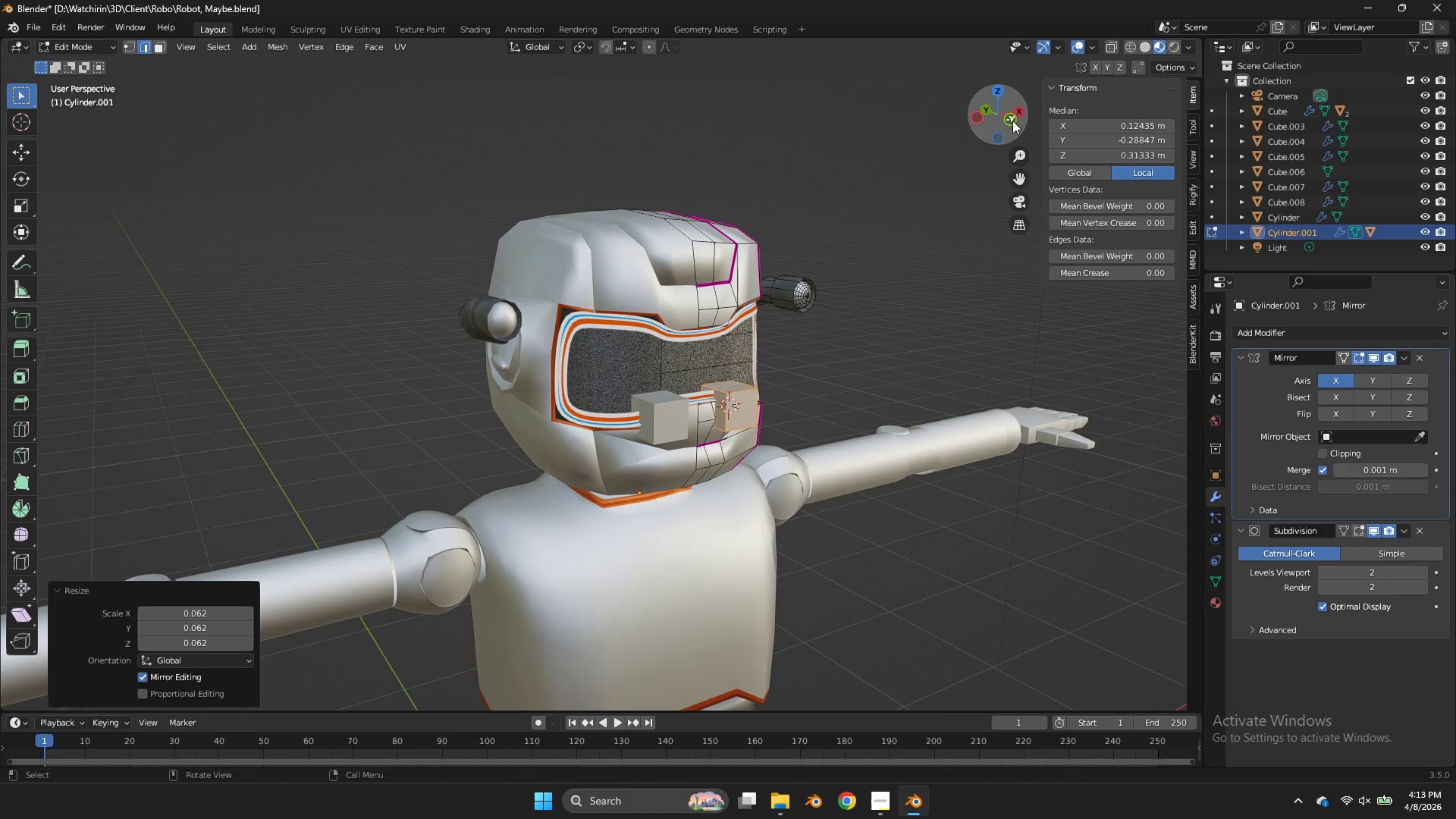 
left_click([1012, 121])
 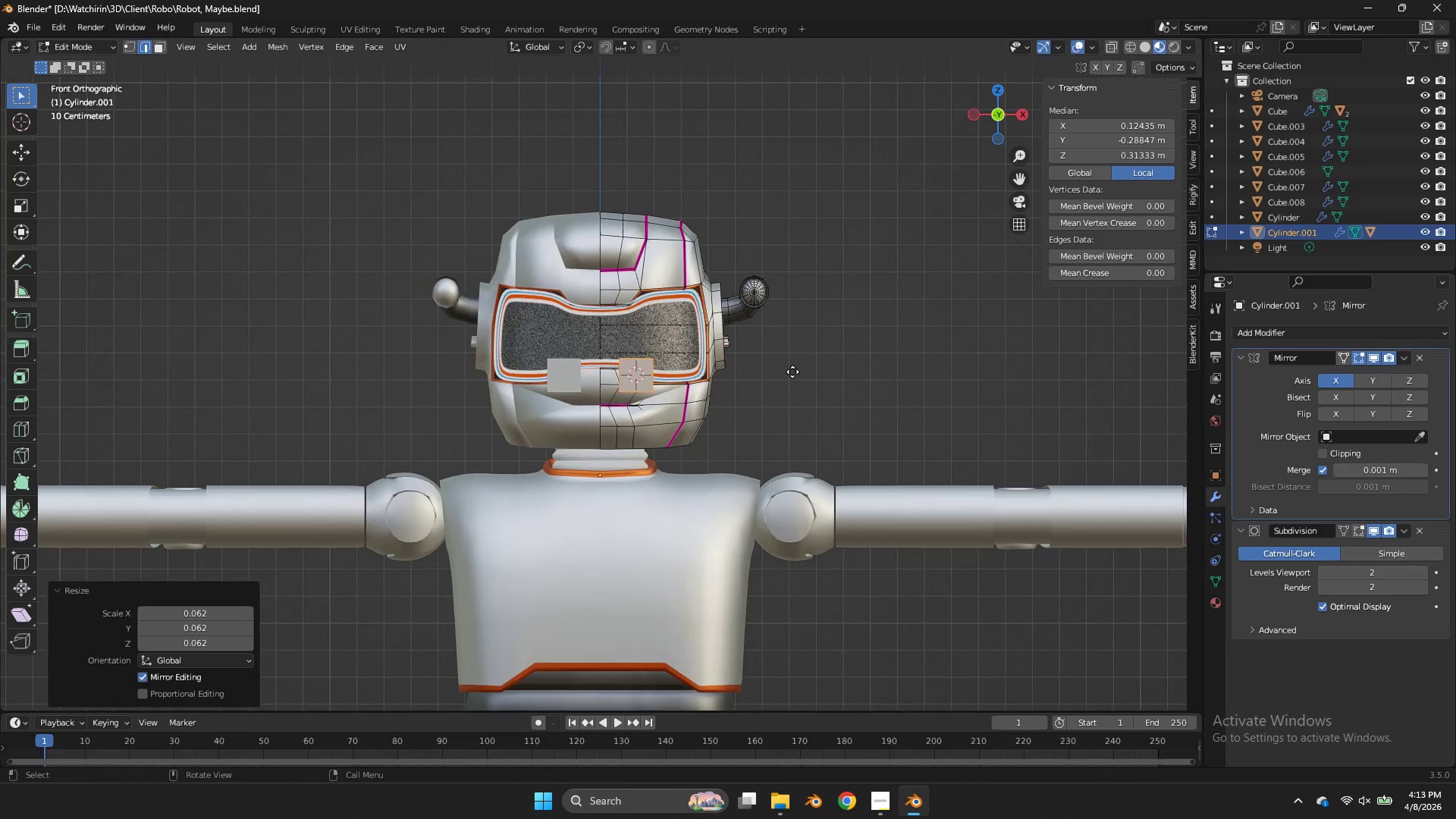 
type(gz)
 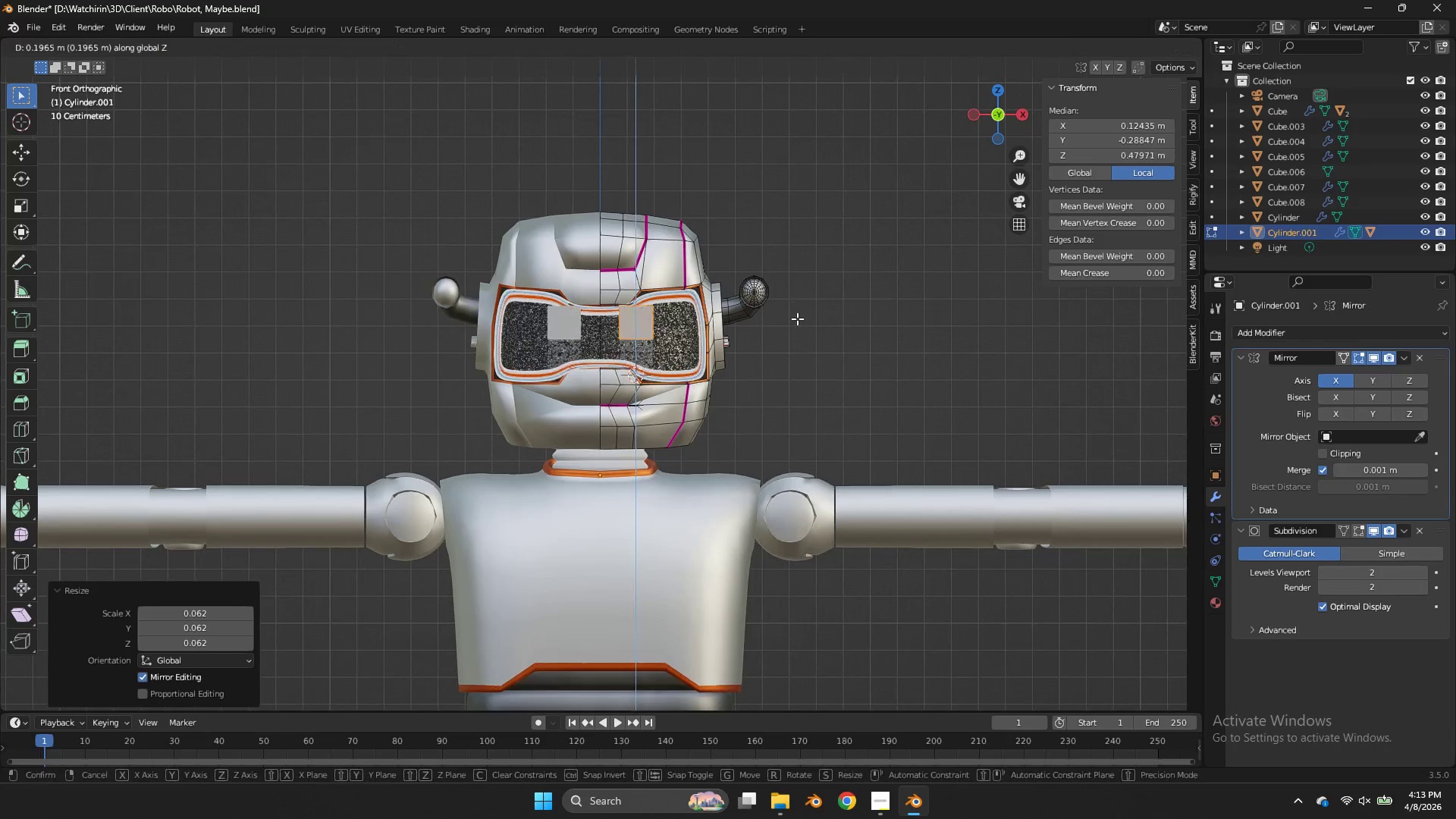 
left_click([797, 318])
 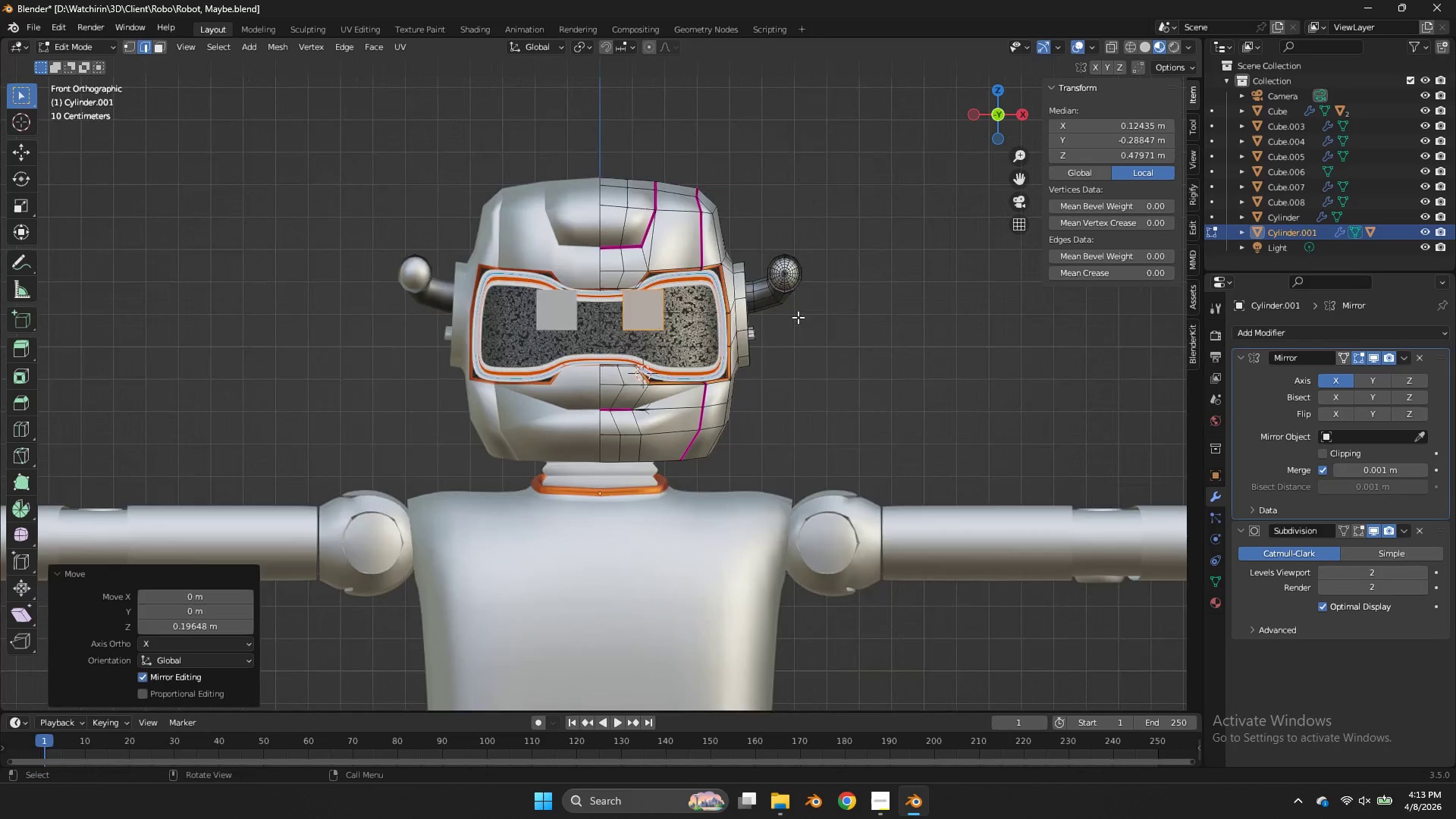 
scroll: coordinate [798, 317], scroll_direction: up, amount: 3.0
 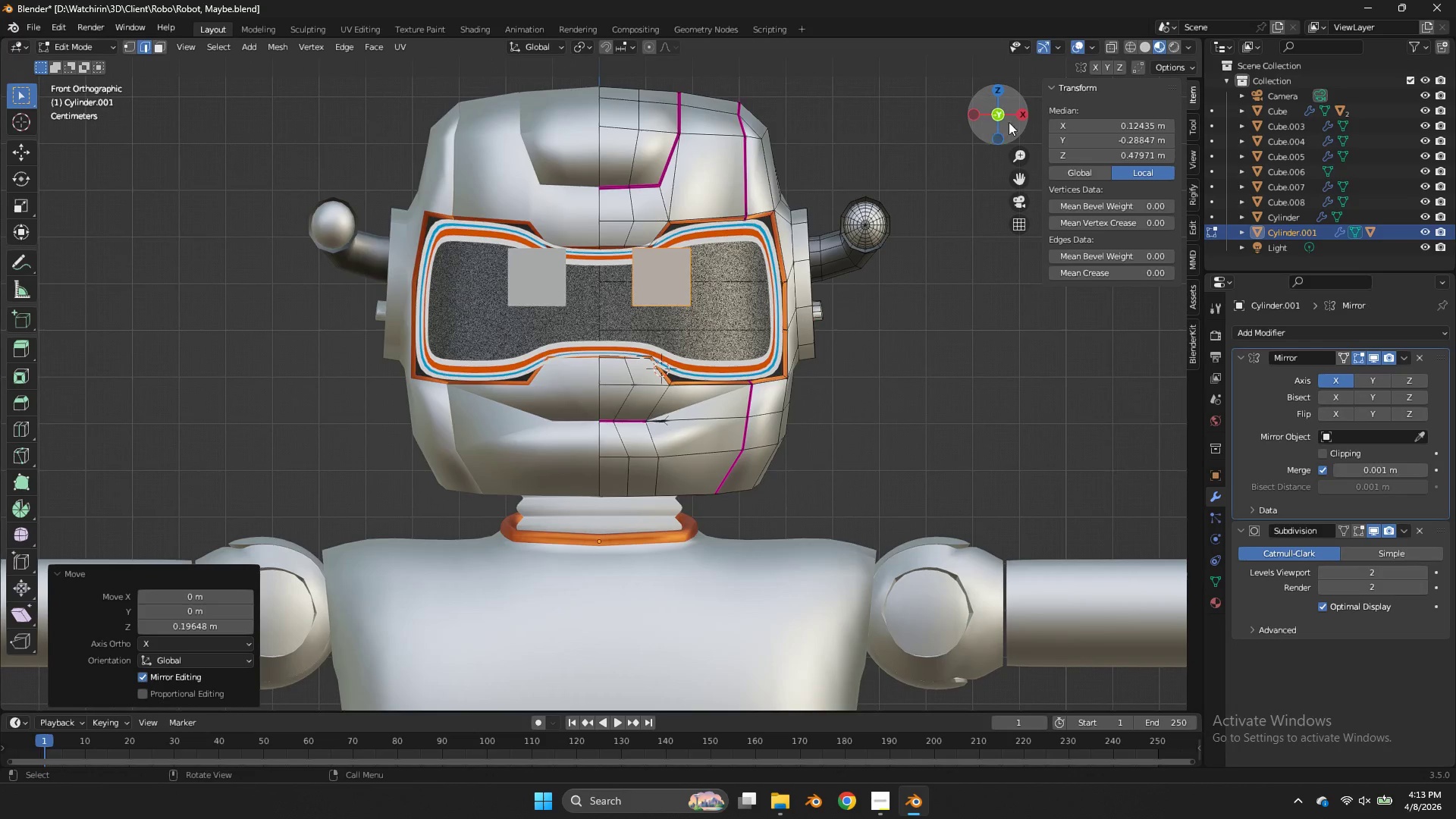 
left_click([1031, 112])
 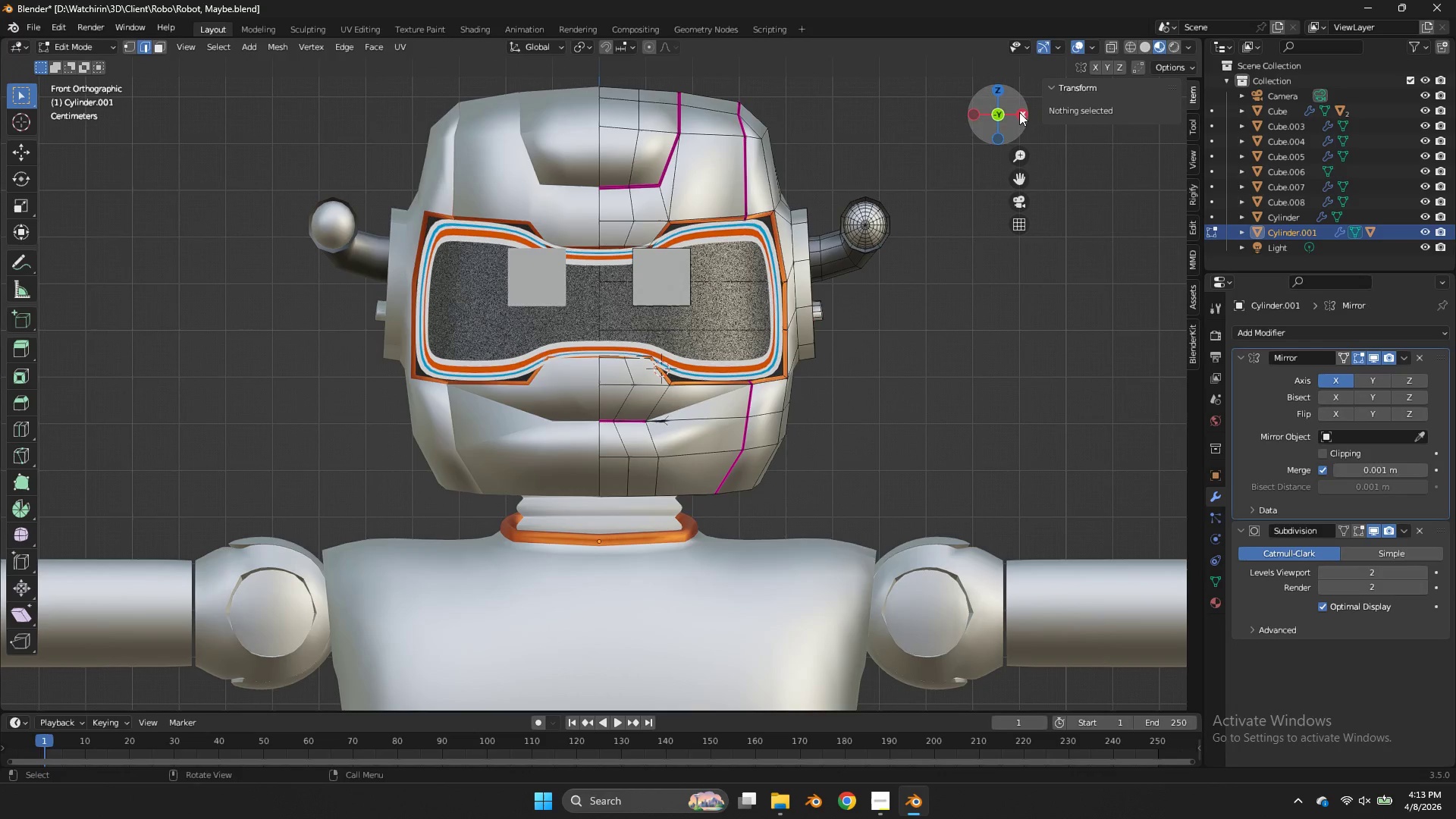 
key(Control+ControlLeft)
 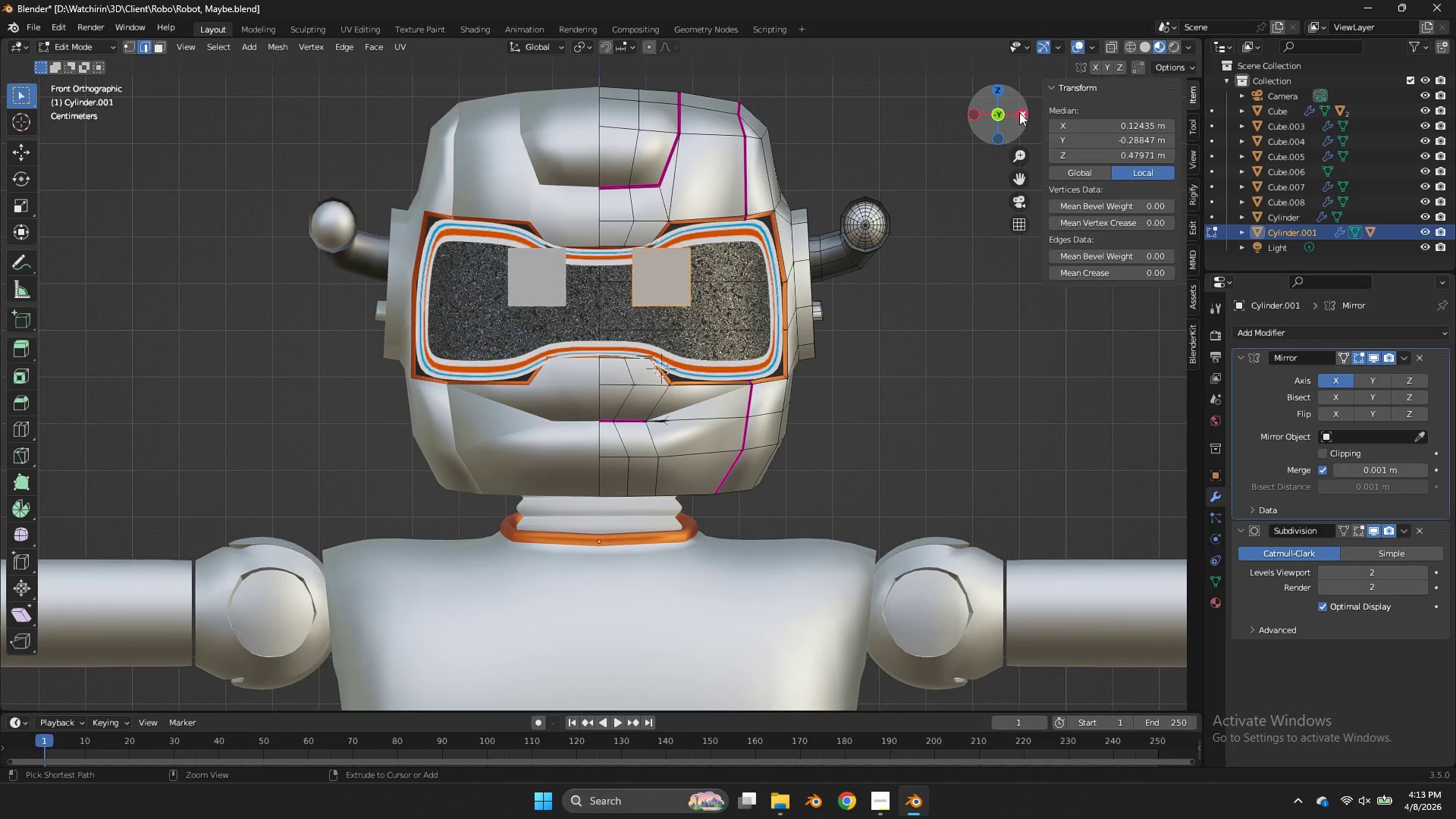 
key(Control+Z)
 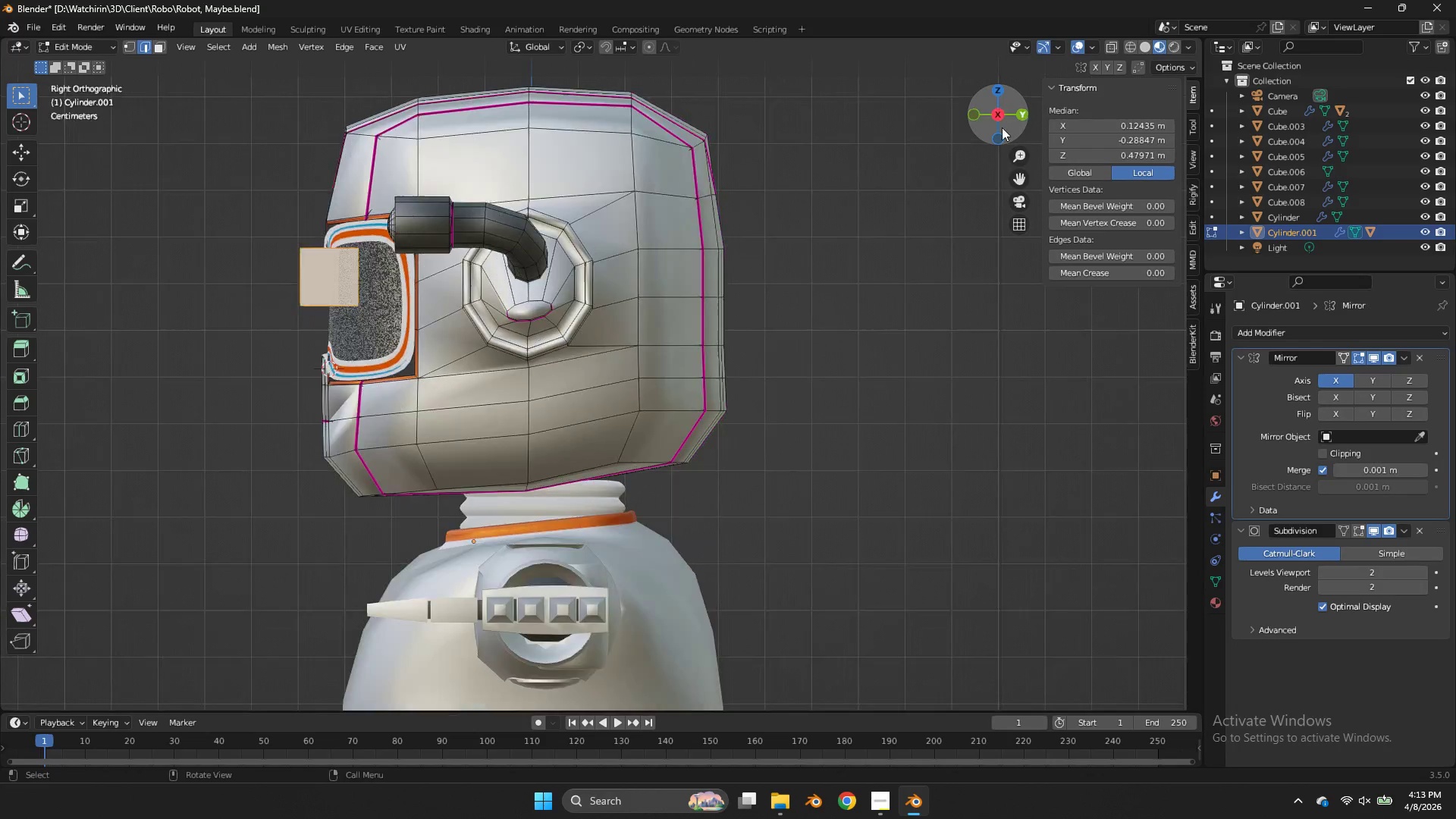 
type(zg)
 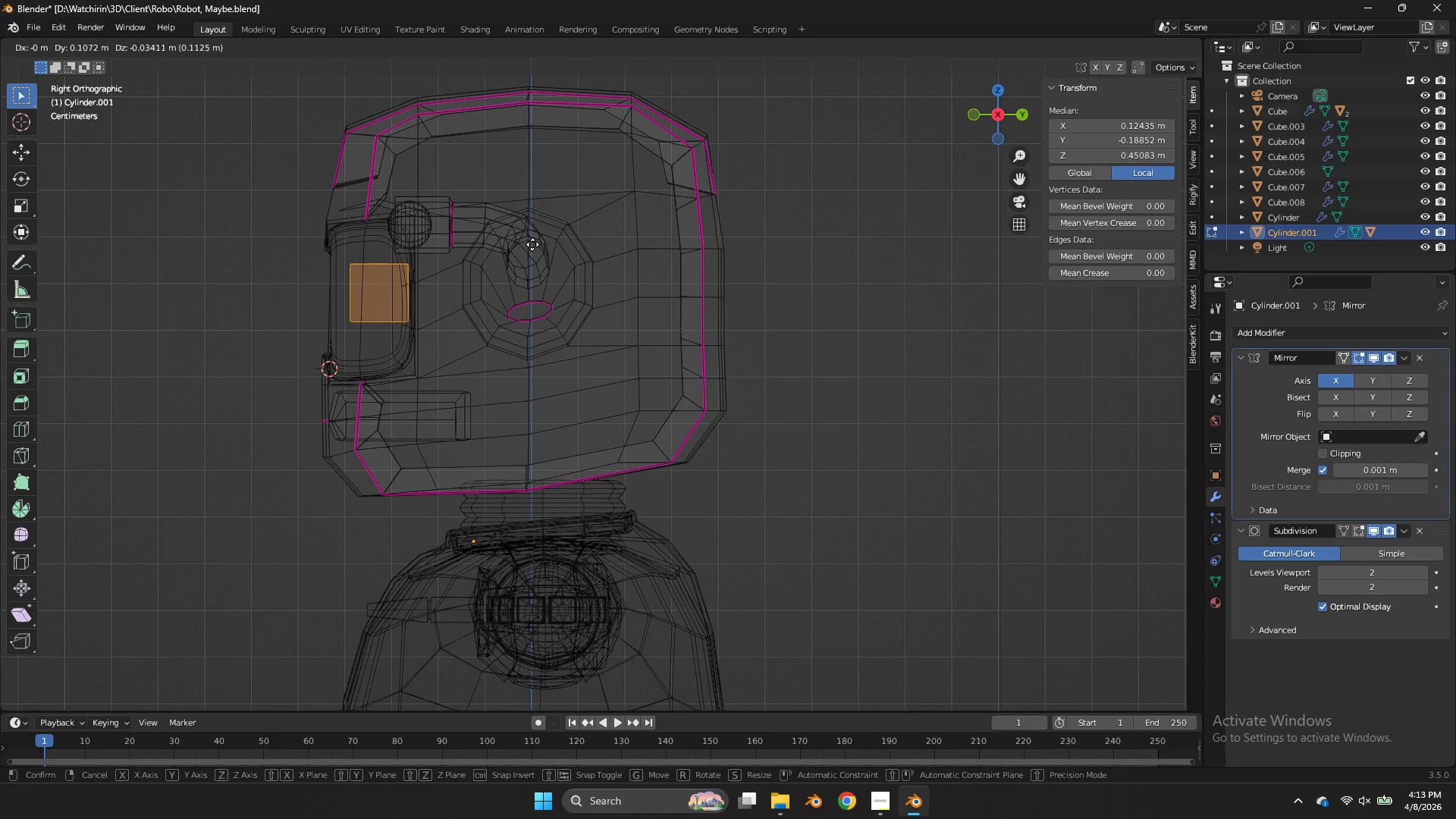 
left_click([532, 244])
 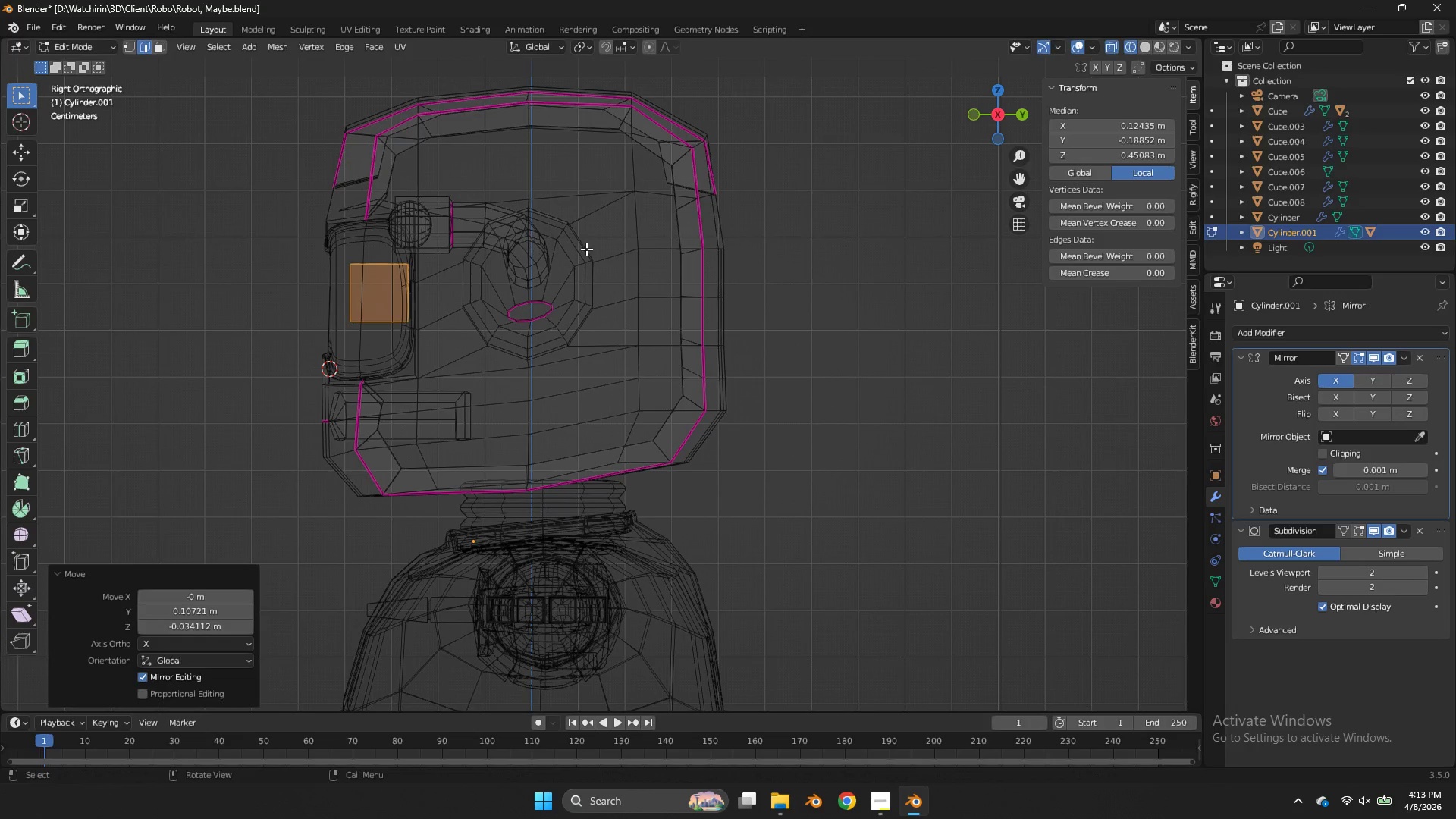 
type(zz)
 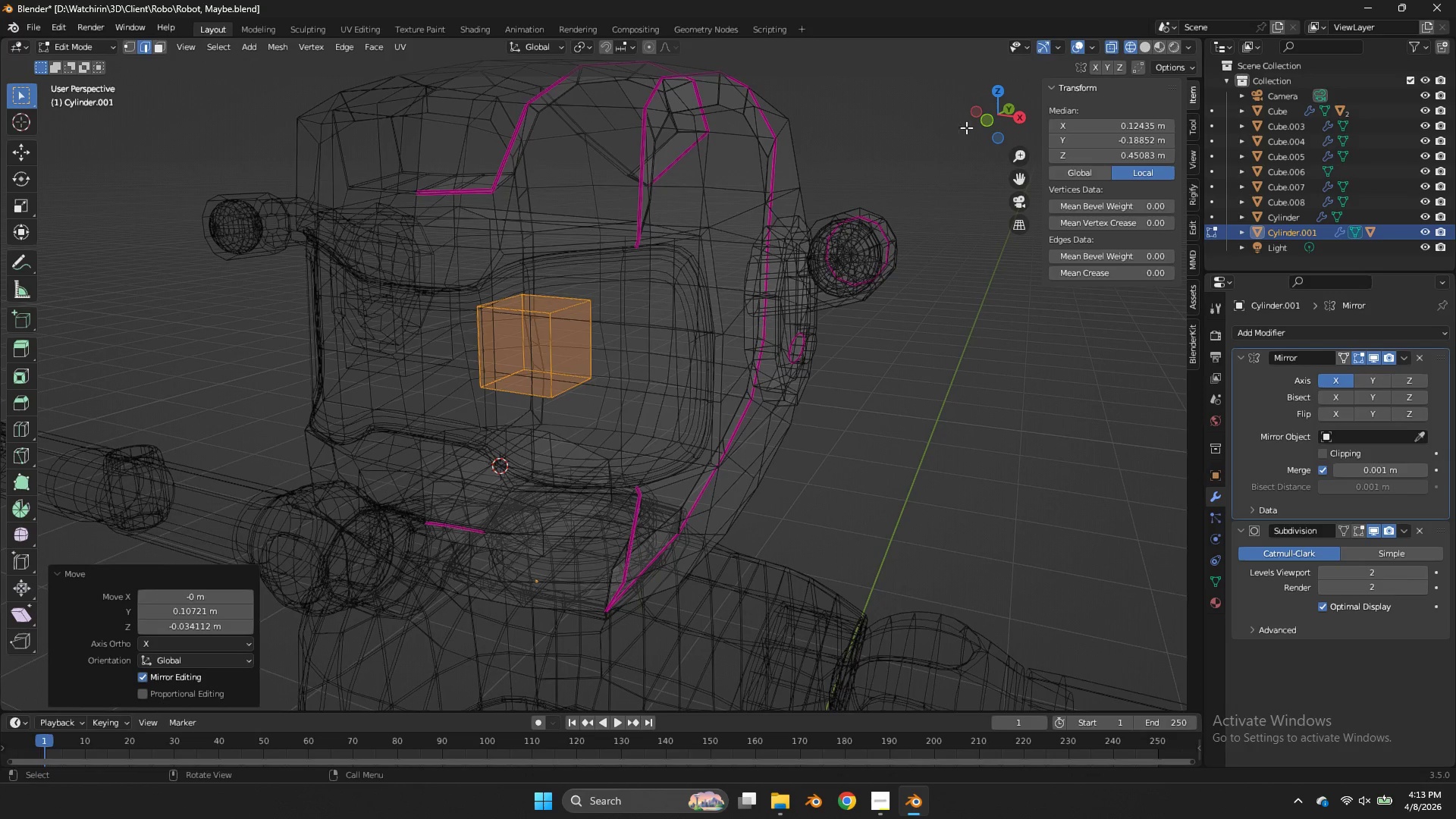 
left_click_drag(start_coordinate=[993, 115], to_coordinate=[1119, 144])
 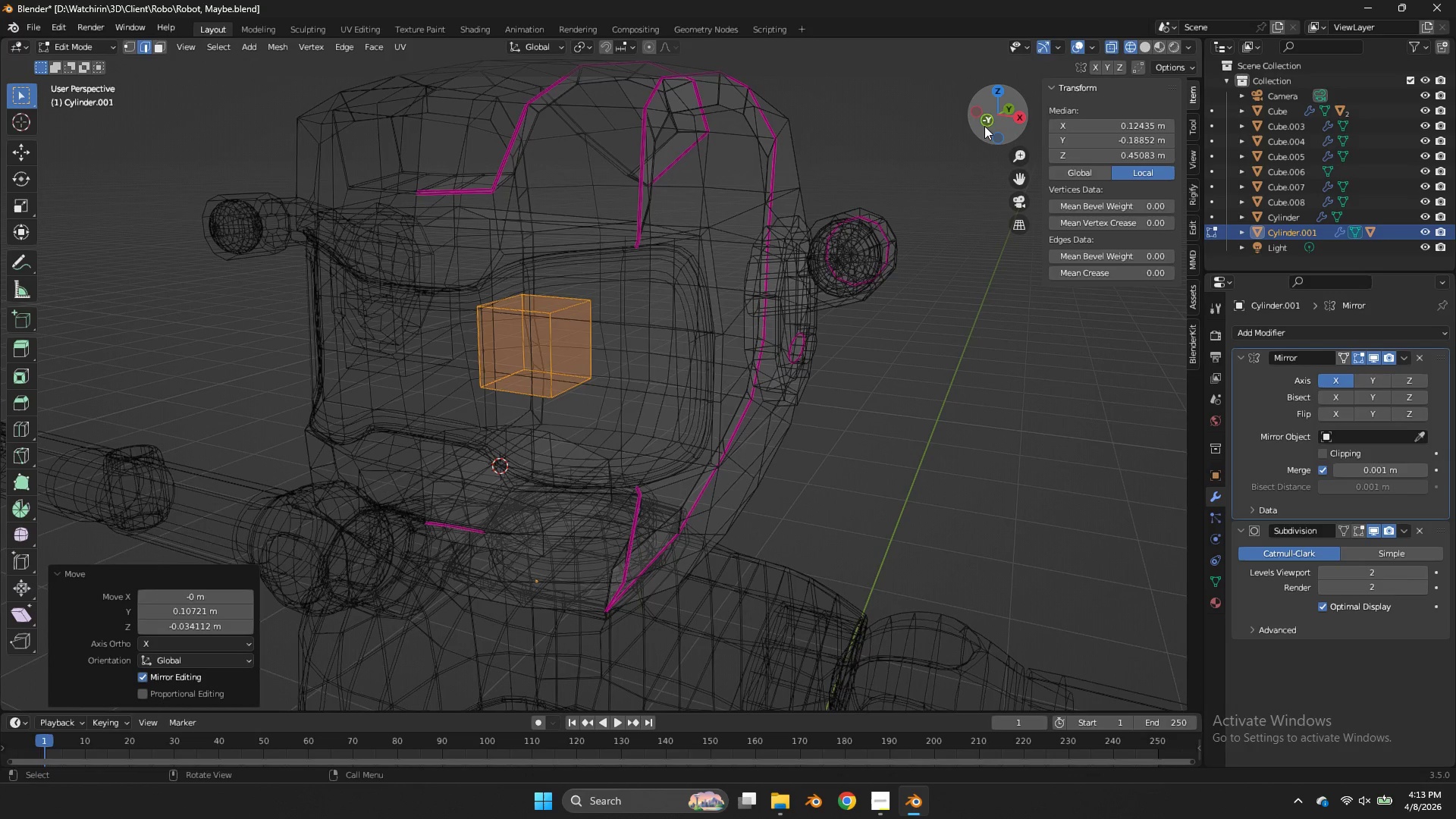 
left_click([989, 124])
 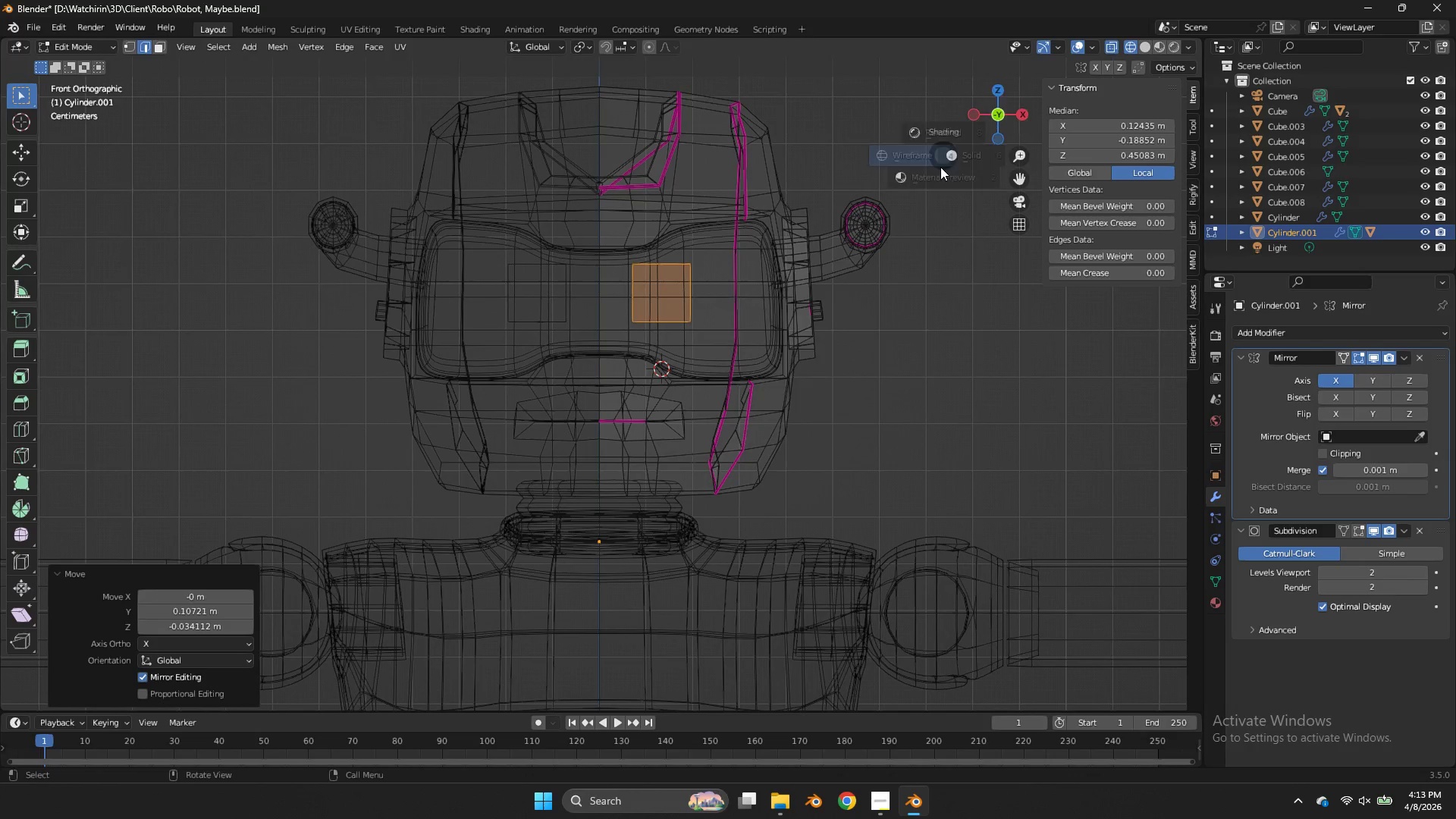 
type(zsz)
 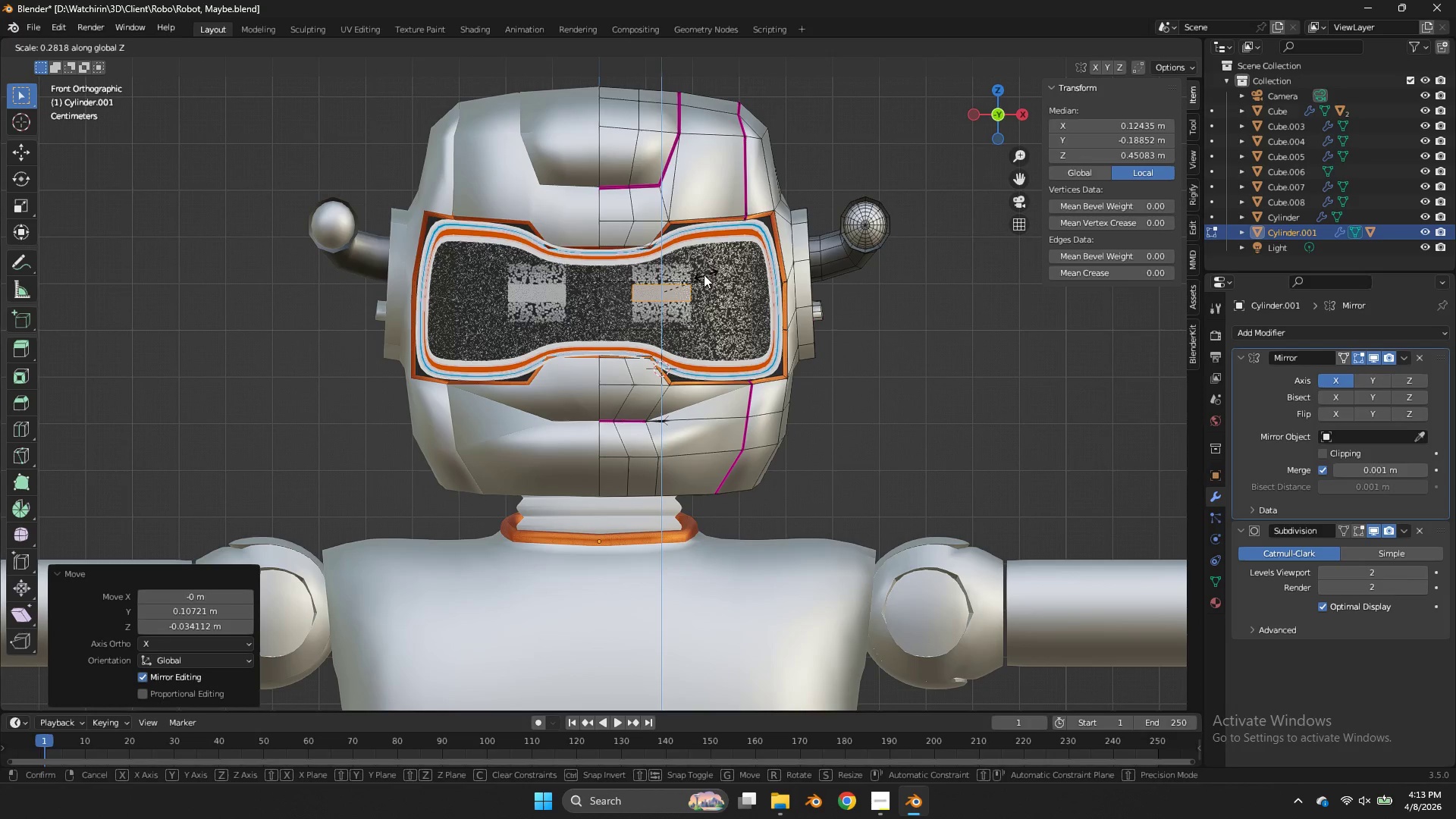 
left_click([699, 275])
 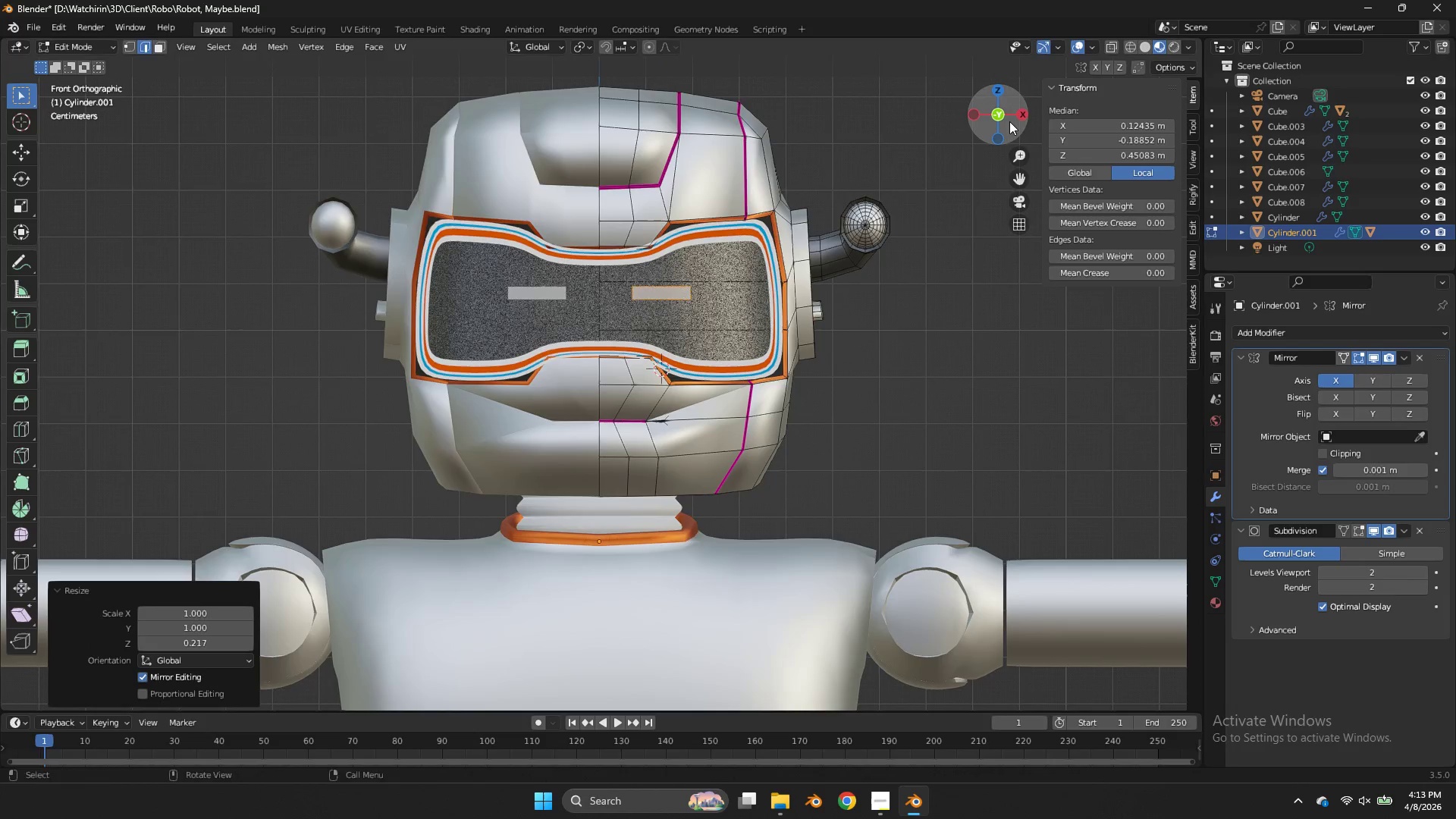 
left_click_drag(start_coordinate=[1009, 121], to_coordinate=[1134, 157])
 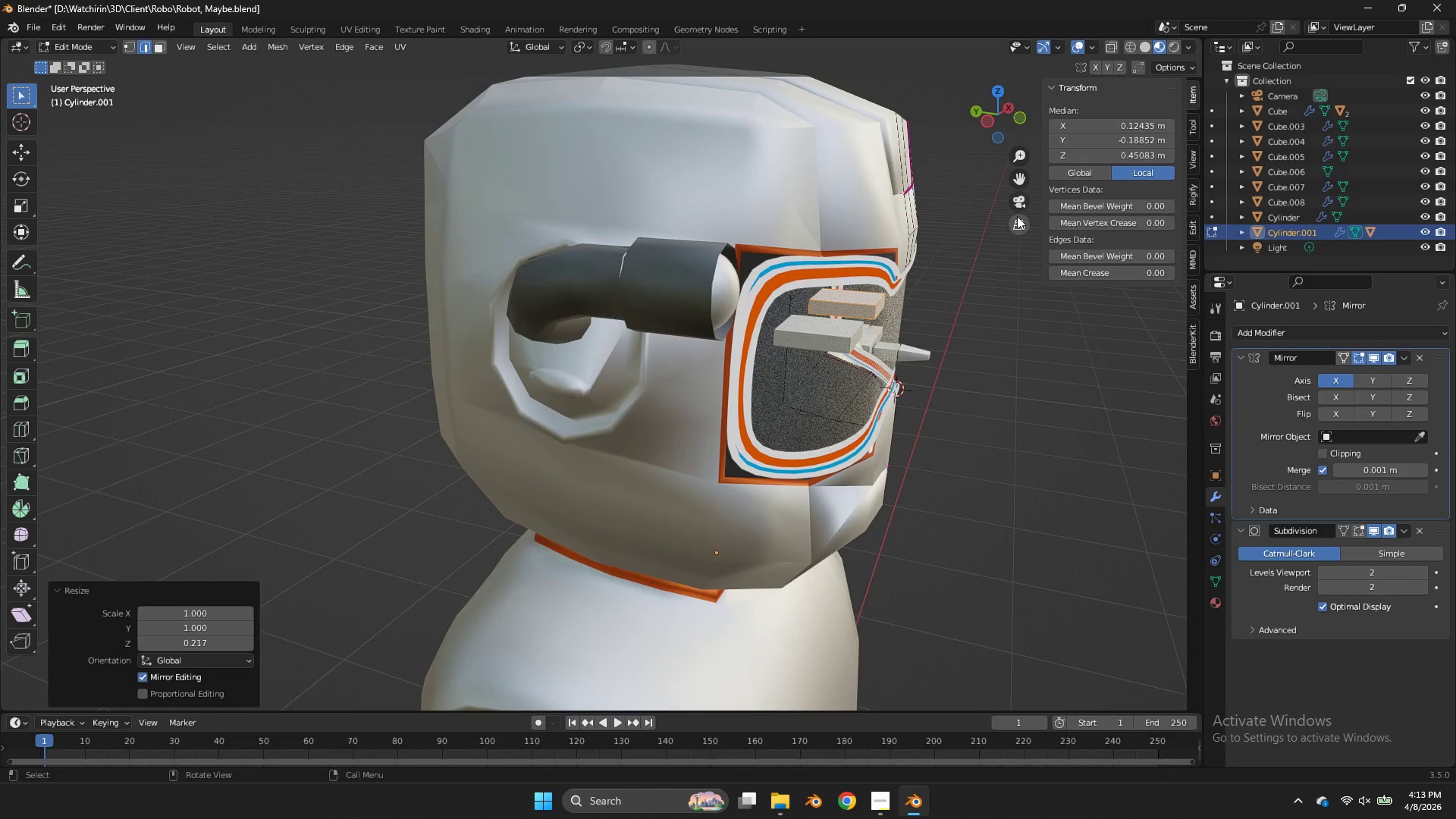 
type(sy)
 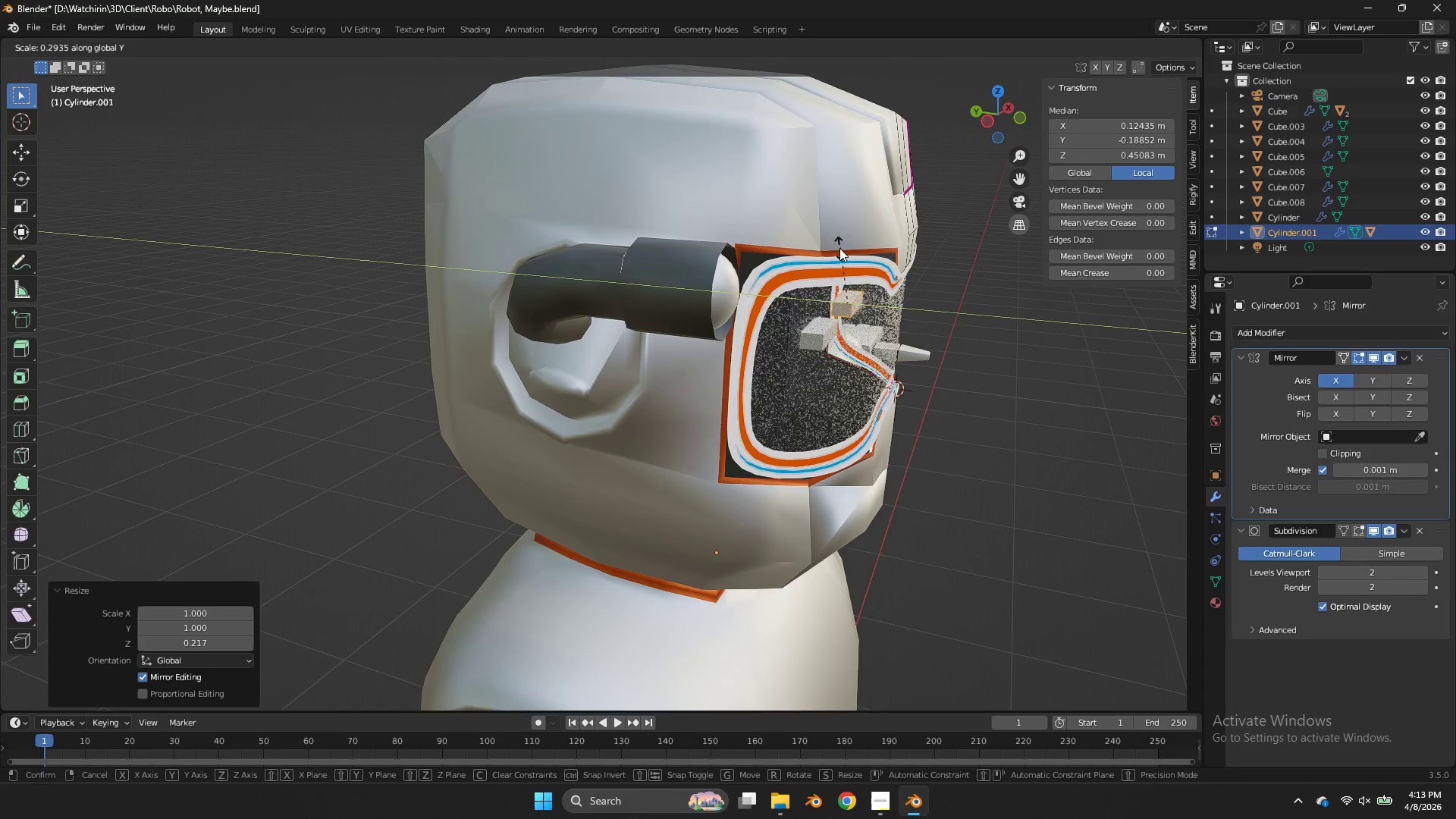 
left_click([838, 249])
 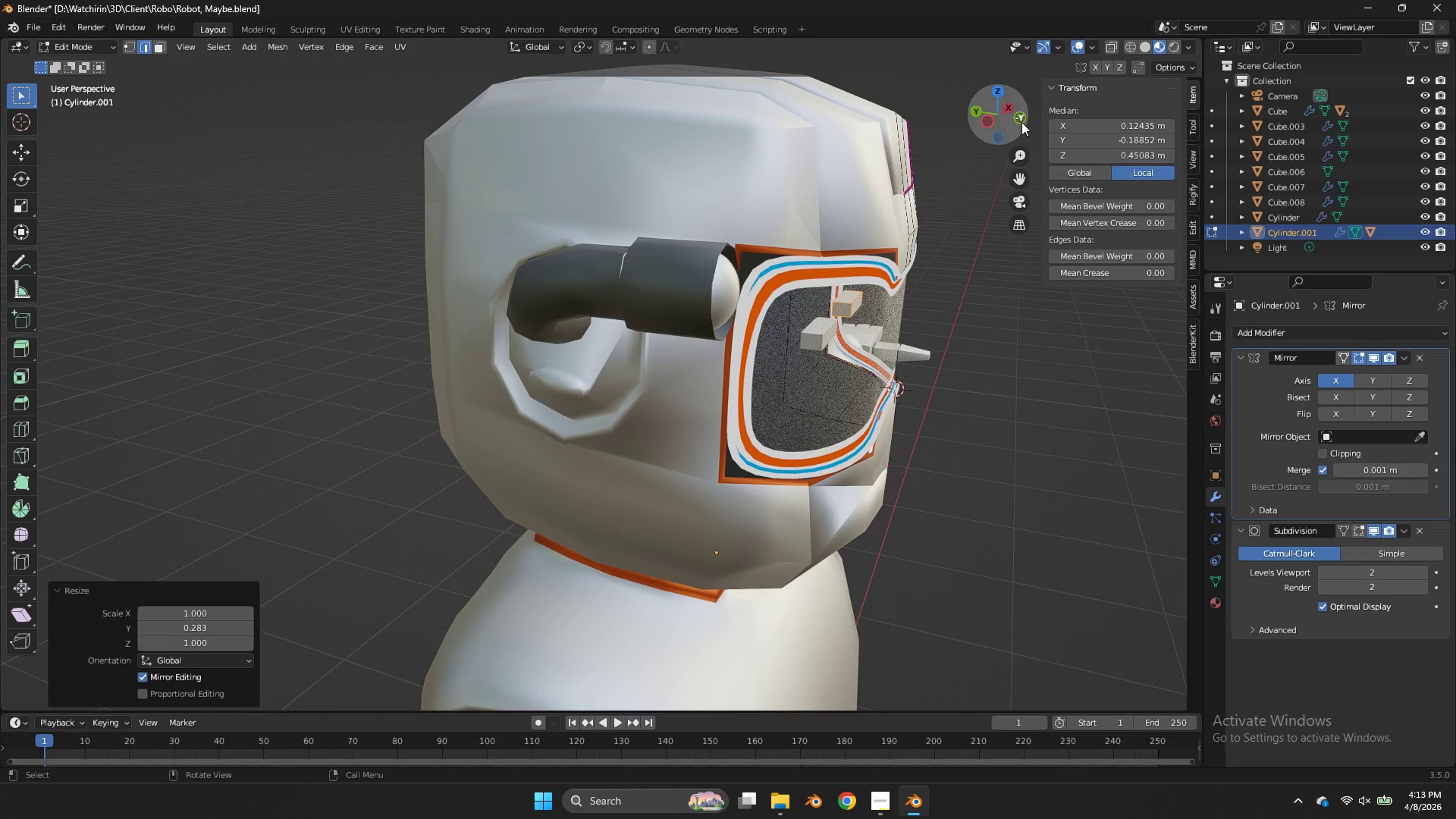 
left_click([1015, 121])
 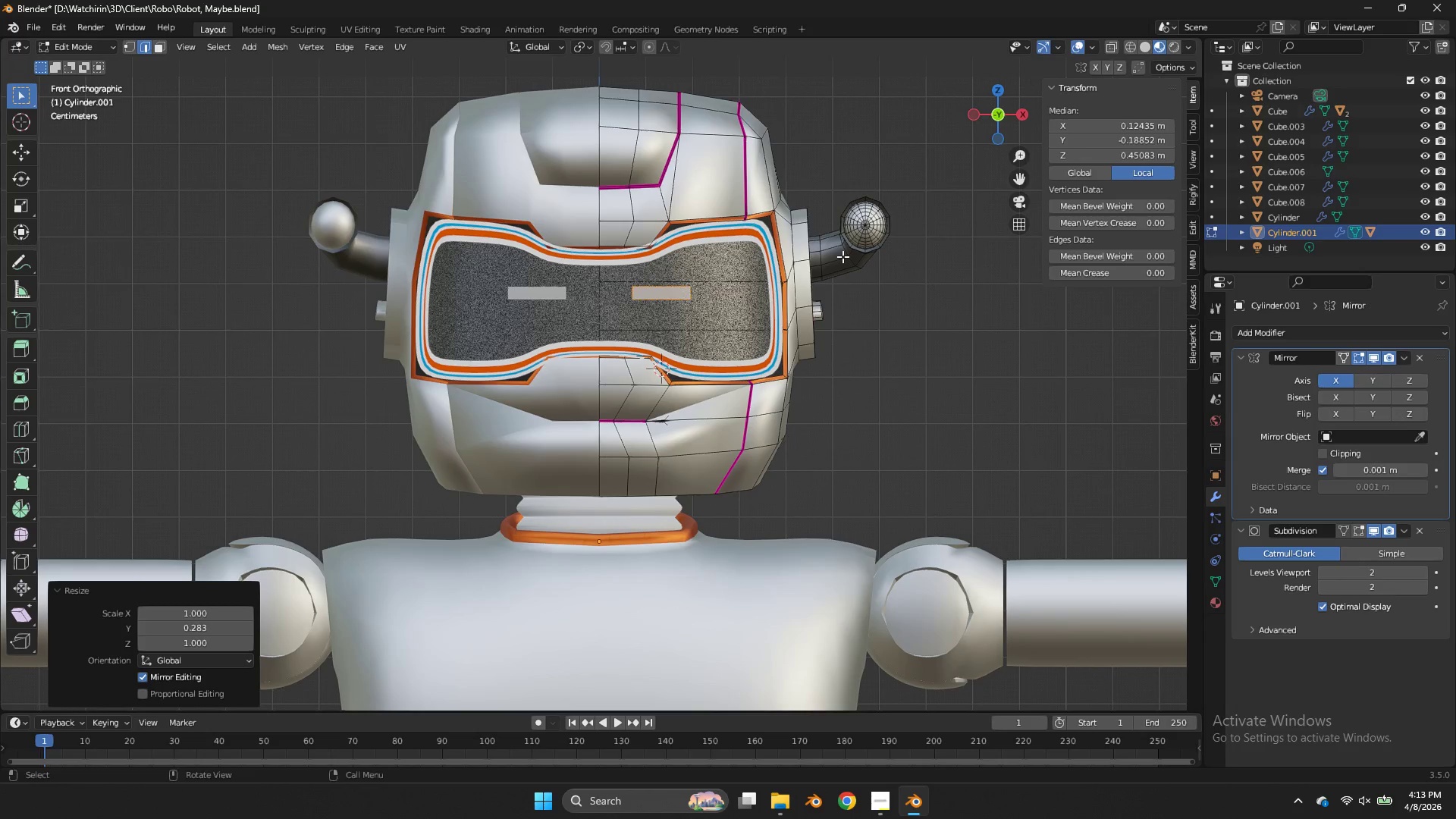 
key(Shift+S)
 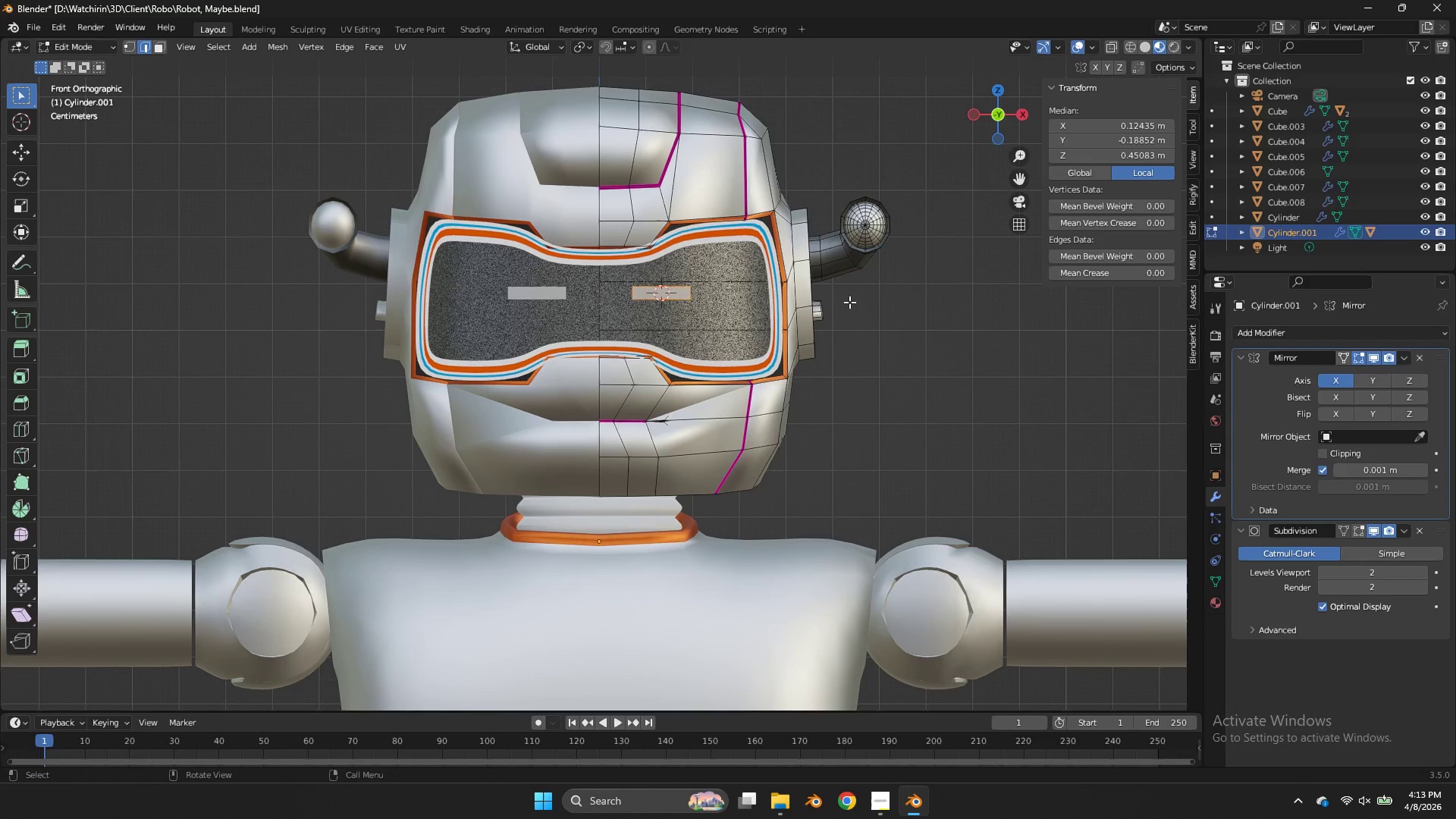 
key(Shift+ShiftLeft)
 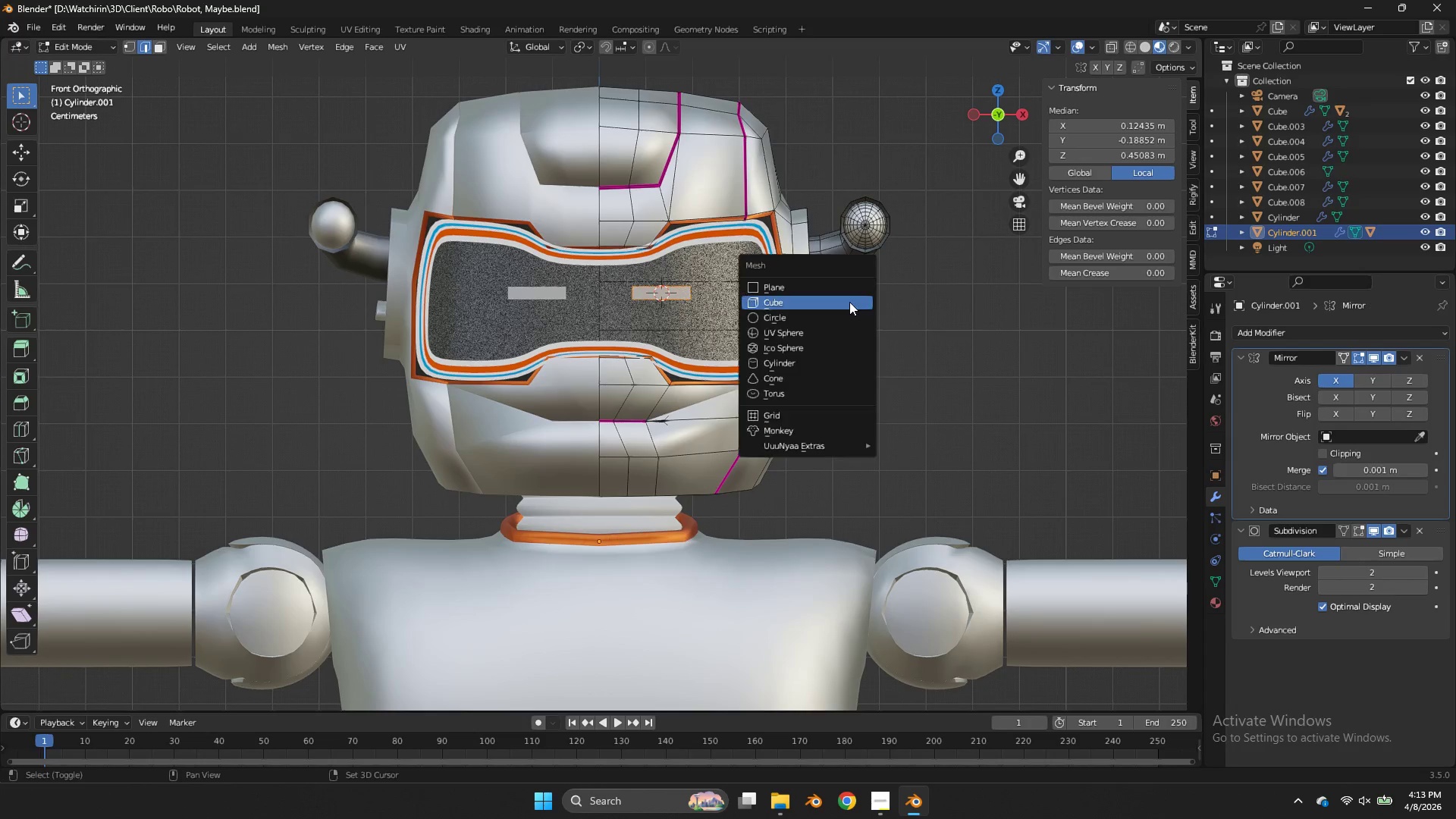 
key(Shift+A)
 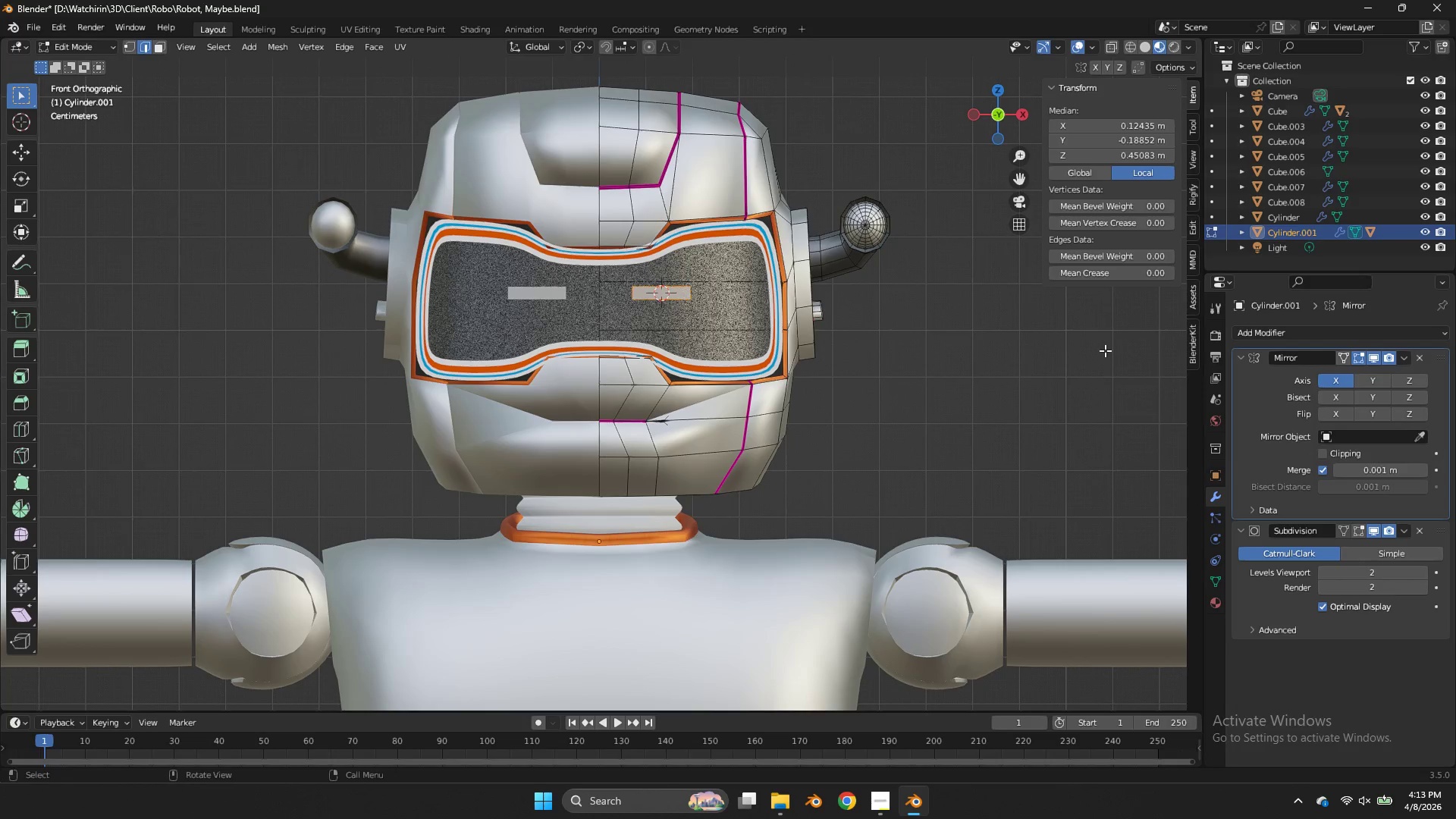 
key(Shift+ShiftLeft)
 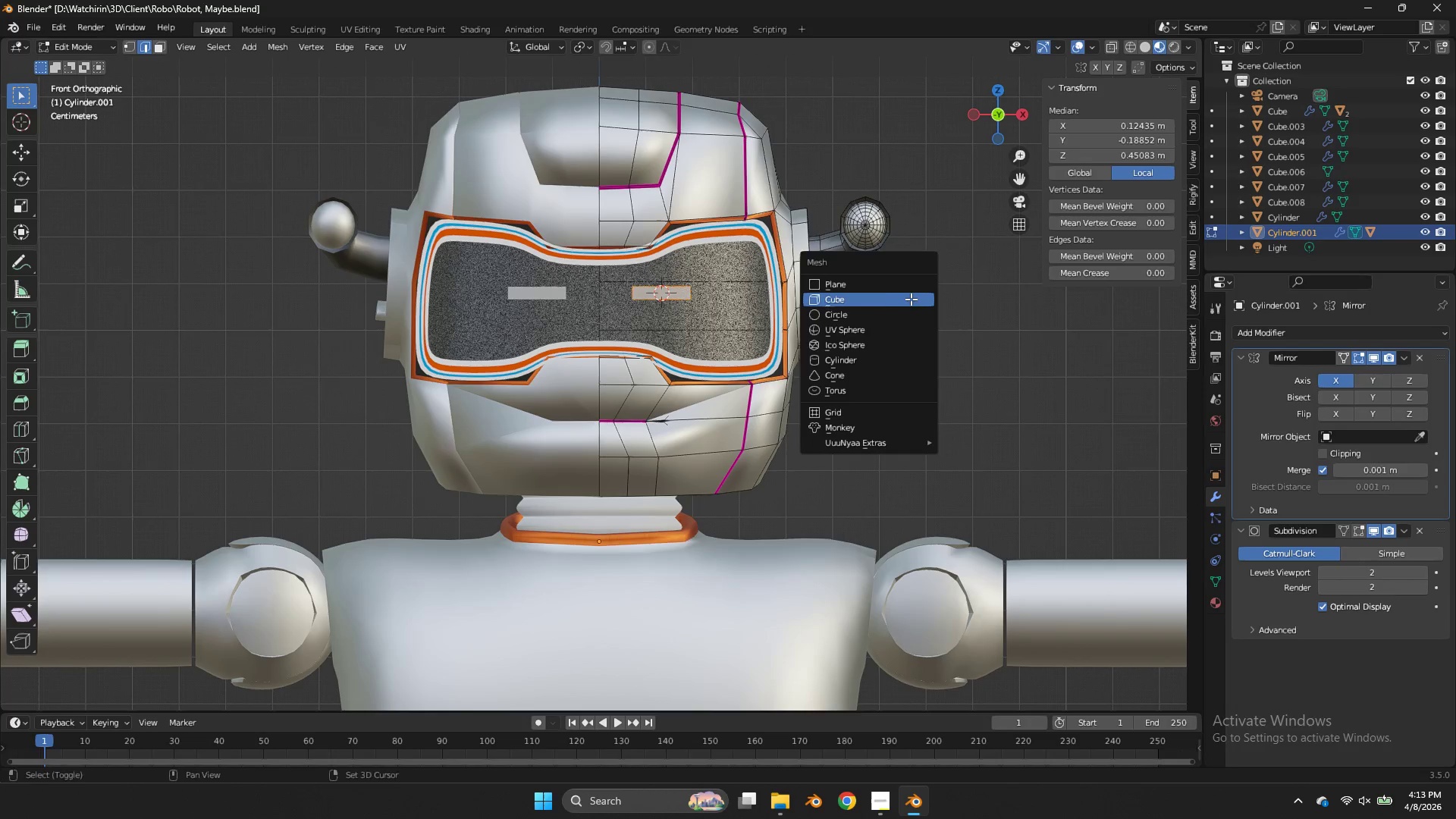 
key(Shift+A)
 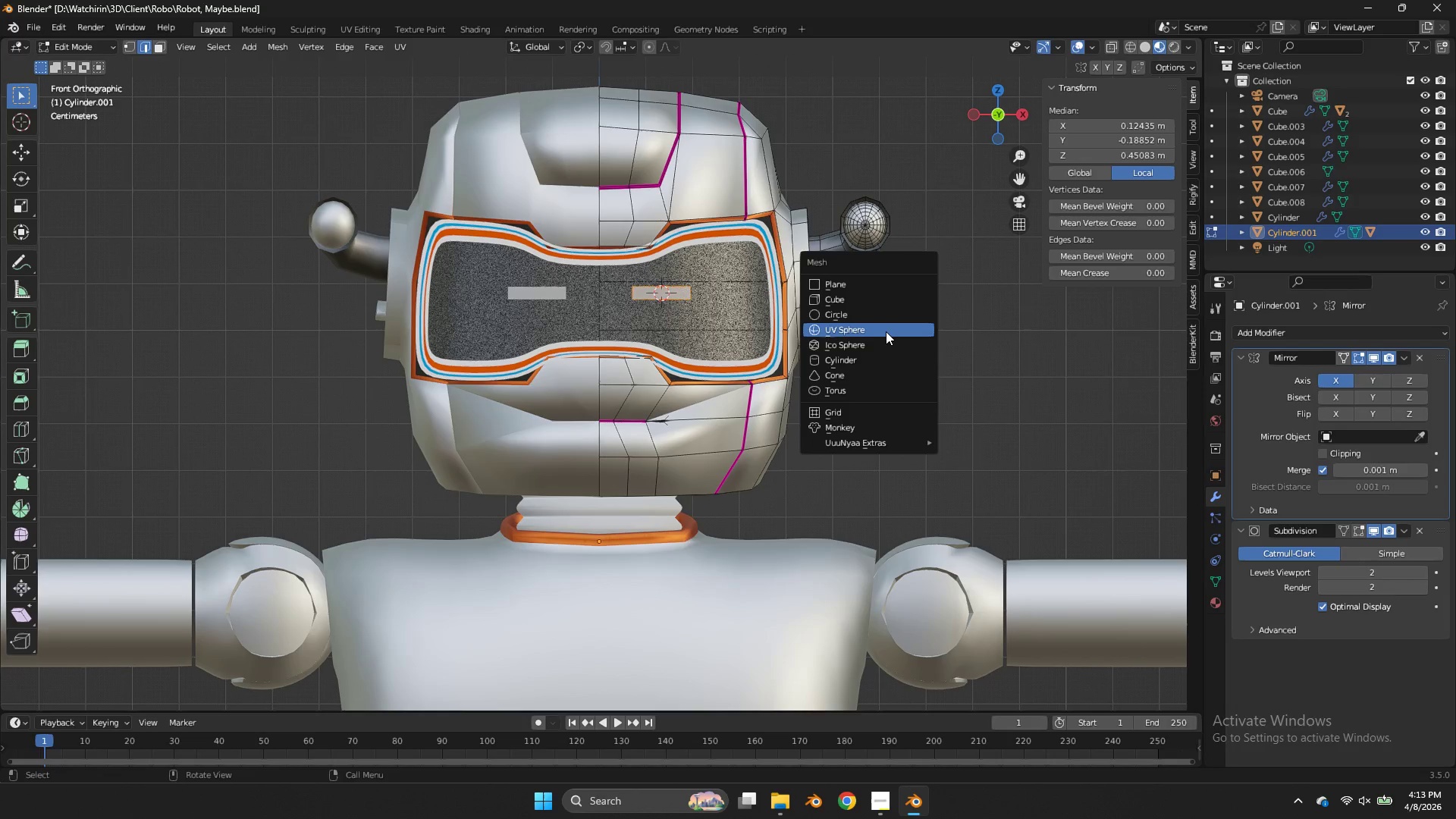 
wait(11.77)
 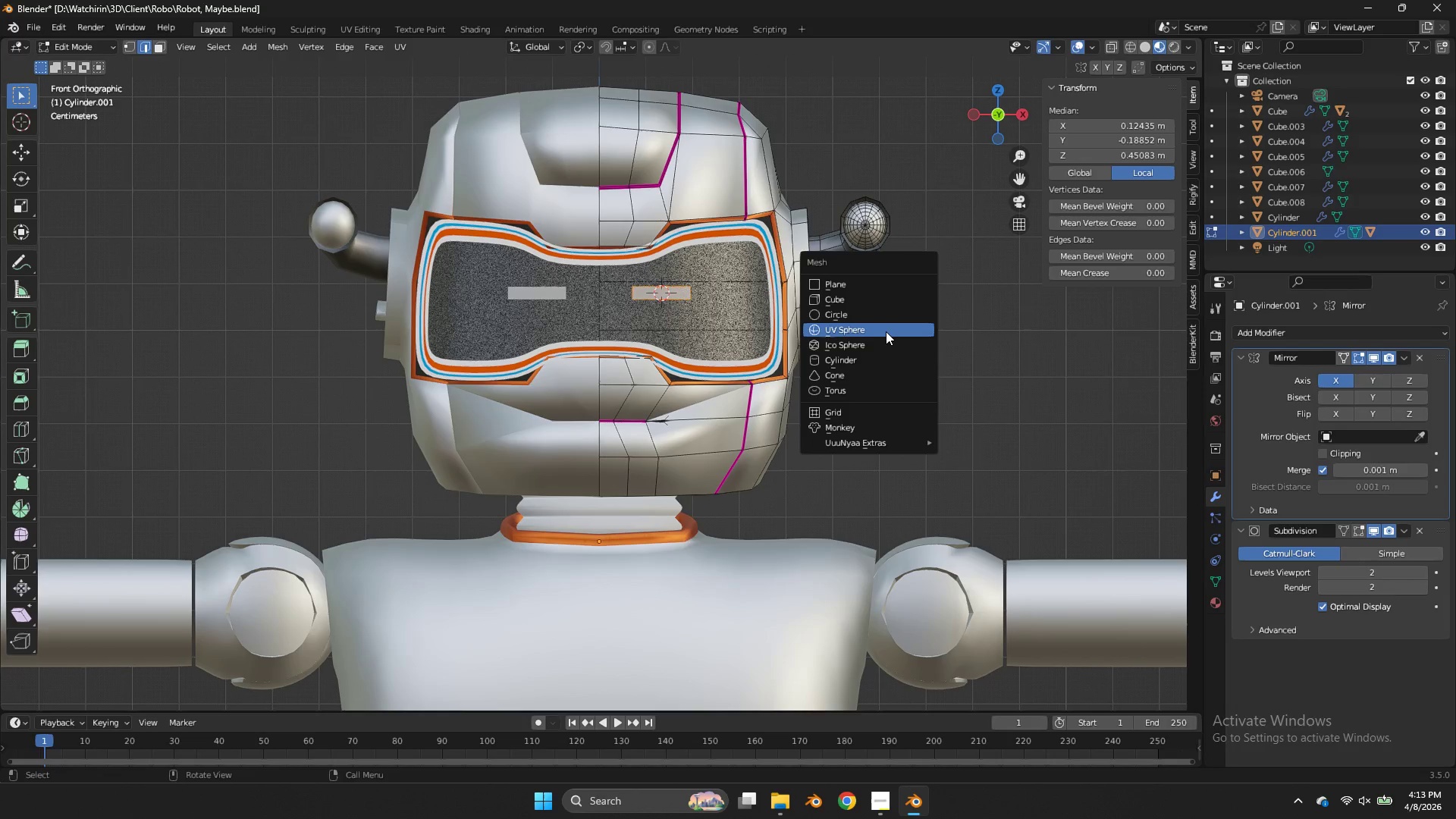 
left_click([885, 317])
 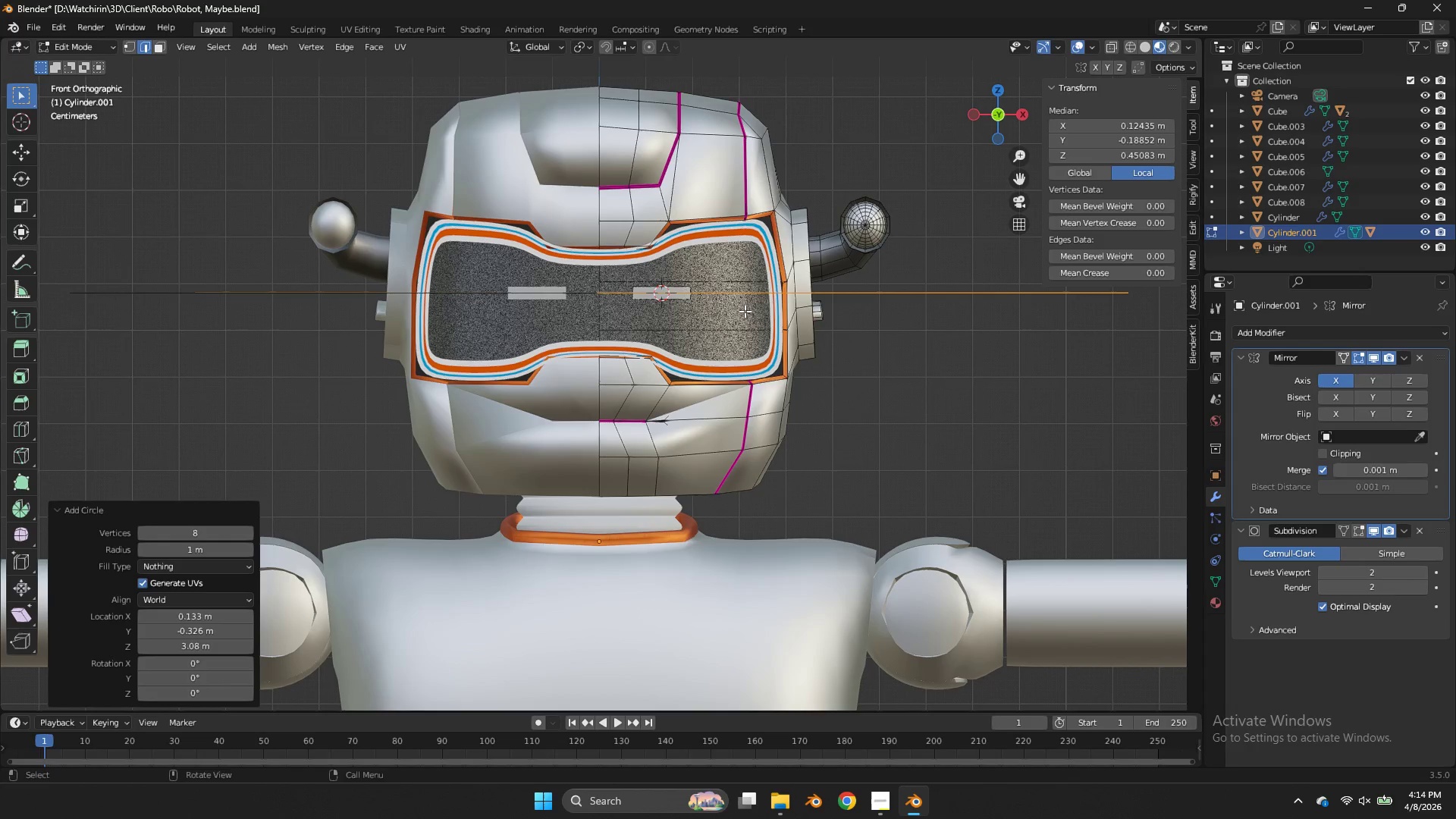 
key(Control+ControlLeft)
 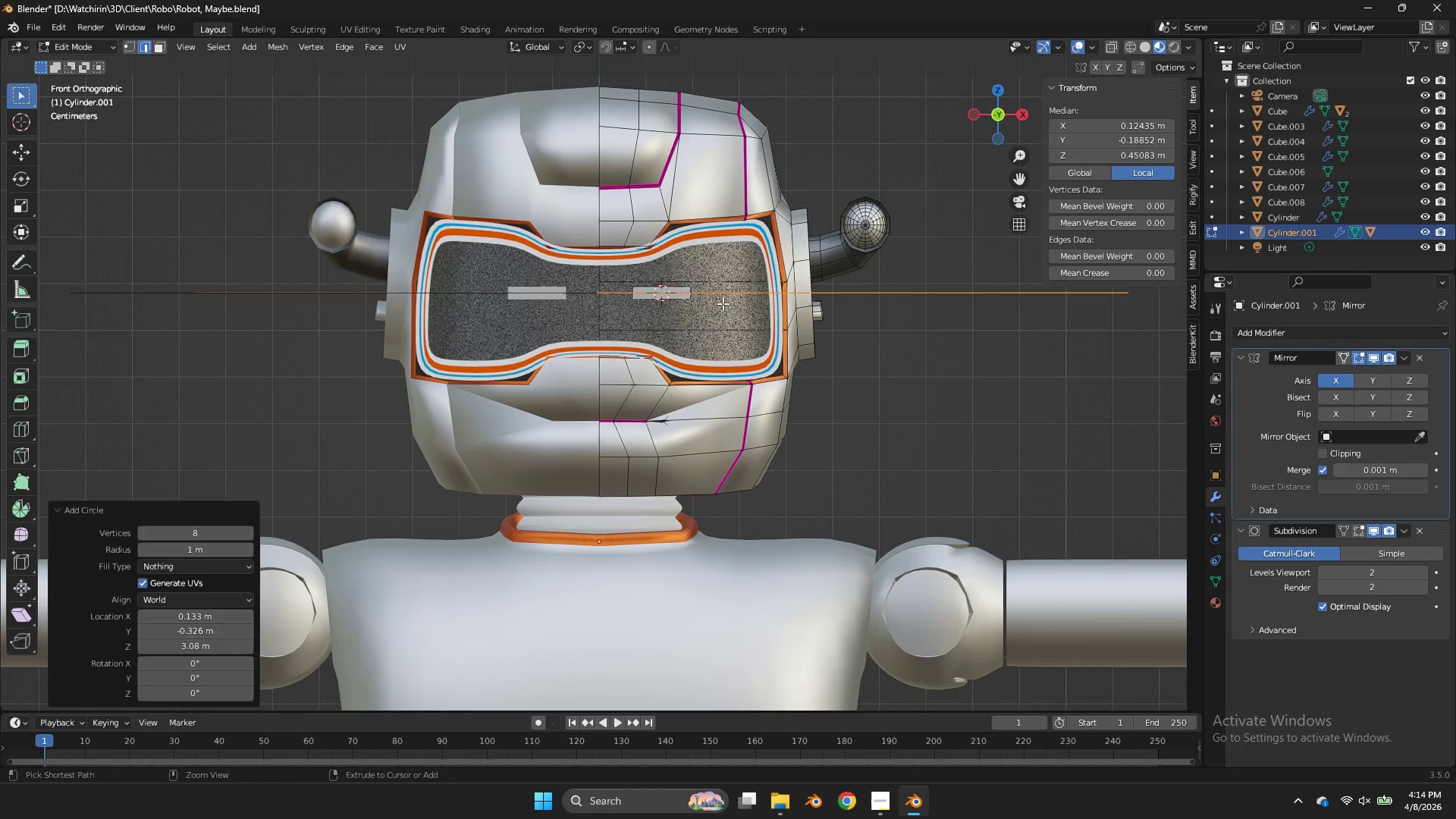 
key(Control+Z)
 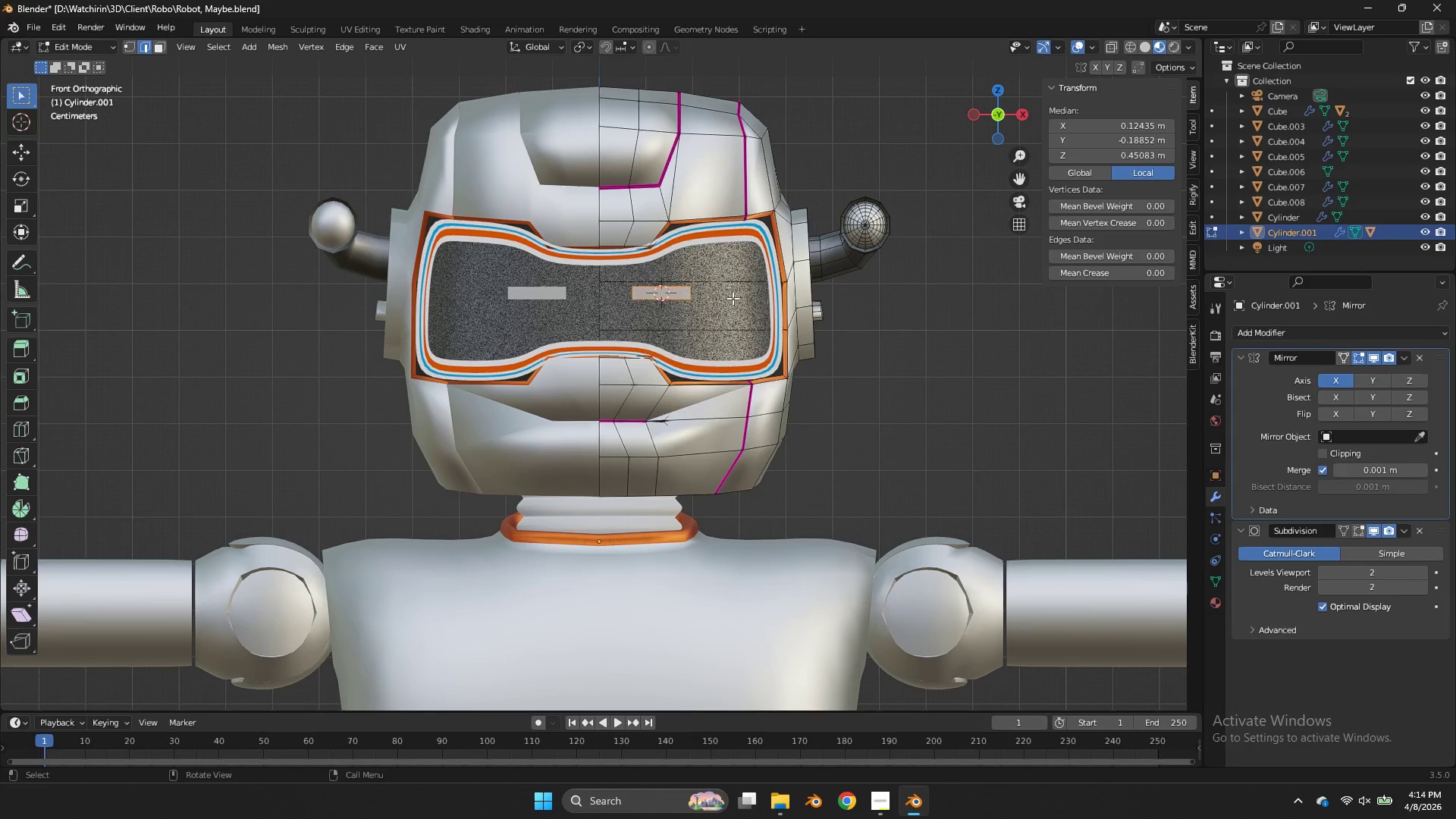 
key(X)
 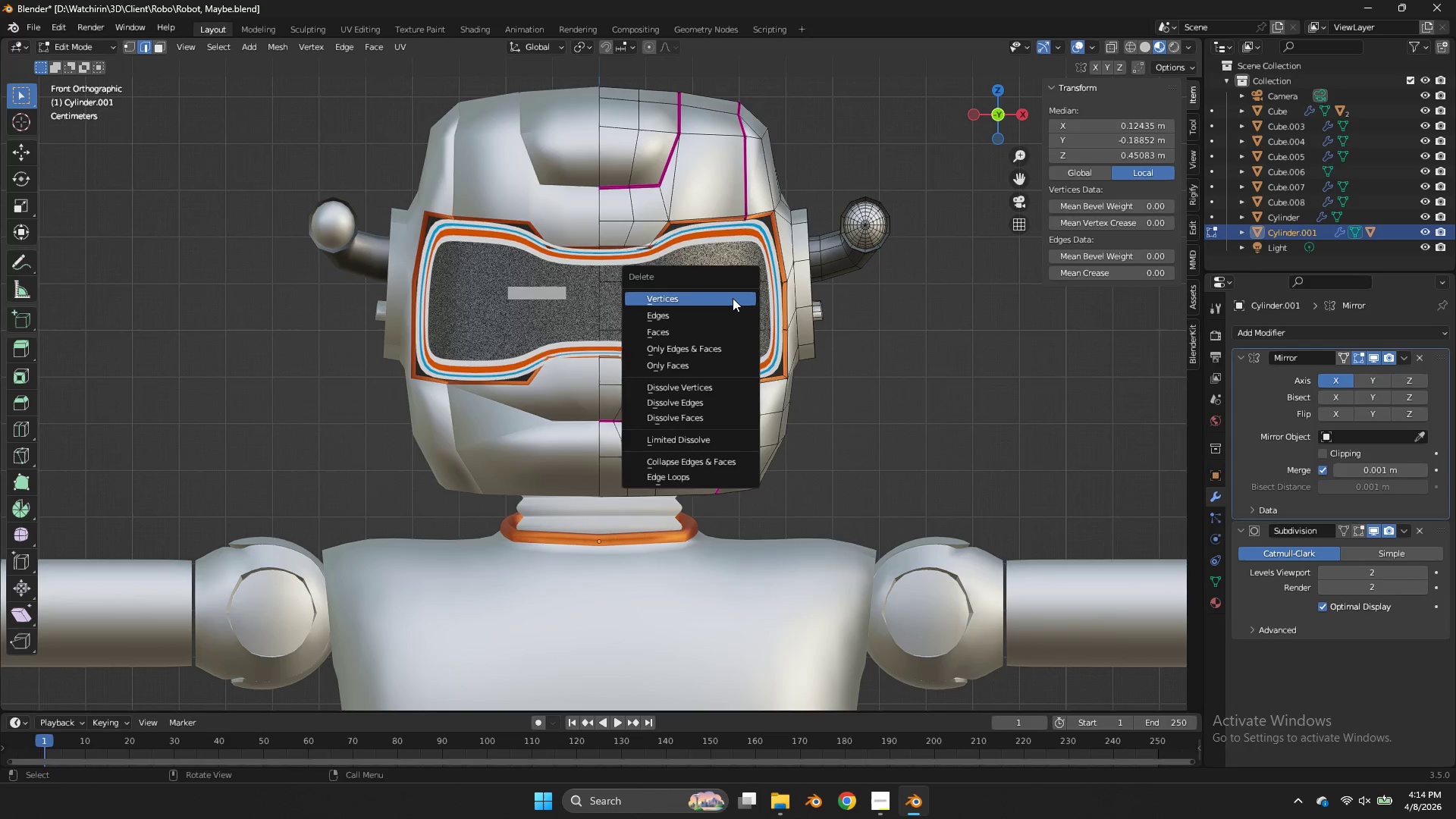 
left_click([733, 298])
 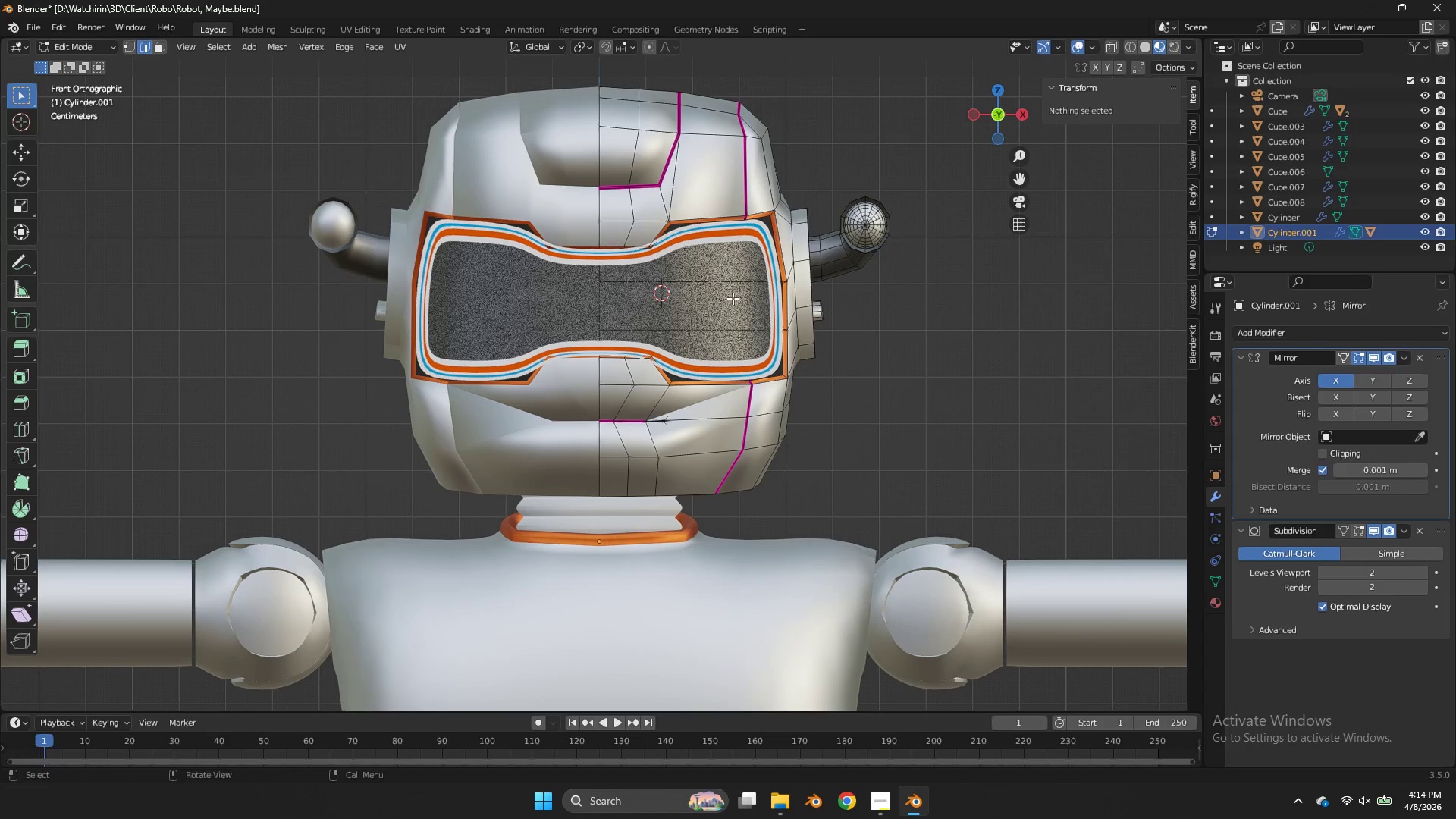 
key(Shift+ShiftLeft)
 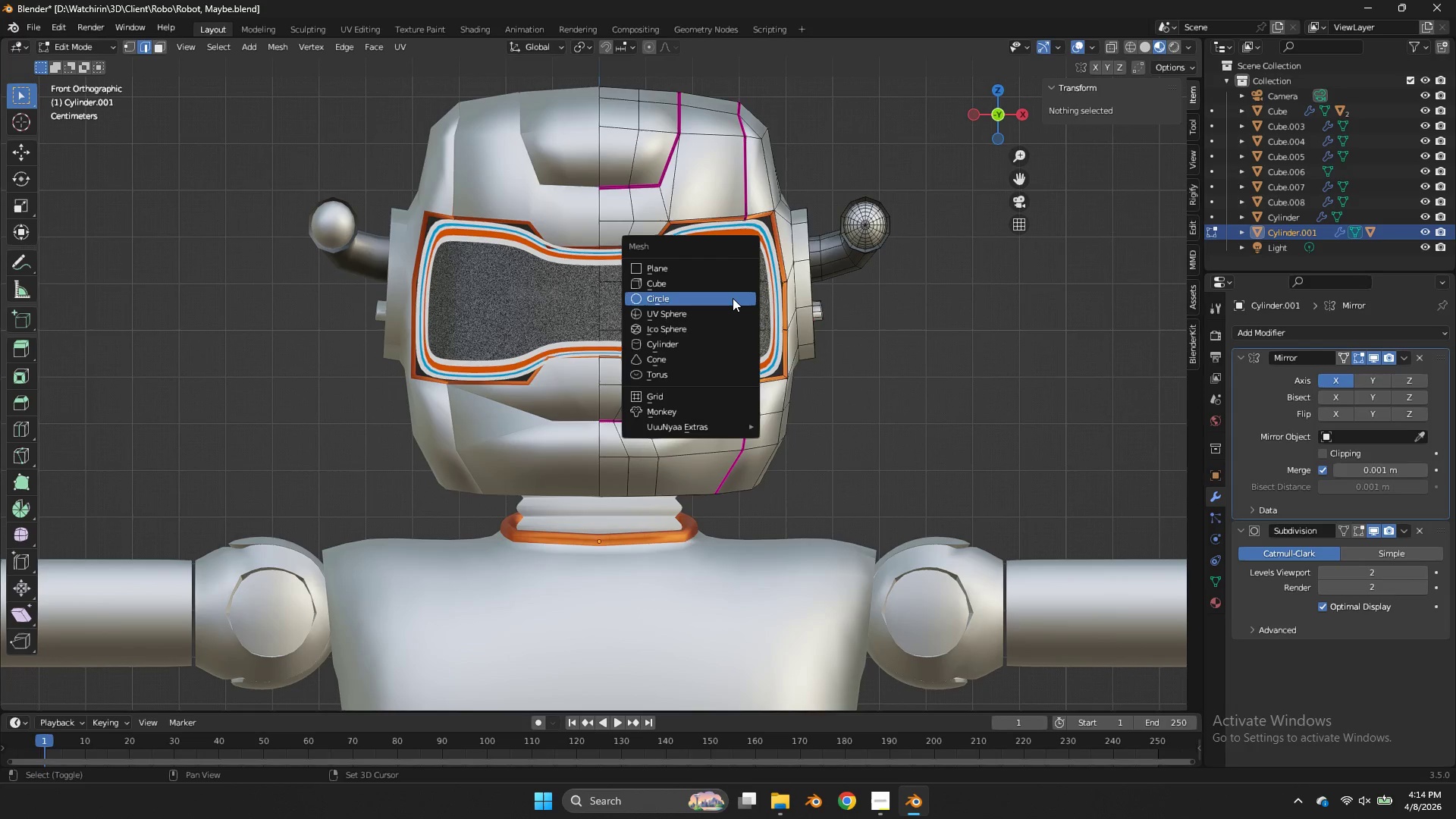 
key(Shift+A)
 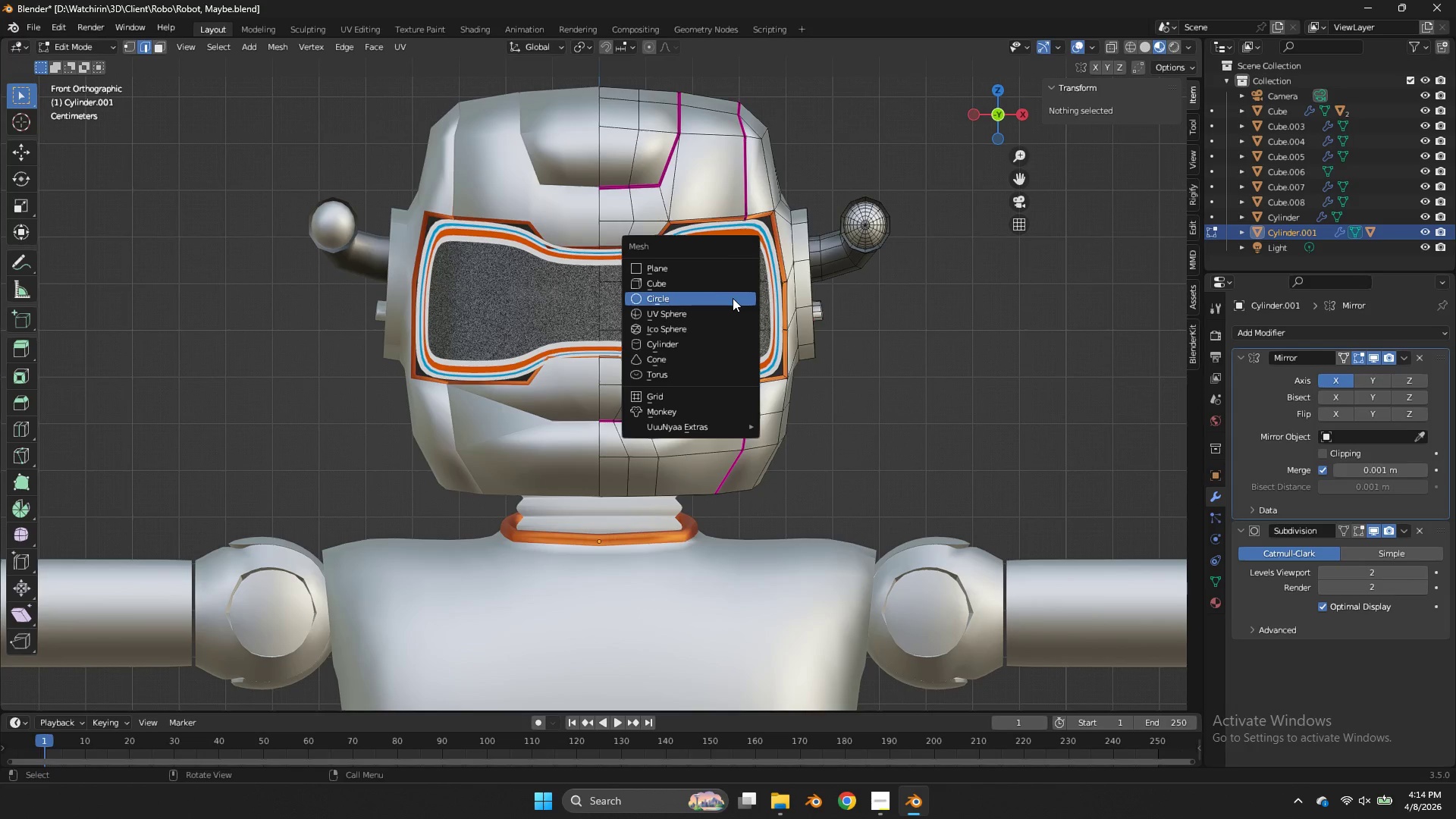 
left_click([733, 298])
 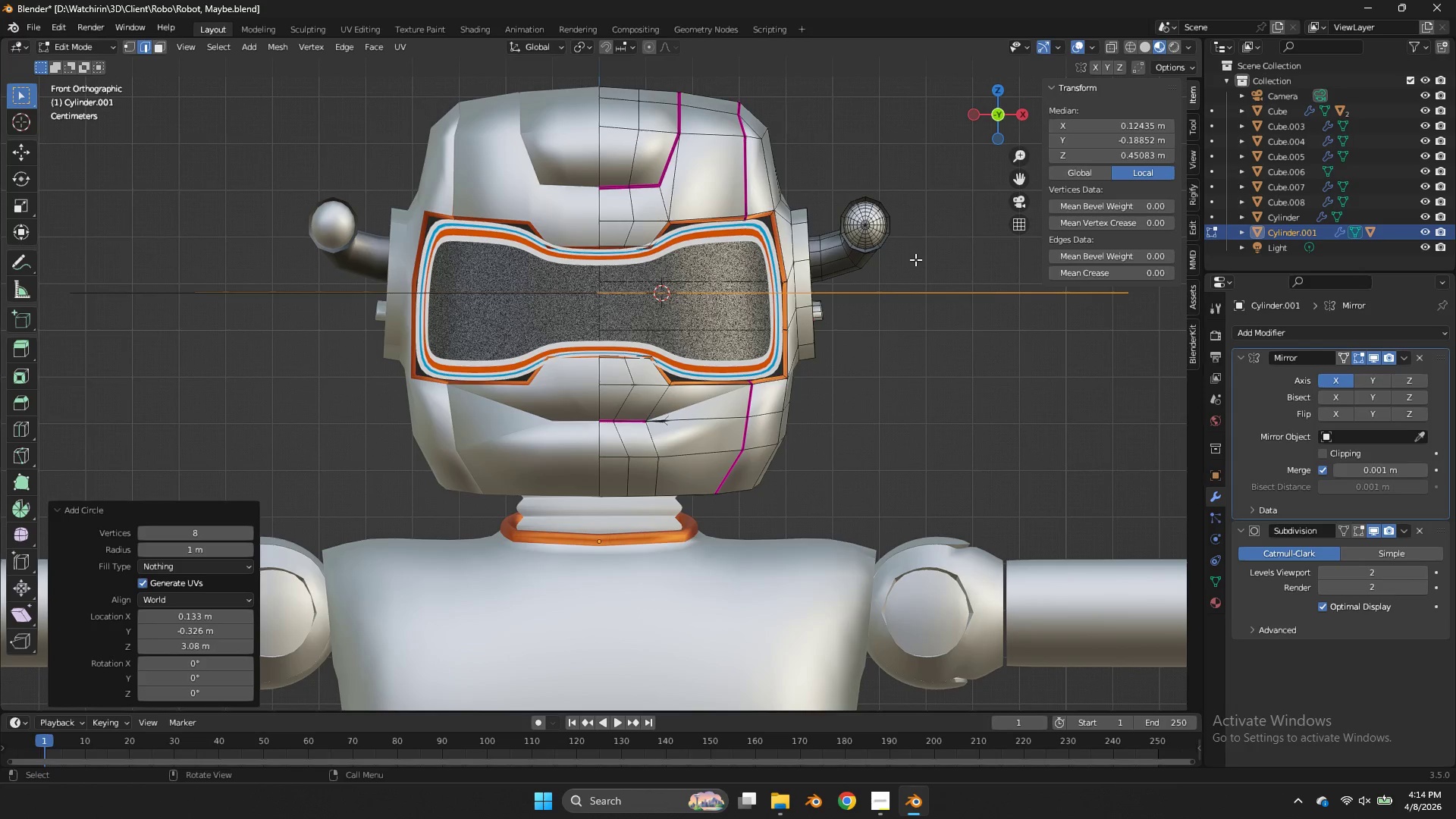 
key(S)
 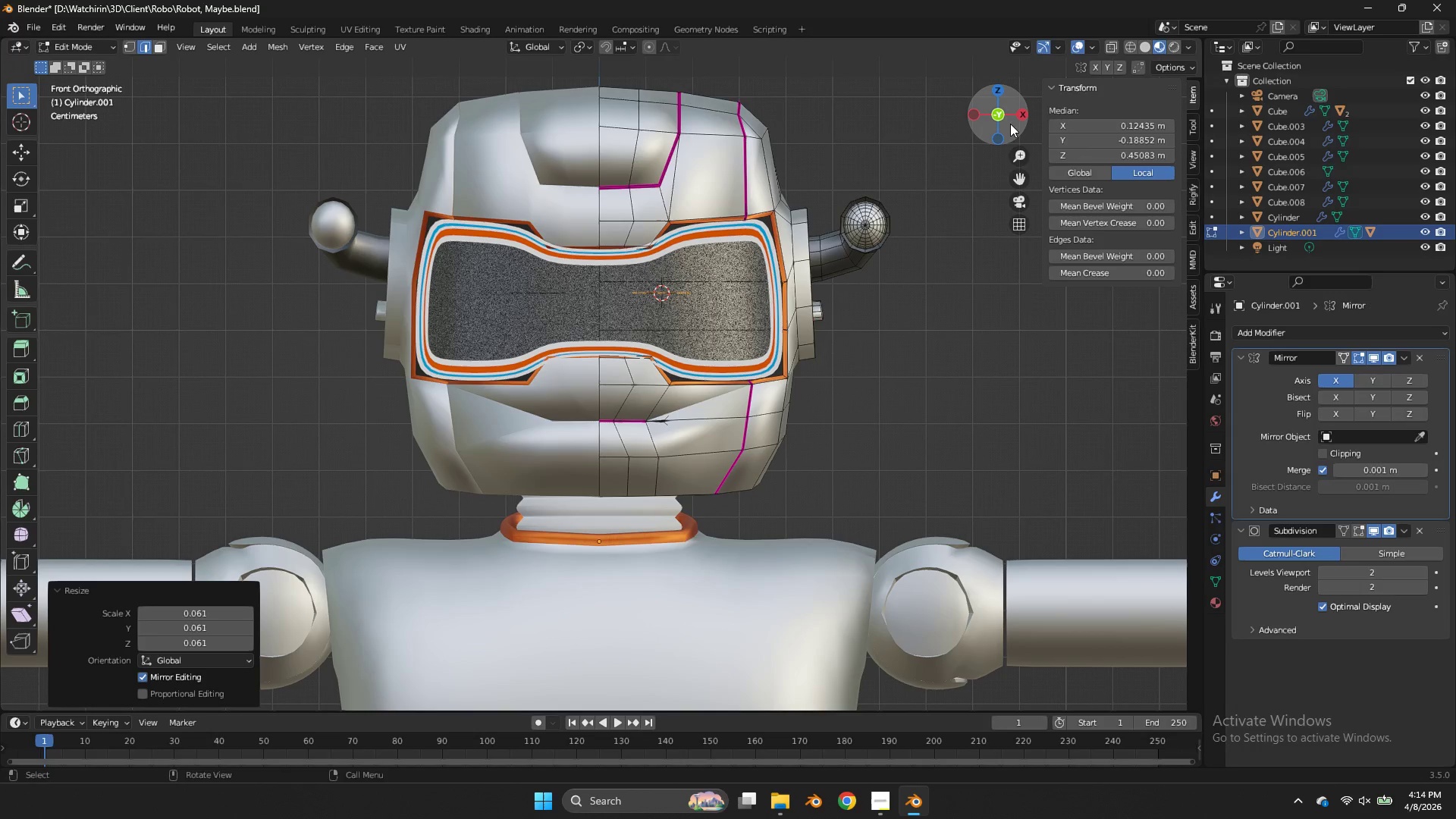 
left_click([976, 111])
 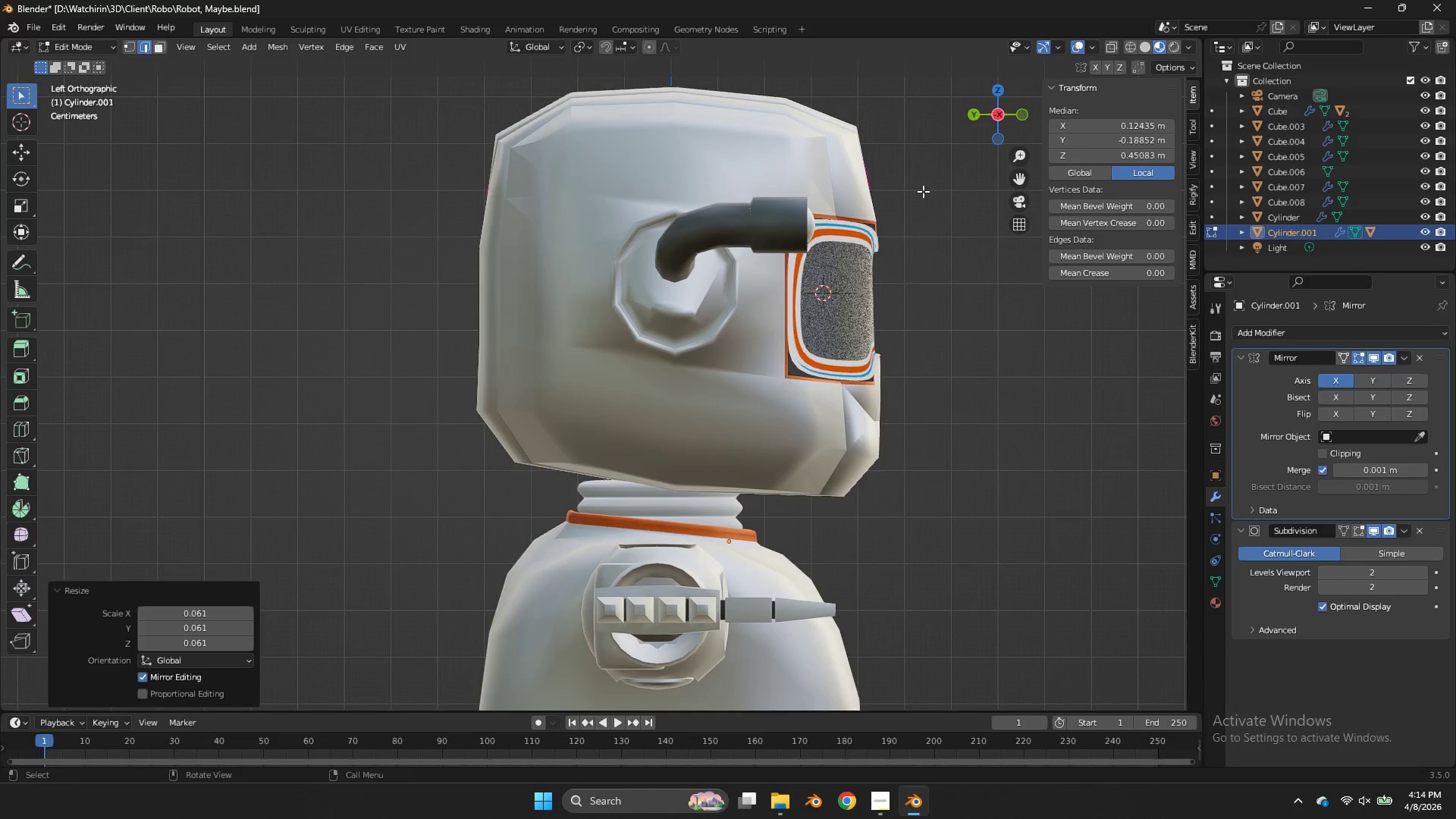 
key(R)
 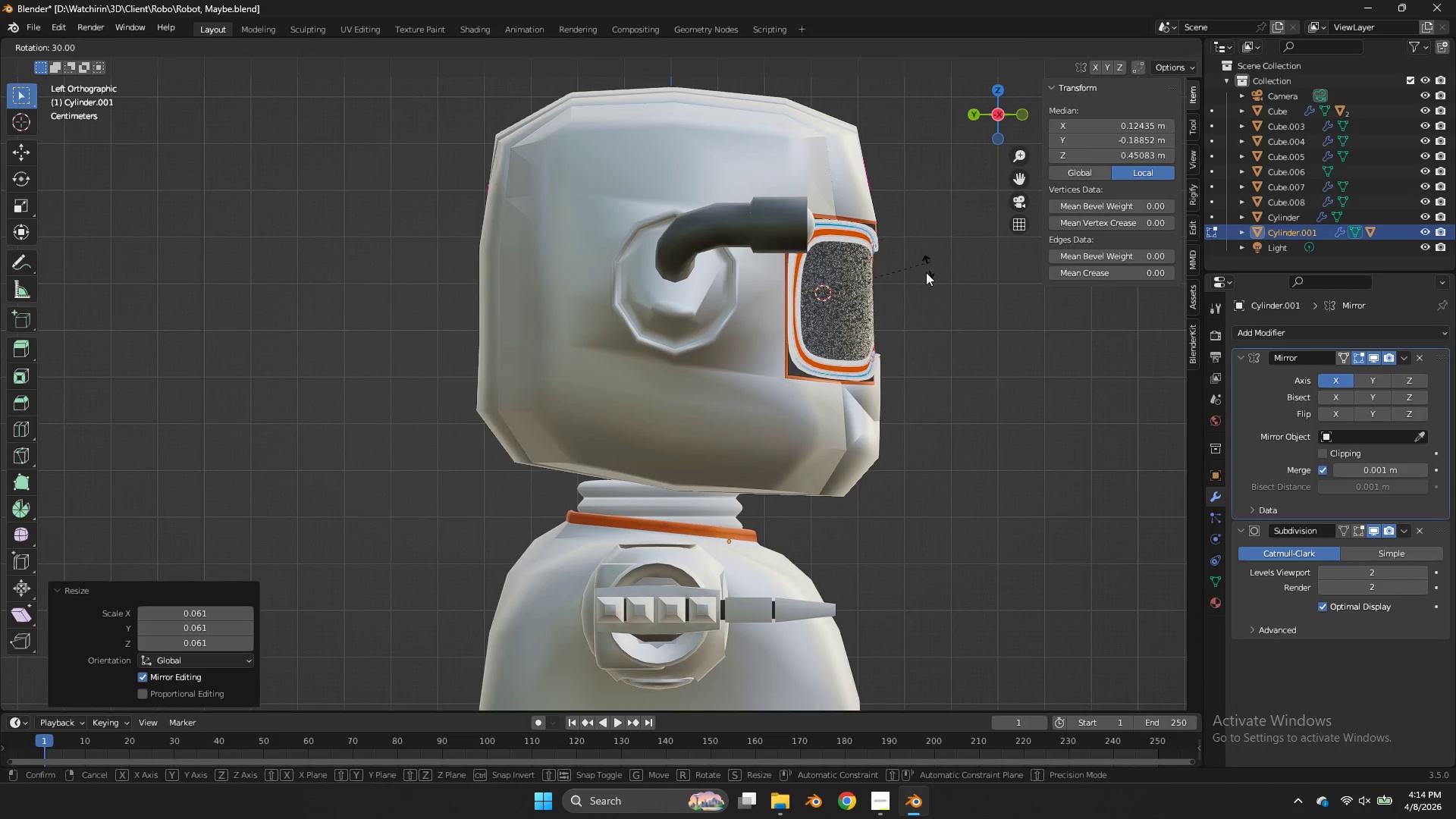 
hold_key(key=ControlLeft, duration=2.27)
 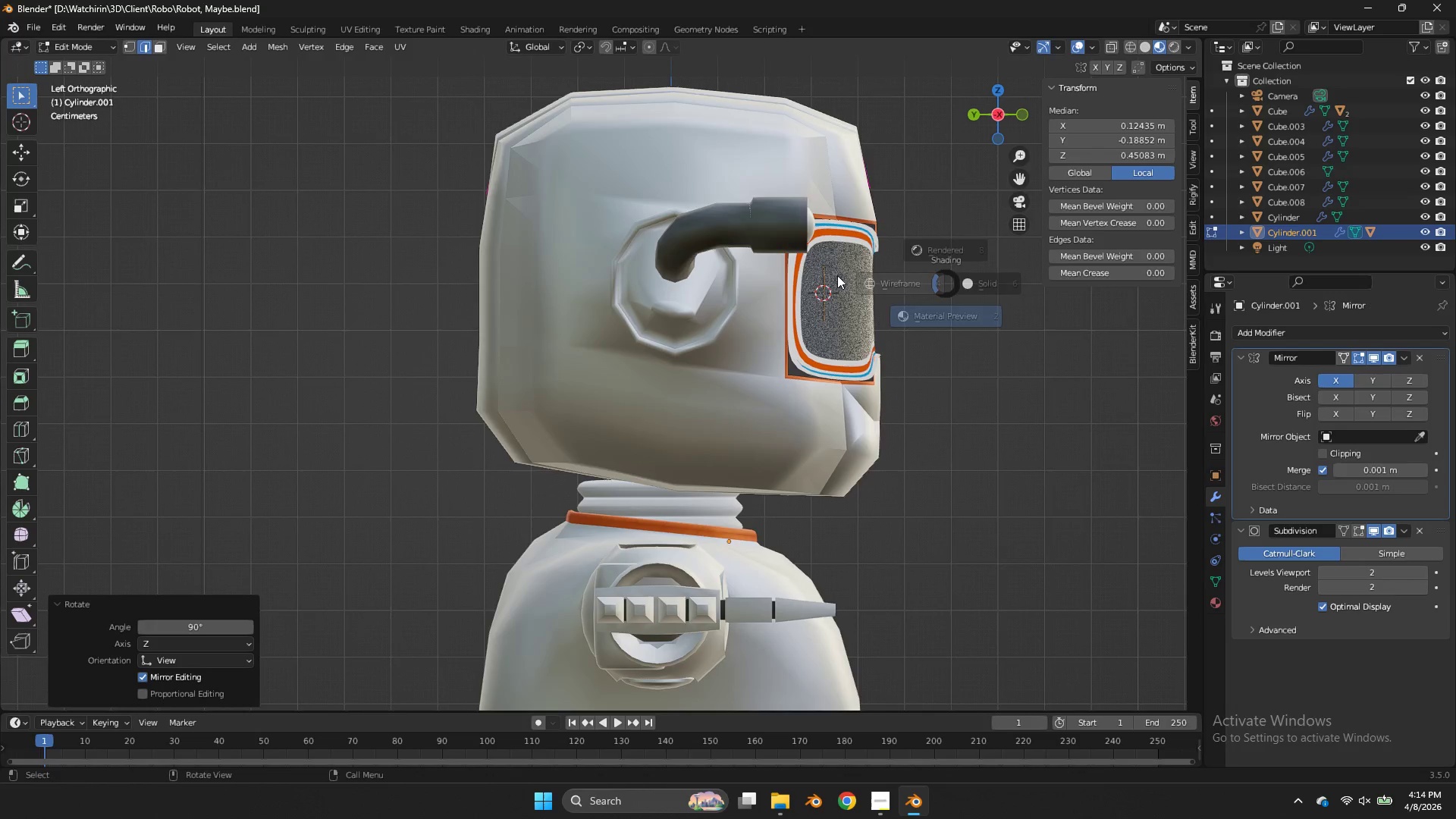 
key(Z)
 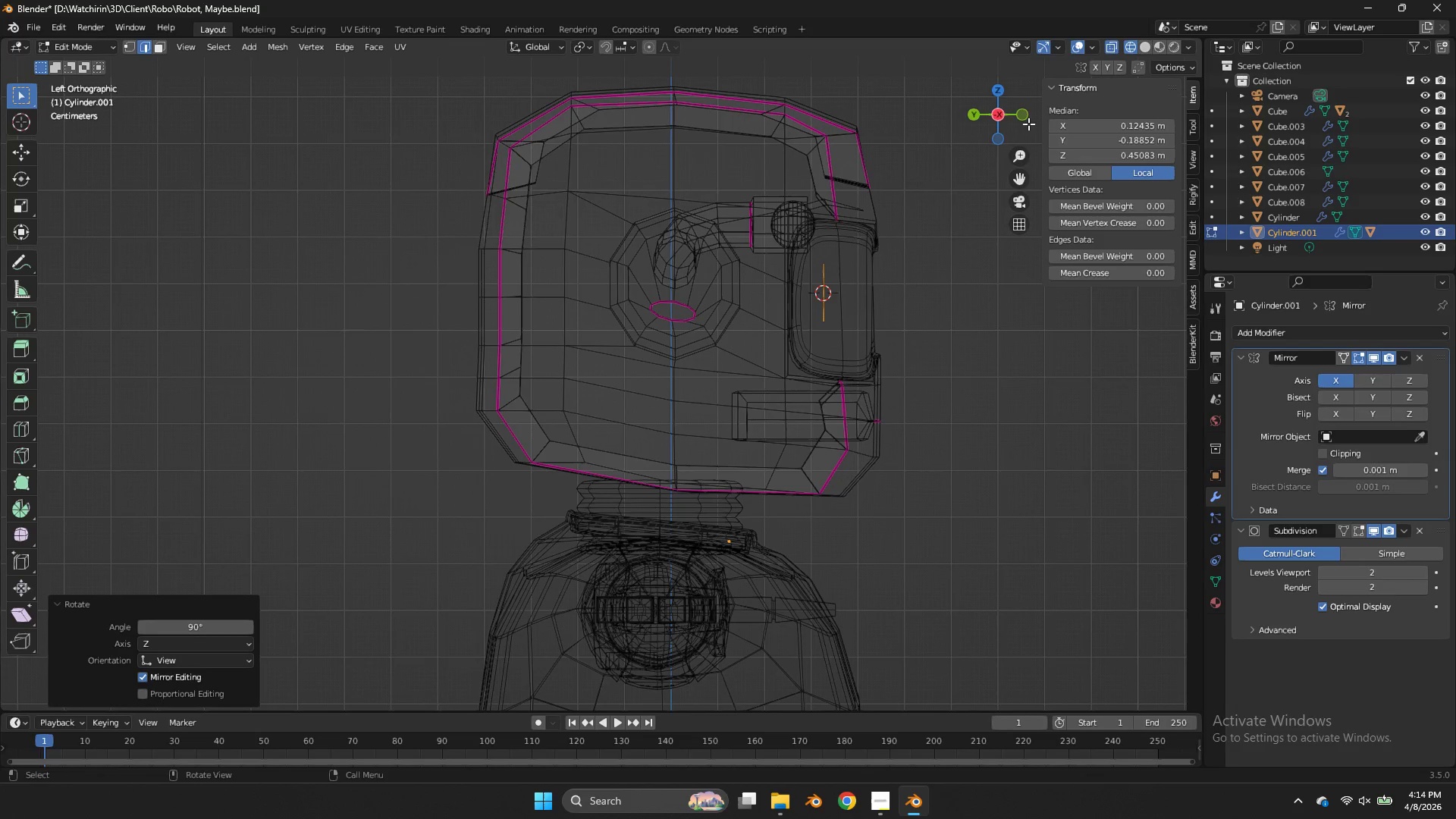 
left_click([1024, 115])
 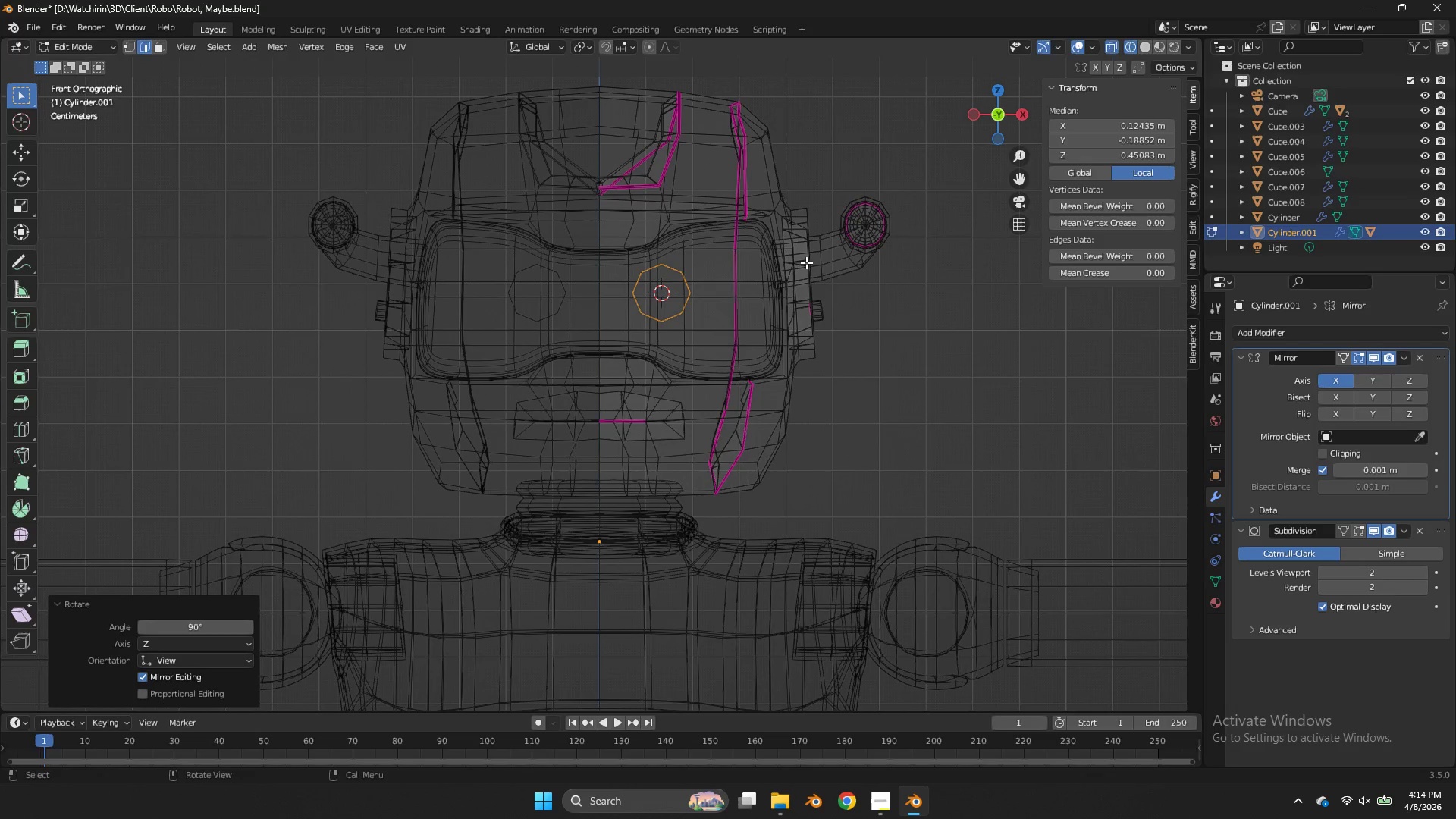 
key(G)
 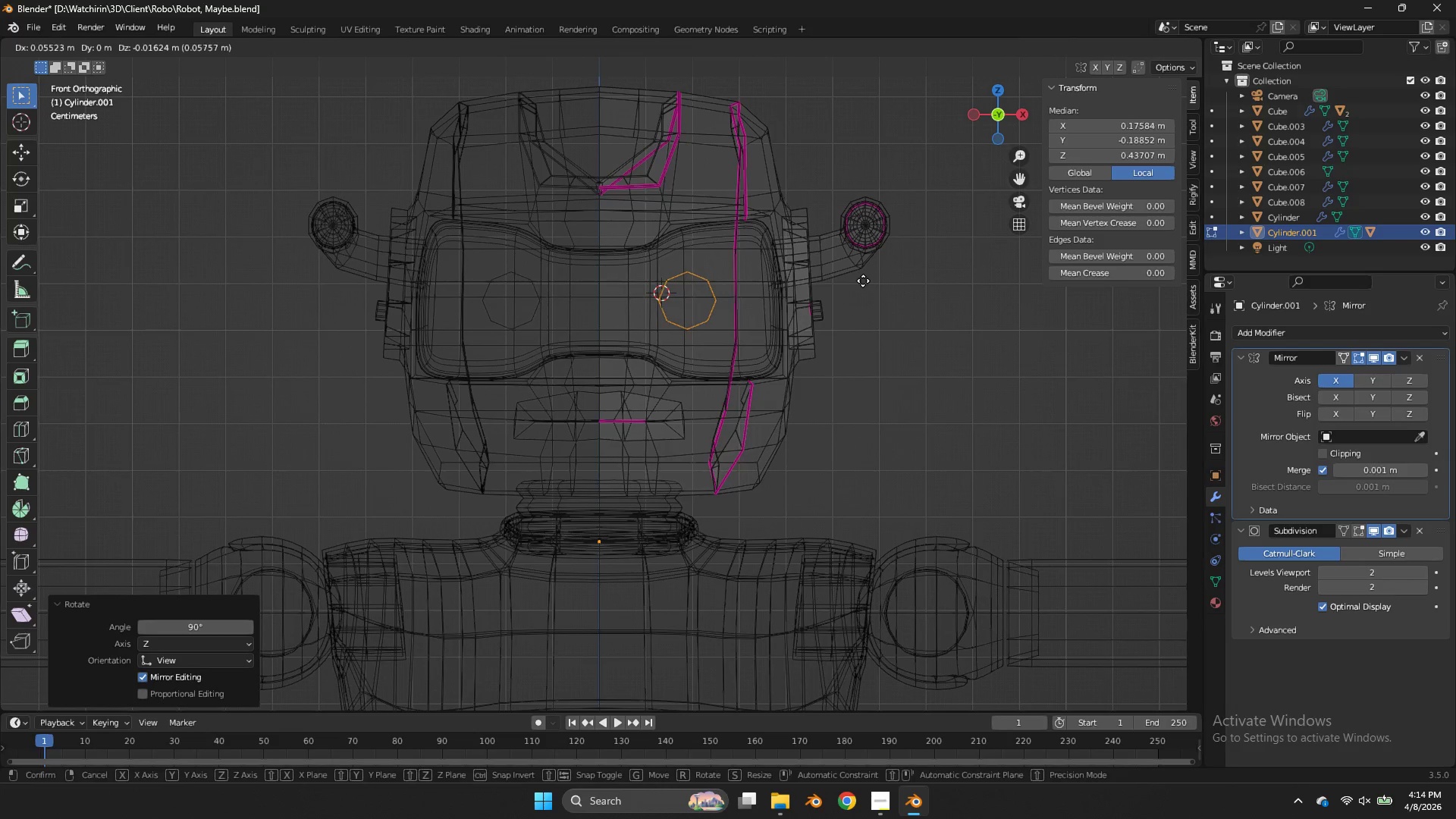 
left_click([864, 281])
 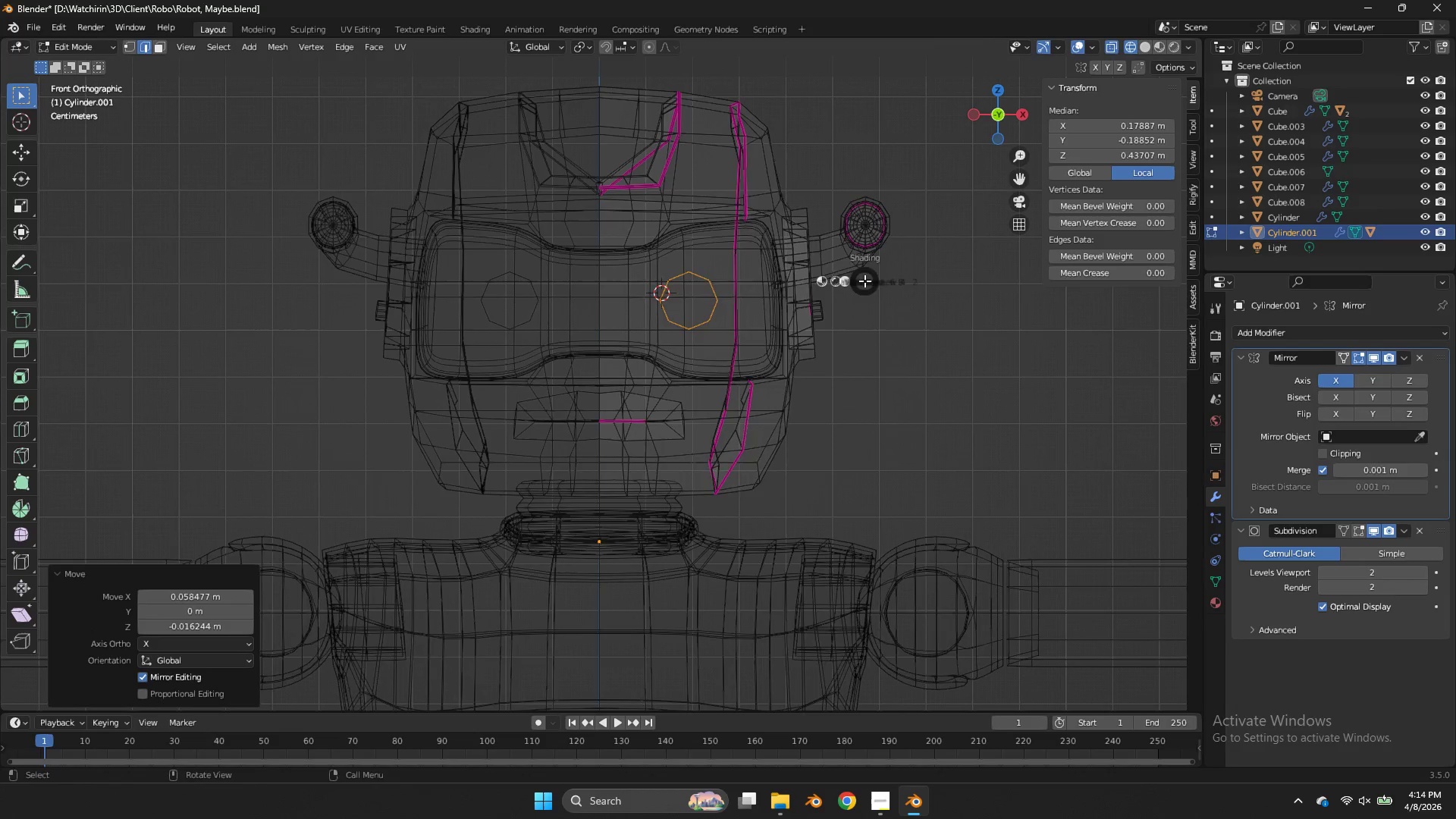 
type(zzs)
 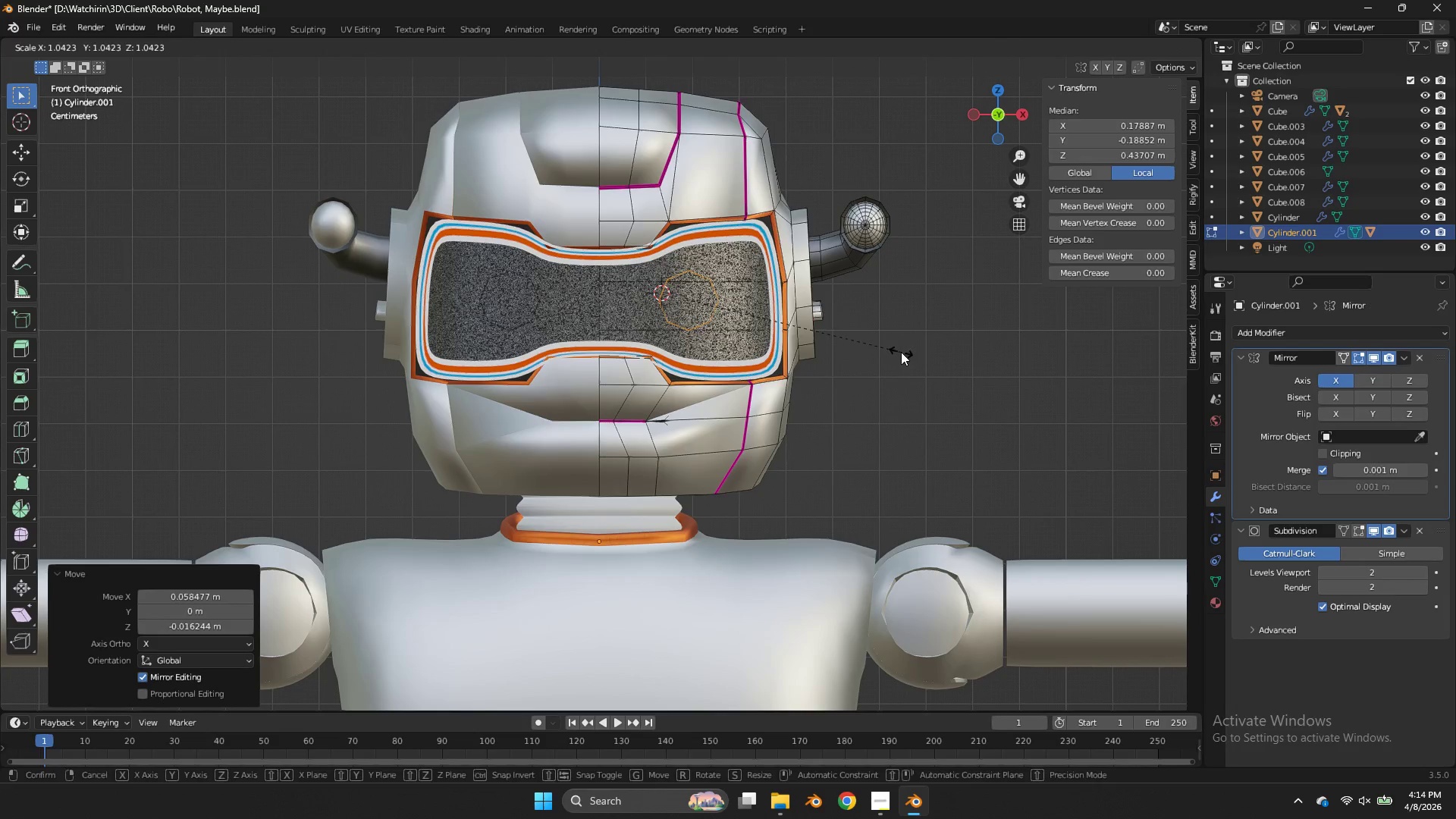 
left_click([901, 352])
 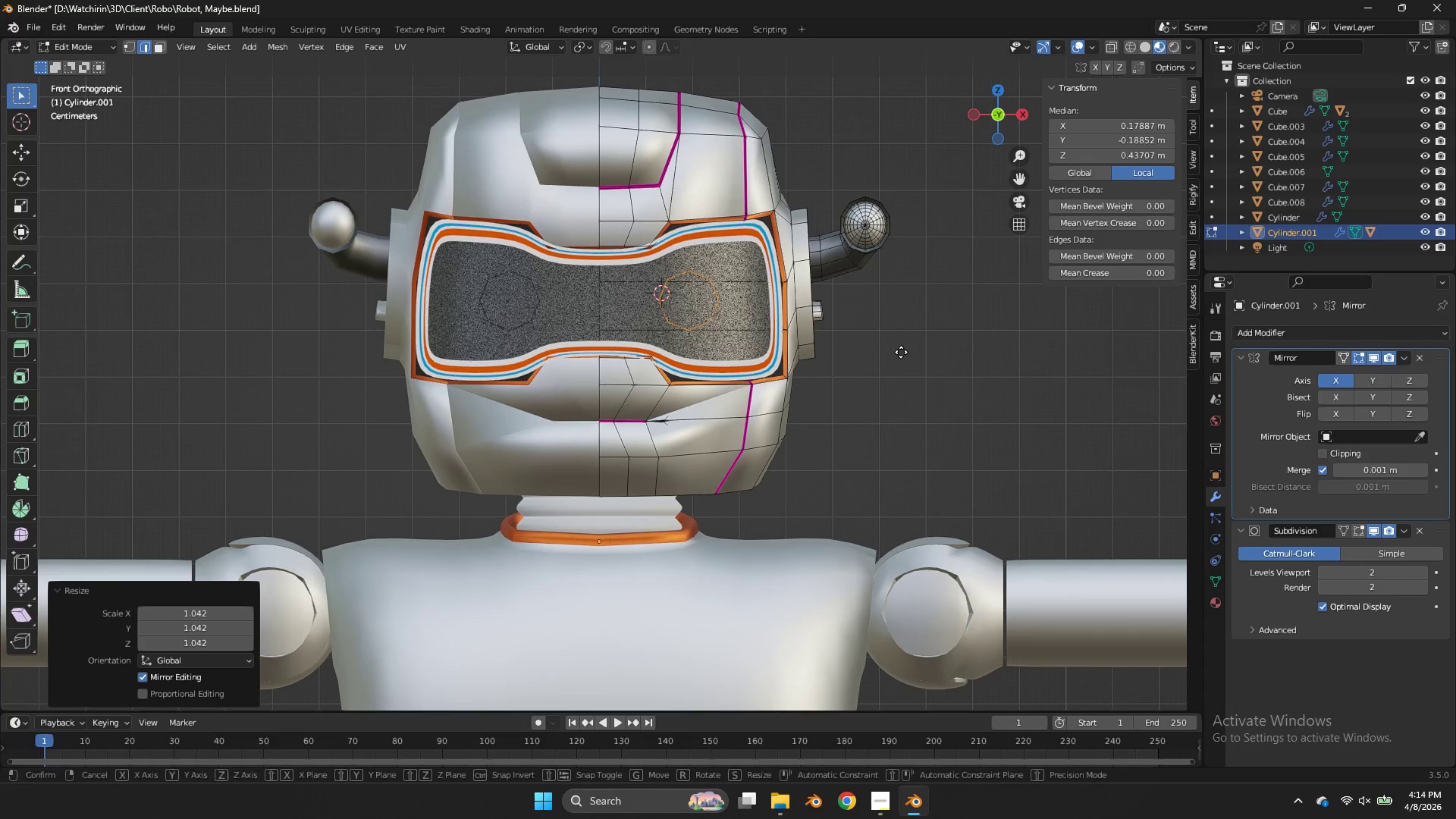 
key(G)
 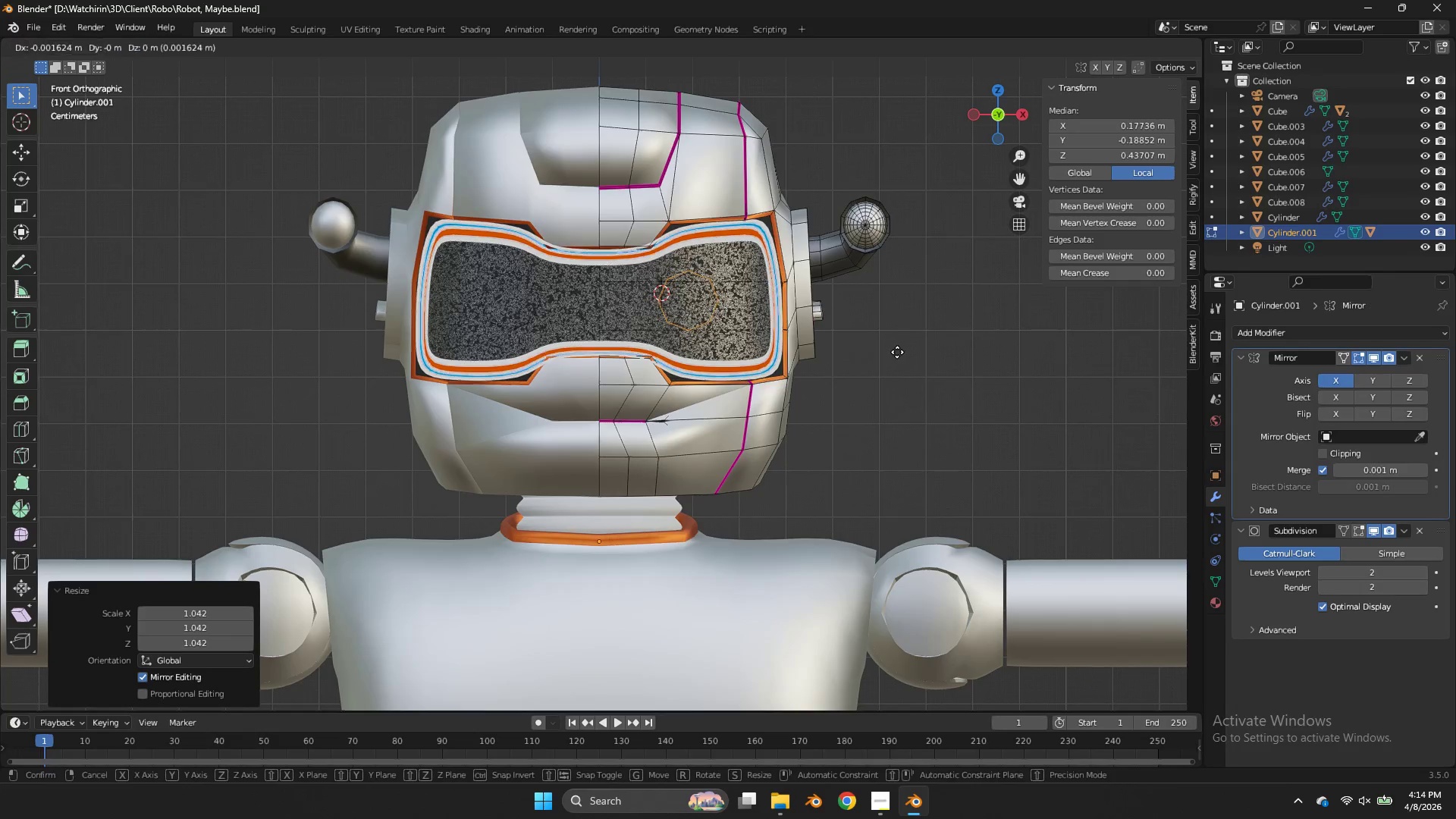 
hold_key(key=ShiftLeft, duration=0.73)
left_click([862, 352])
 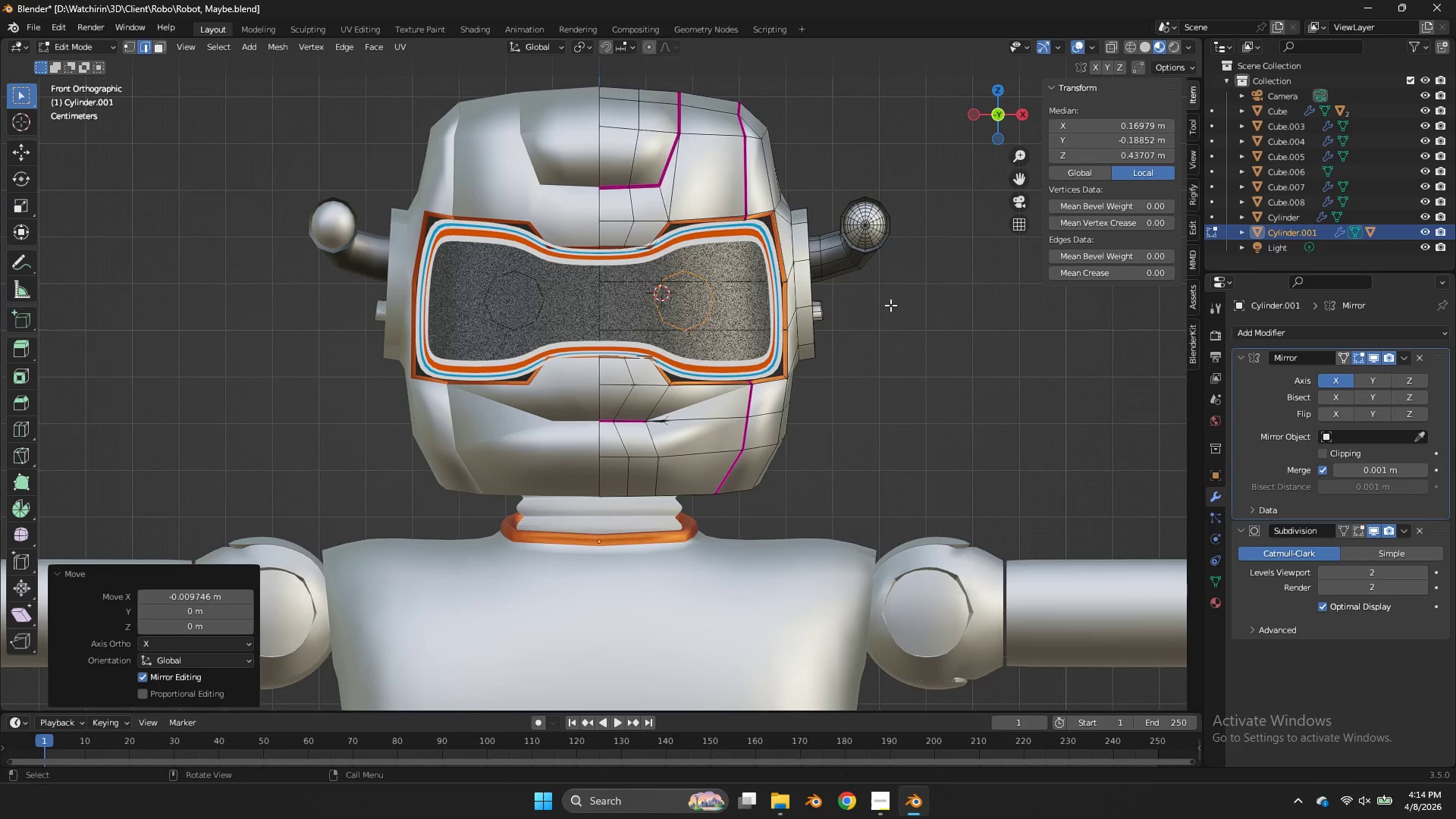 
key(F)
 